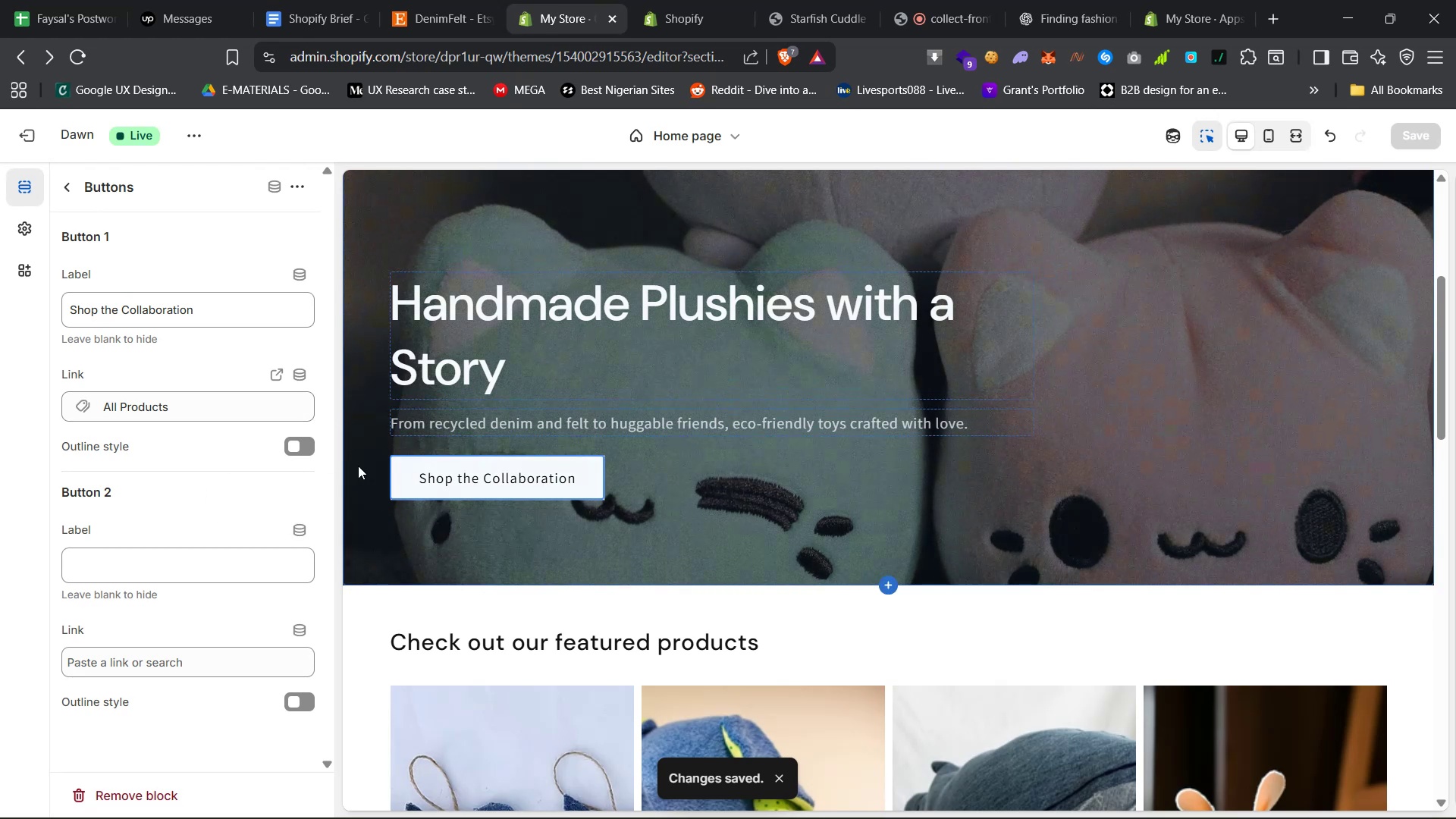 
left_click([14, 231])
 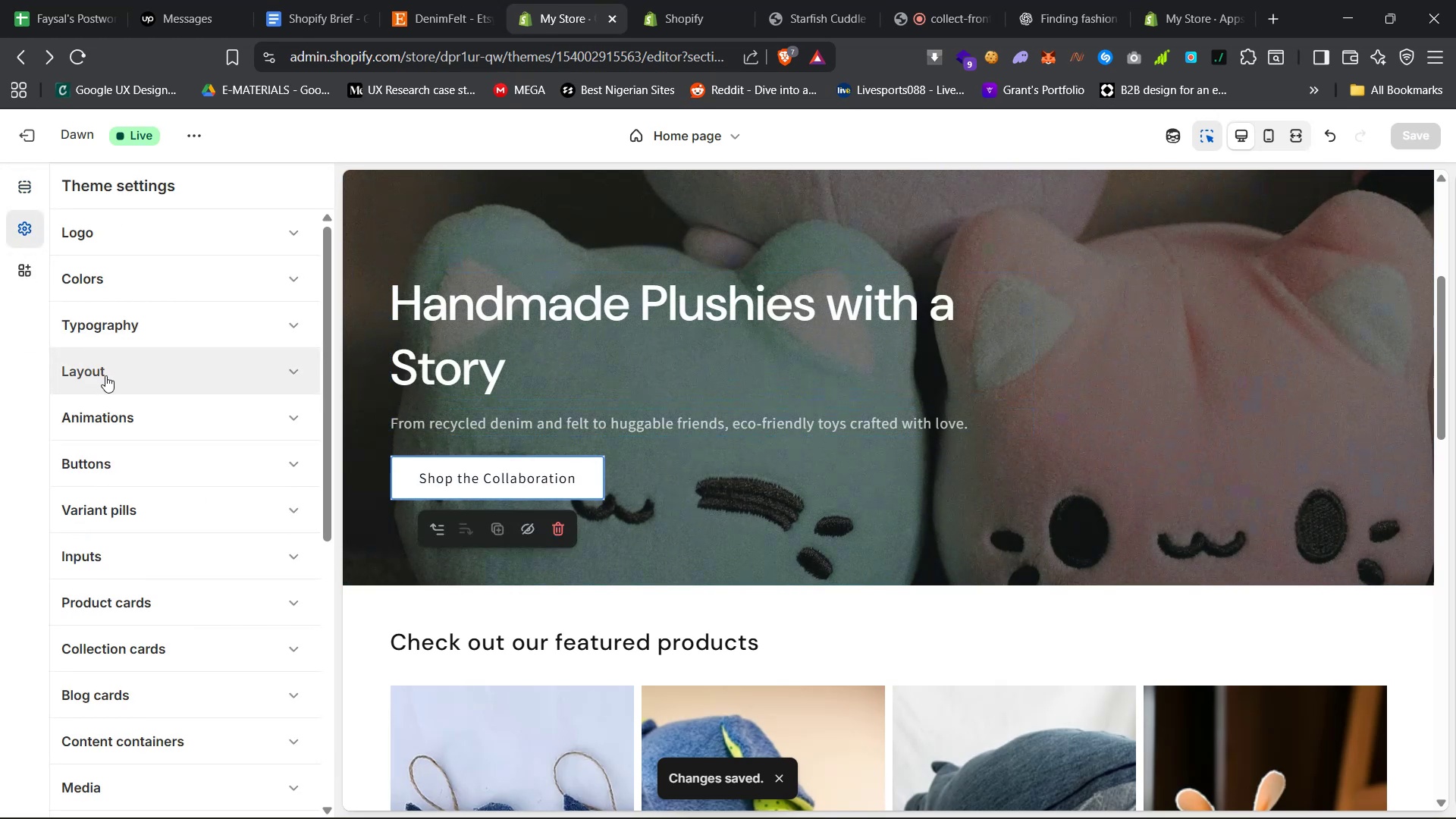 
wait(5.29)
 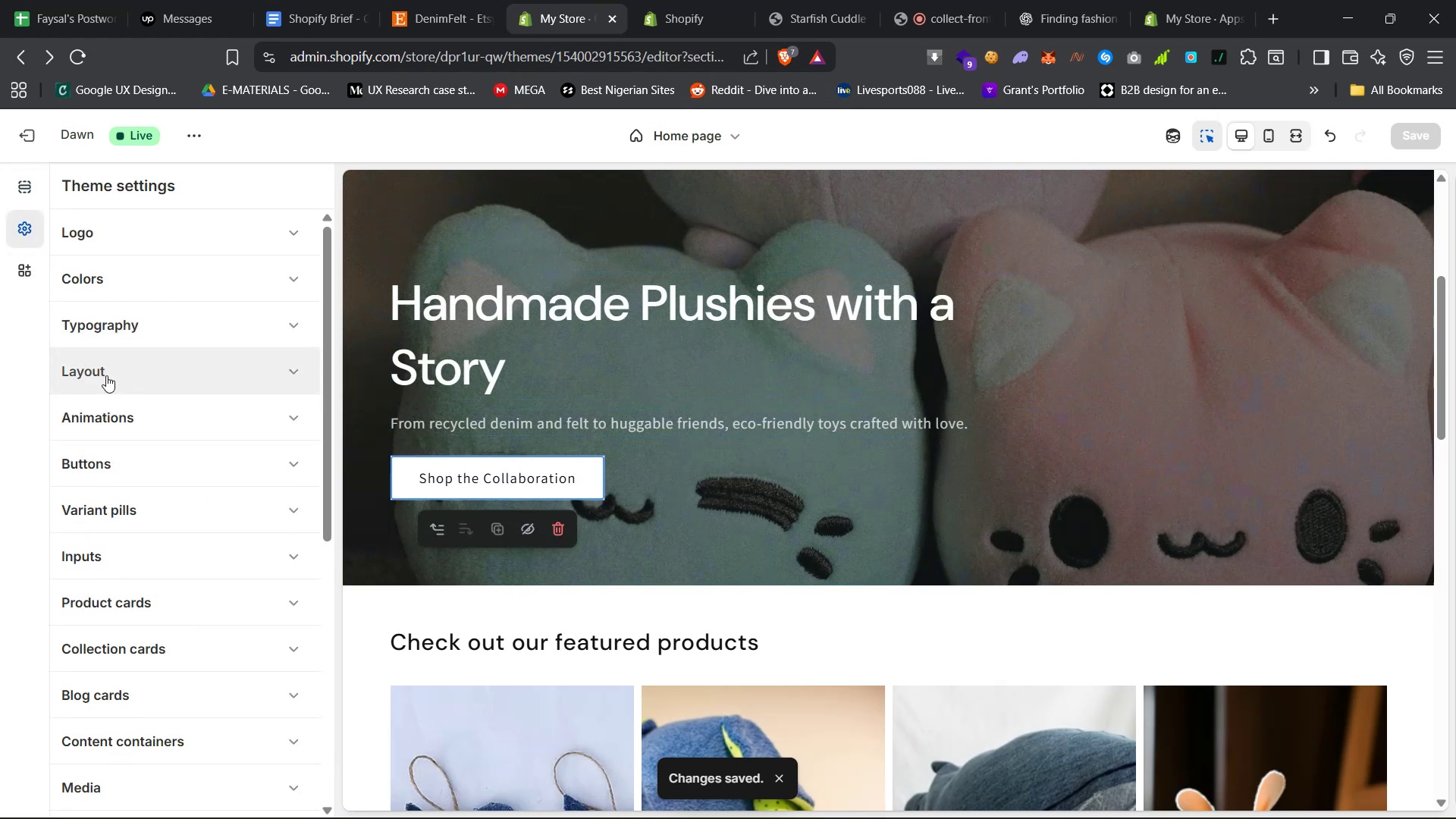 
left_click([162, 427])
 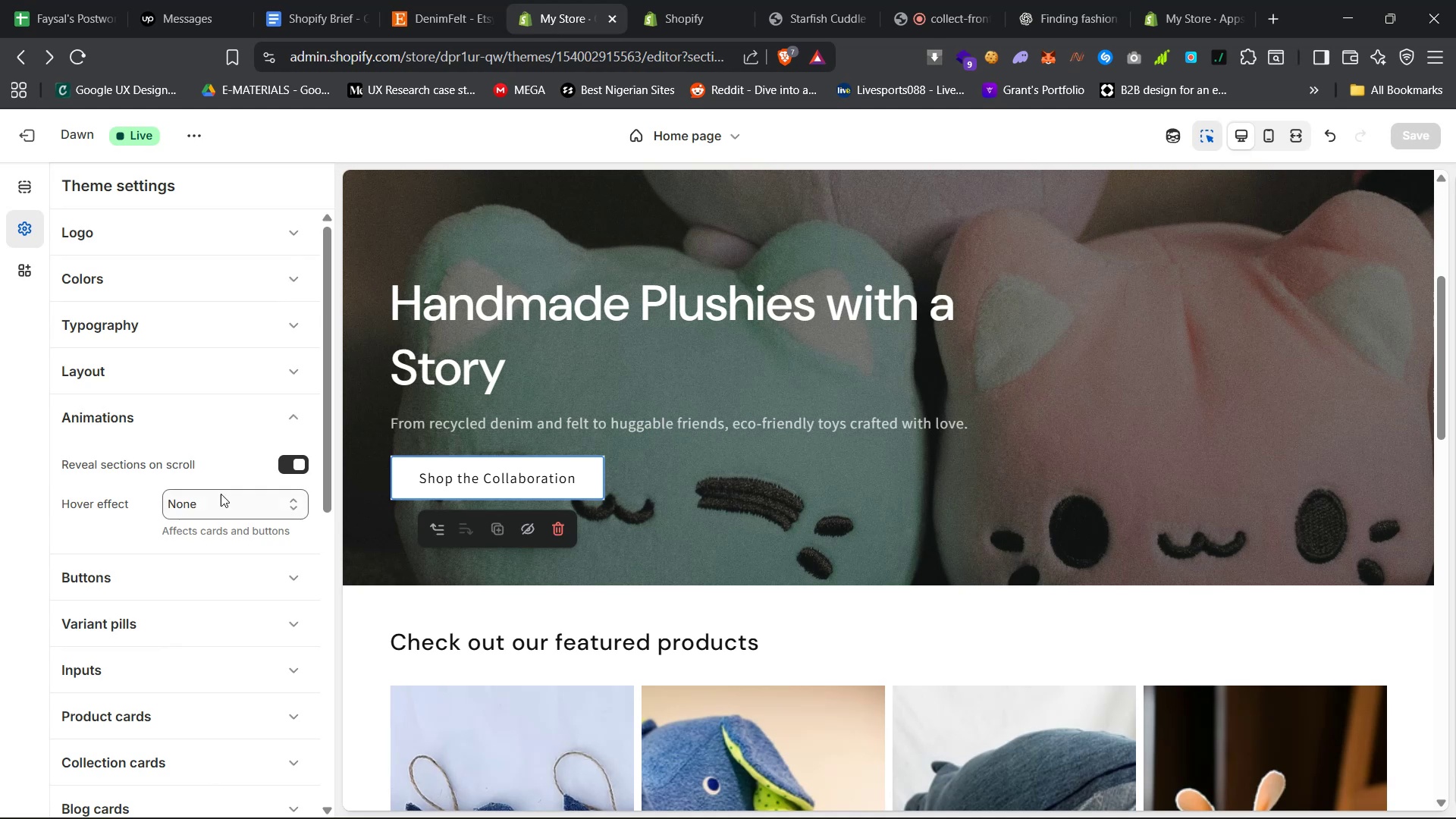 
left_click([224, 505])
 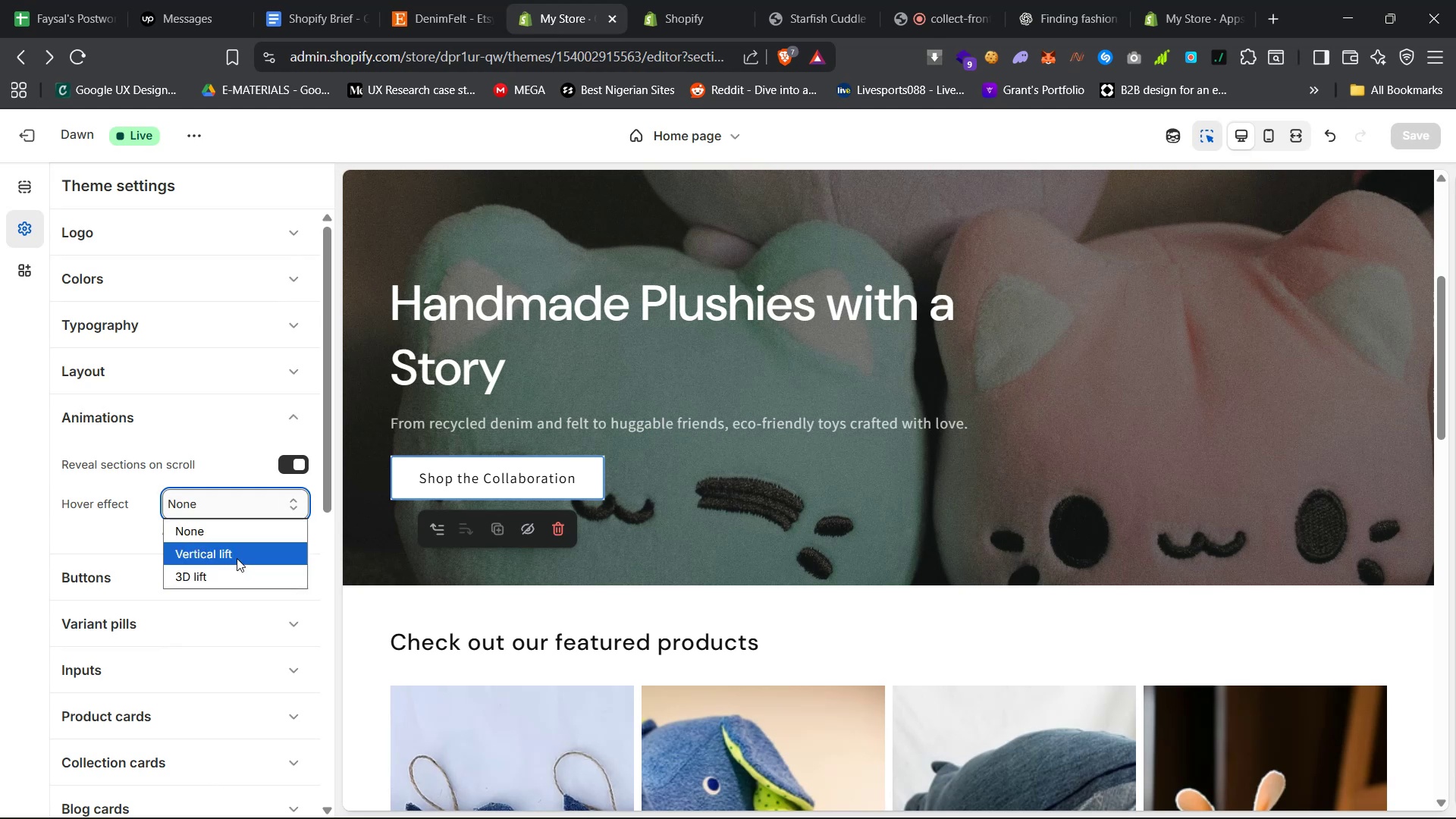 
left_click([238, 566])
 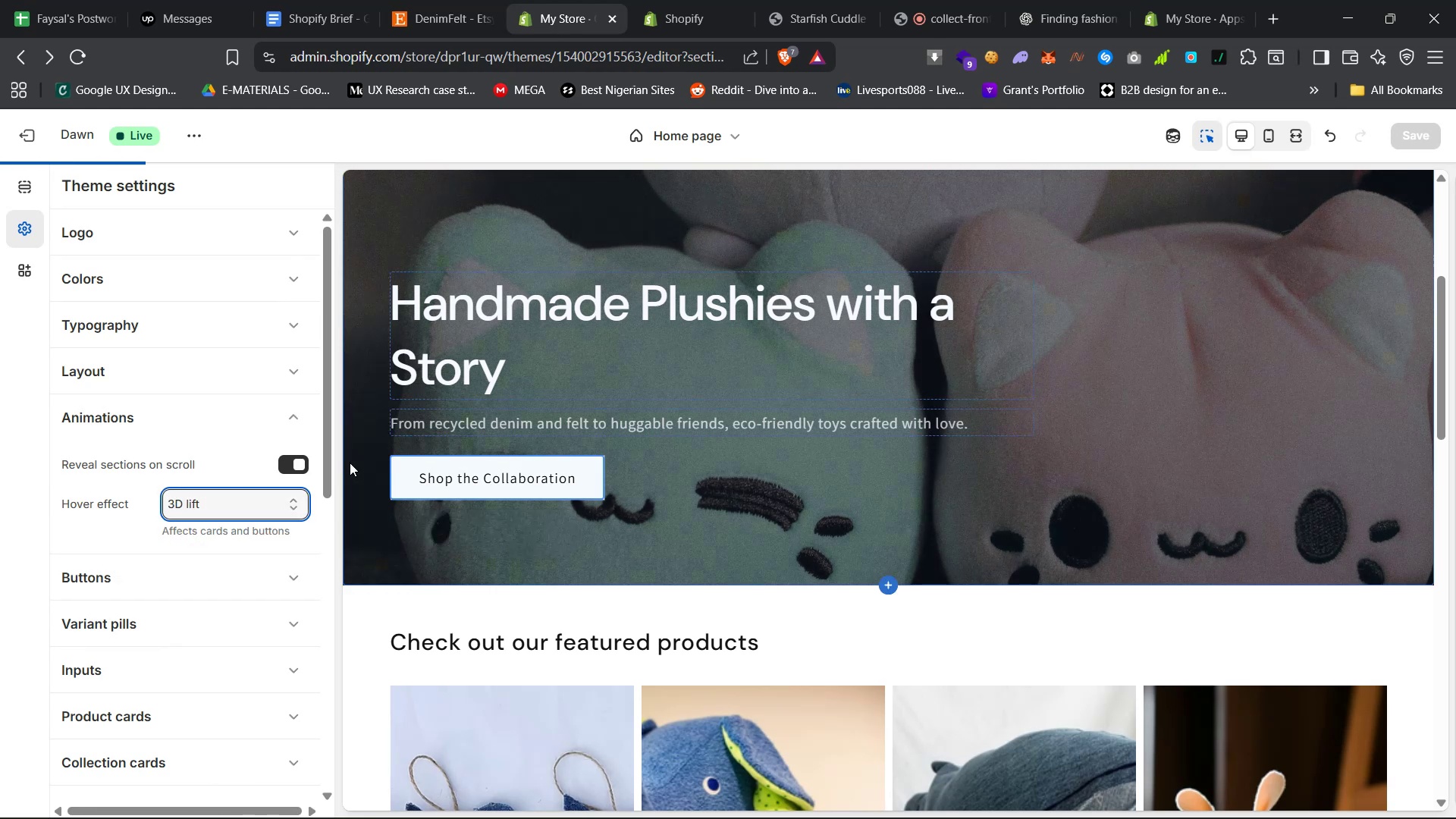 
mouse_move([347, 597])
 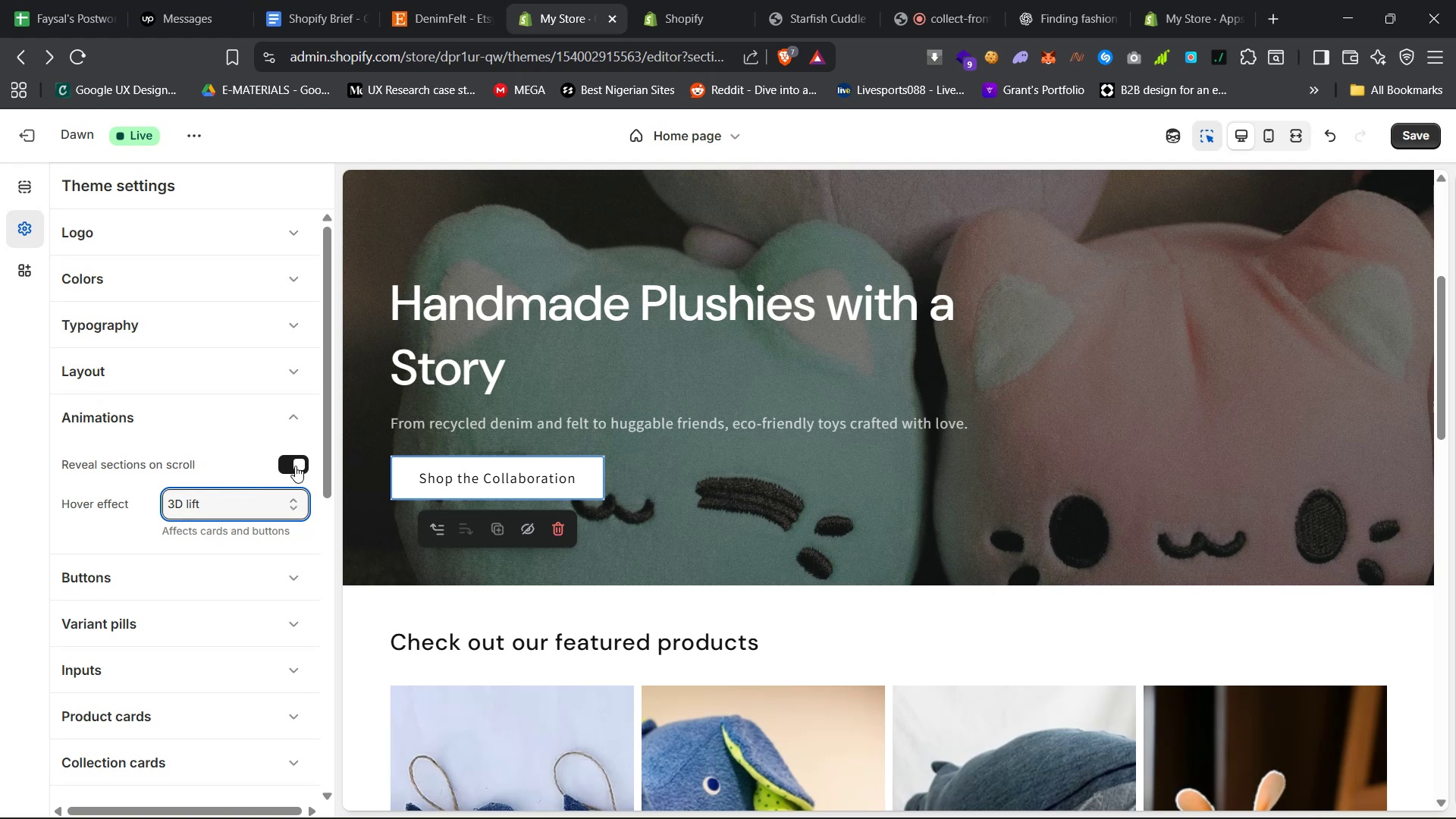 
wait(6.87)
 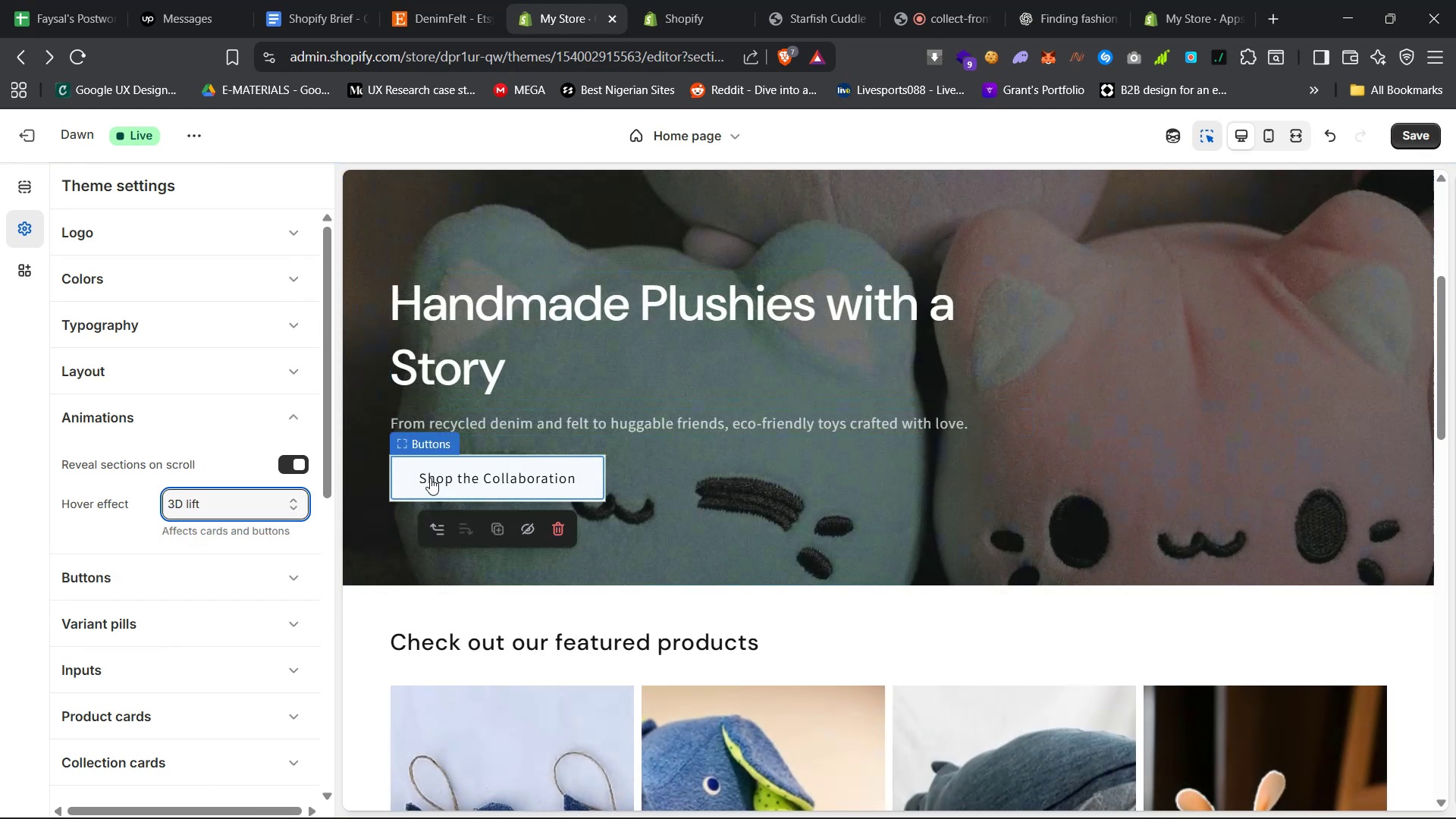 
left_click([255, 506])
 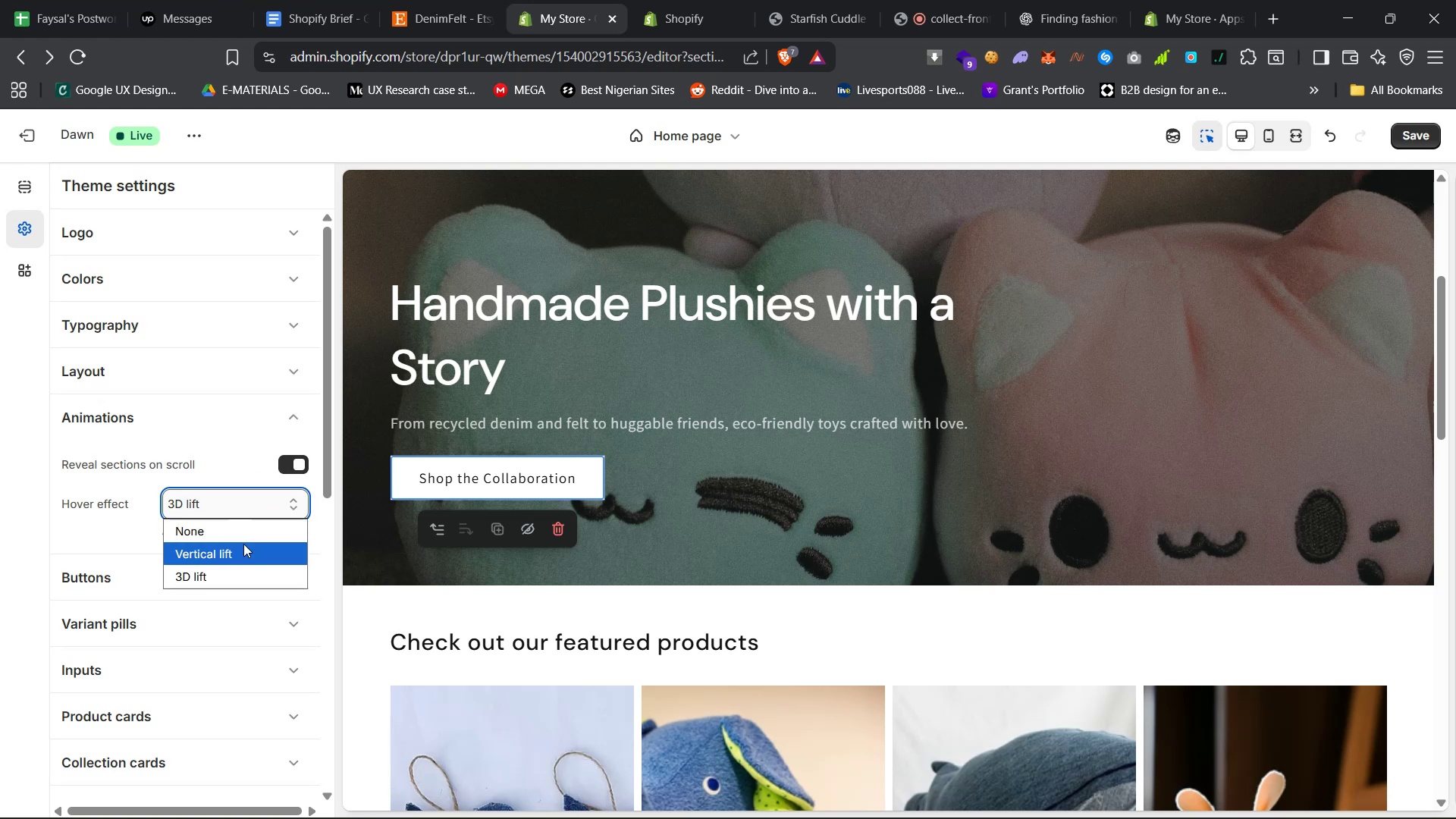 
left_click([243, 544])
 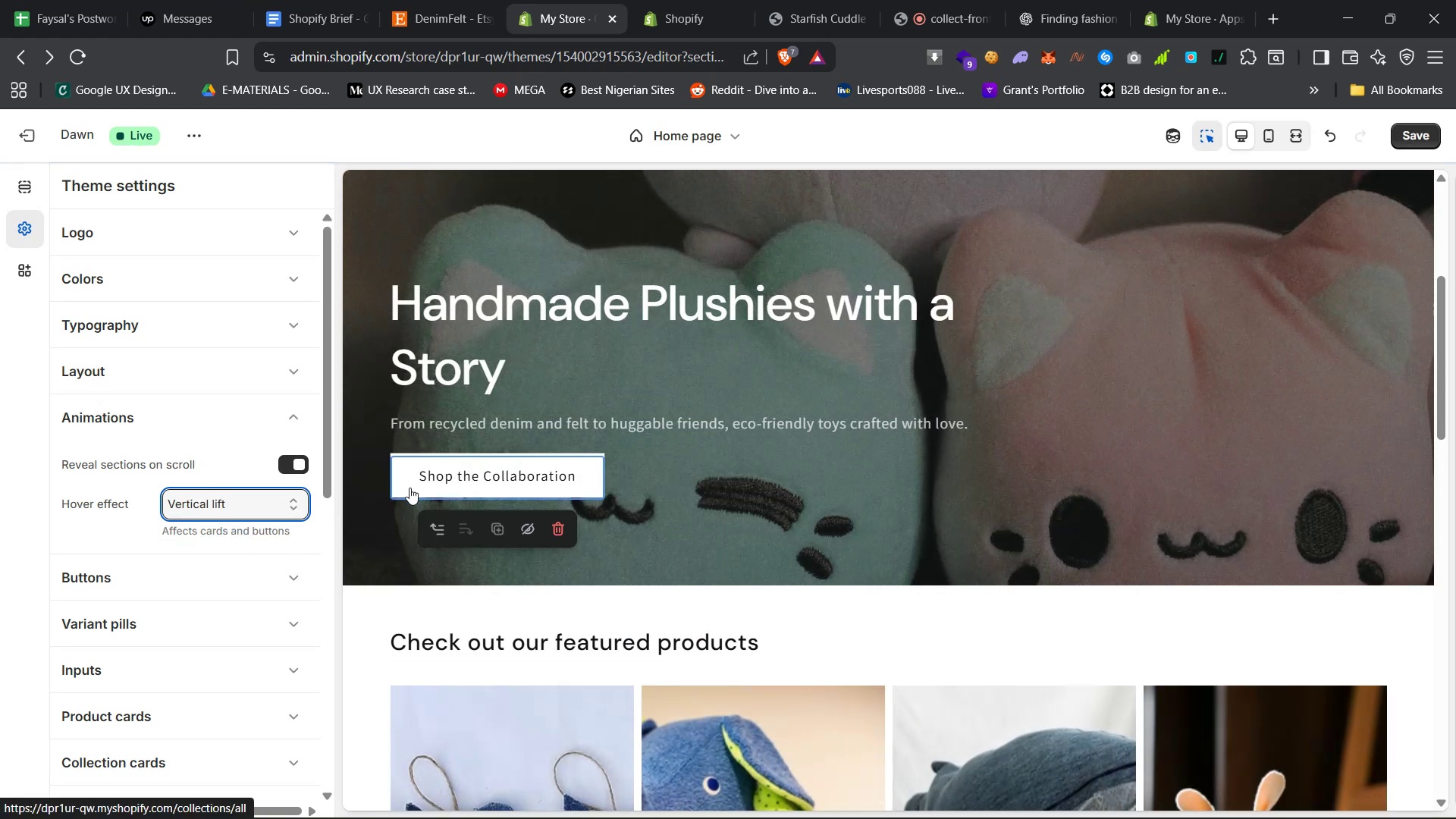 
scroll: coordinate [411, 486], scroll_direction: down, amount: 21.0
 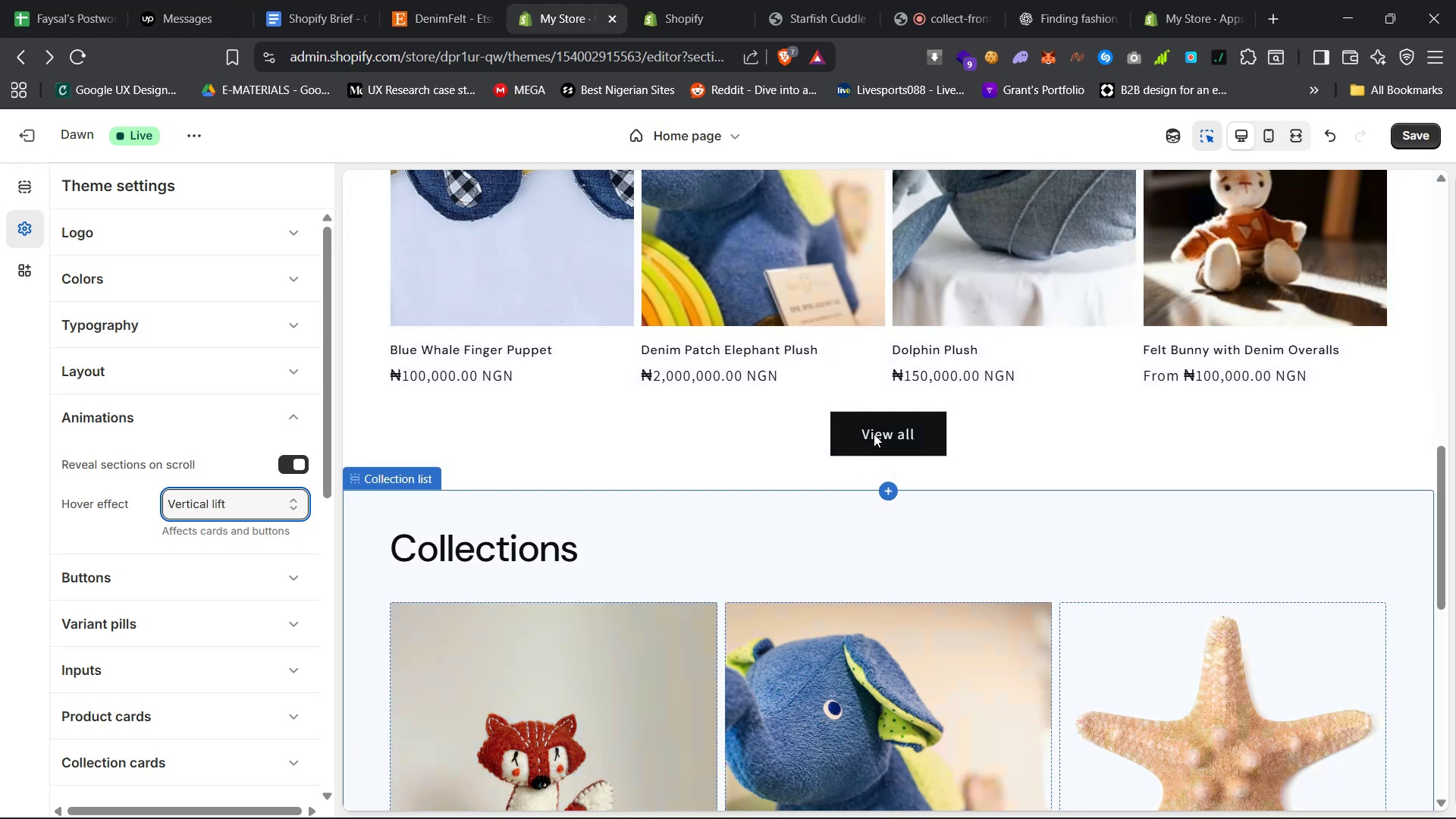 
left_click([874, 432])
 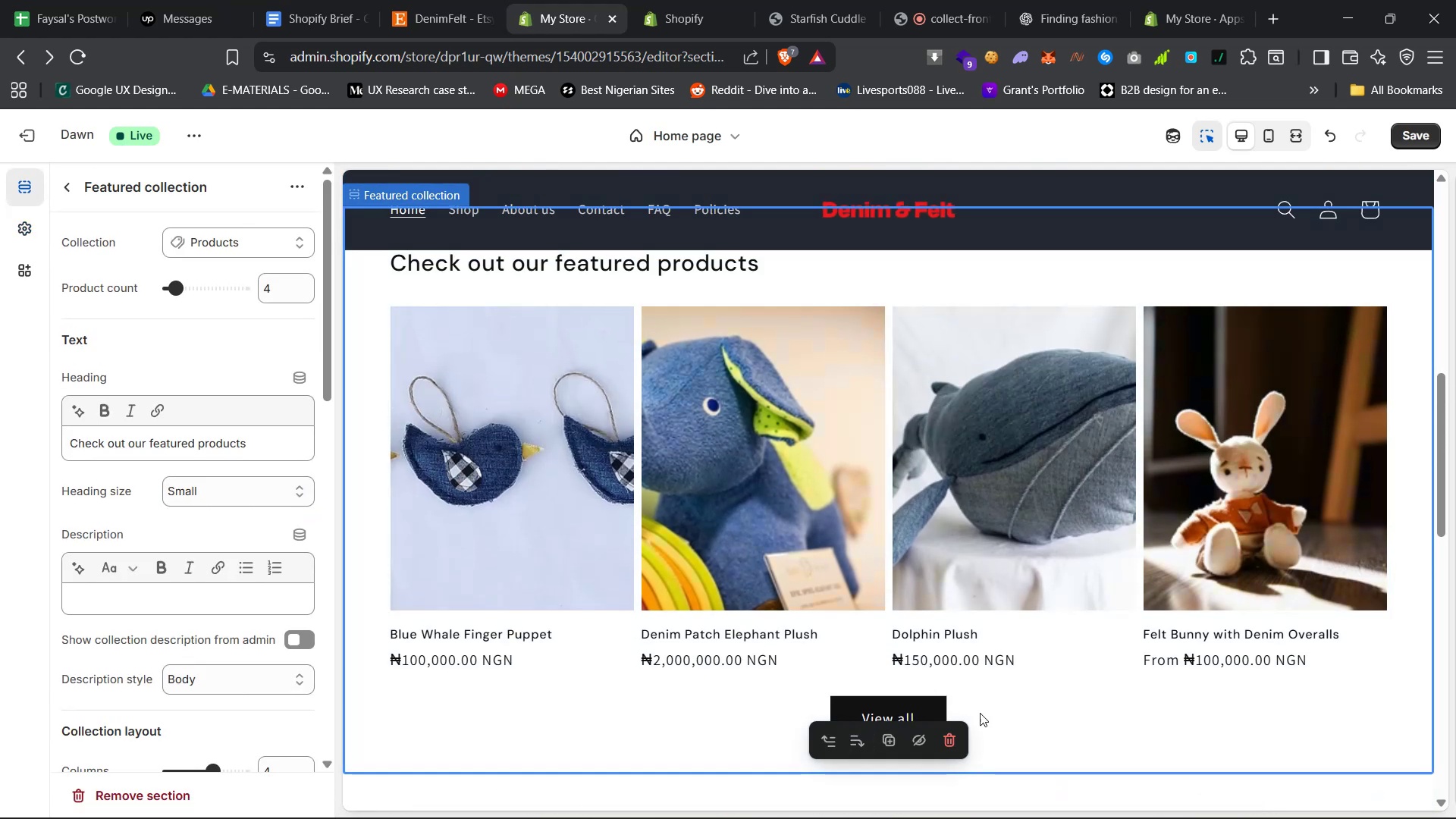 
scroll: coordinate [916, 588], scroll_direction: down, amount: 72.0
 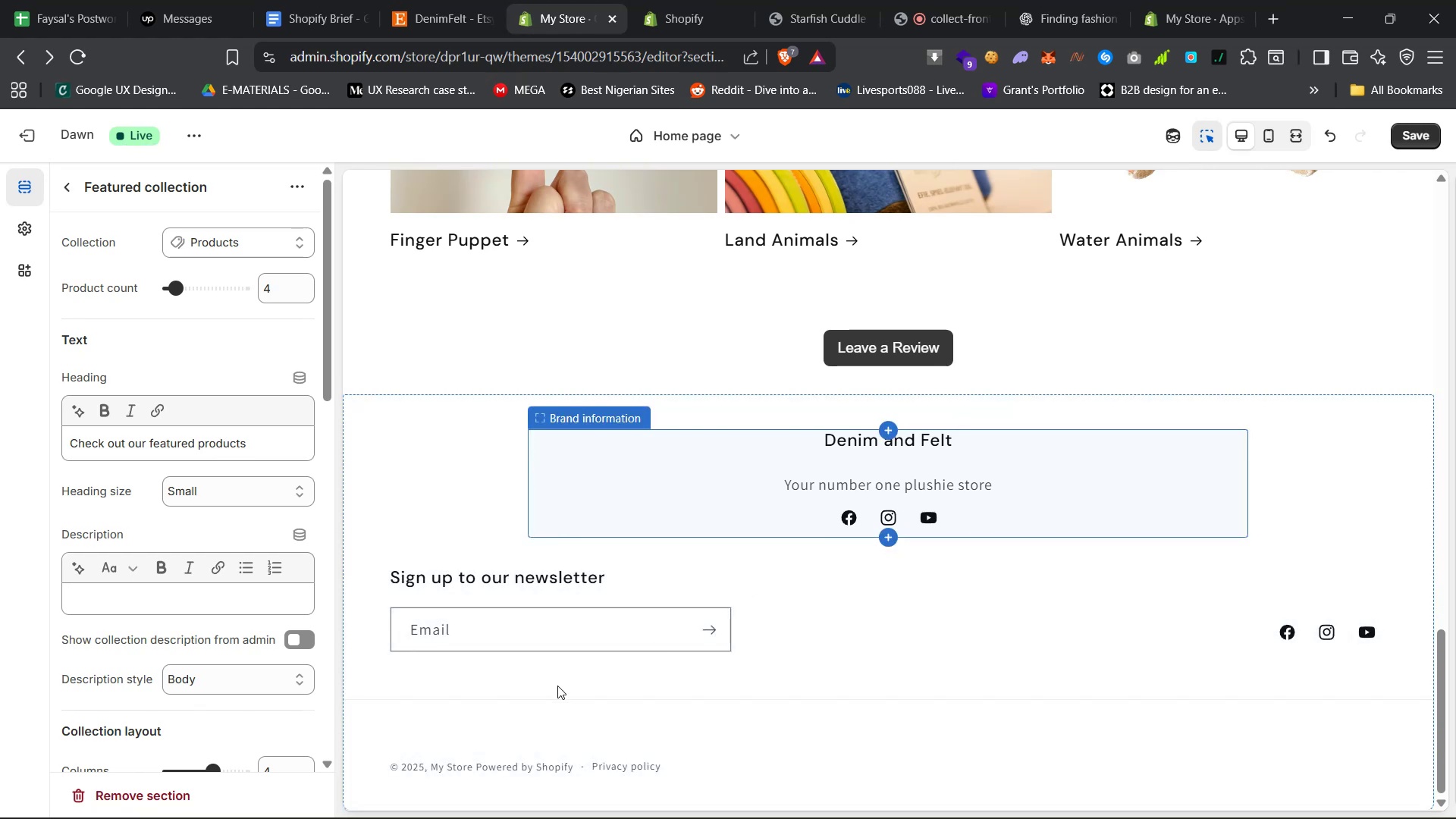 
scroll: coordinate [679, 552], scroll_direction: up, amount: 40.0
 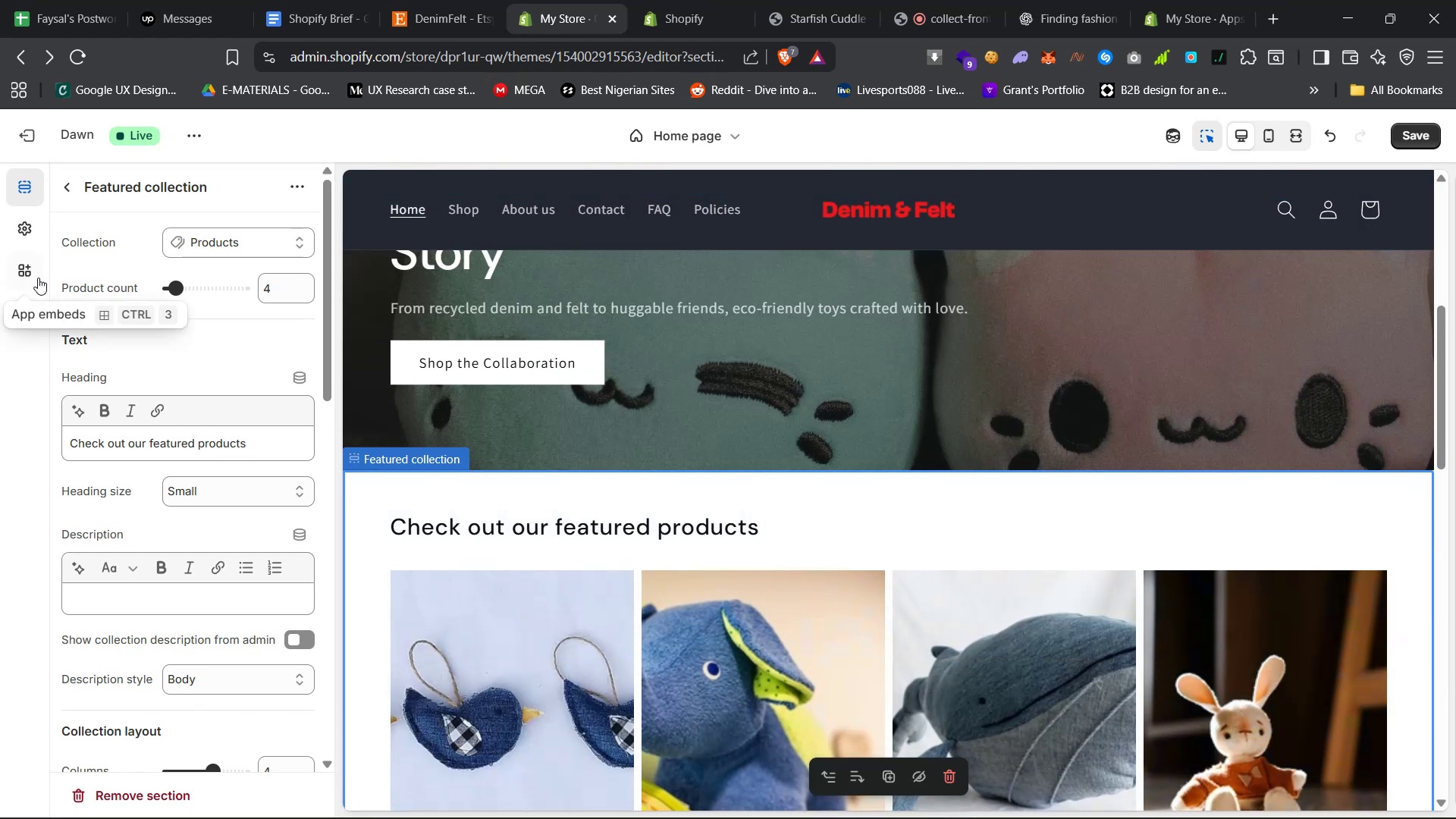 
left_click([30, 234])
 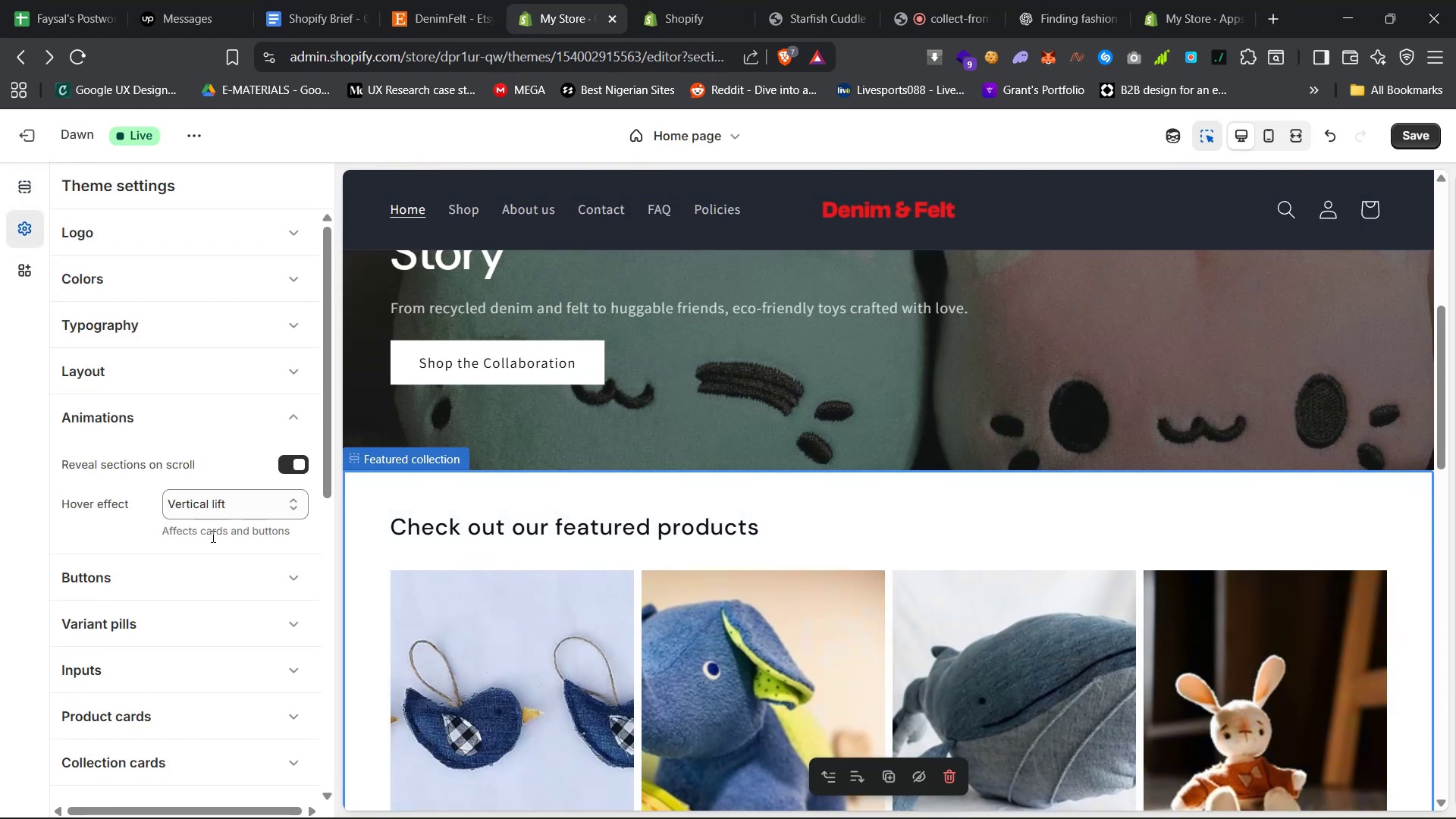 
scroll: coordinate [509, 676], scroll_direction: down, amount: 24.0
 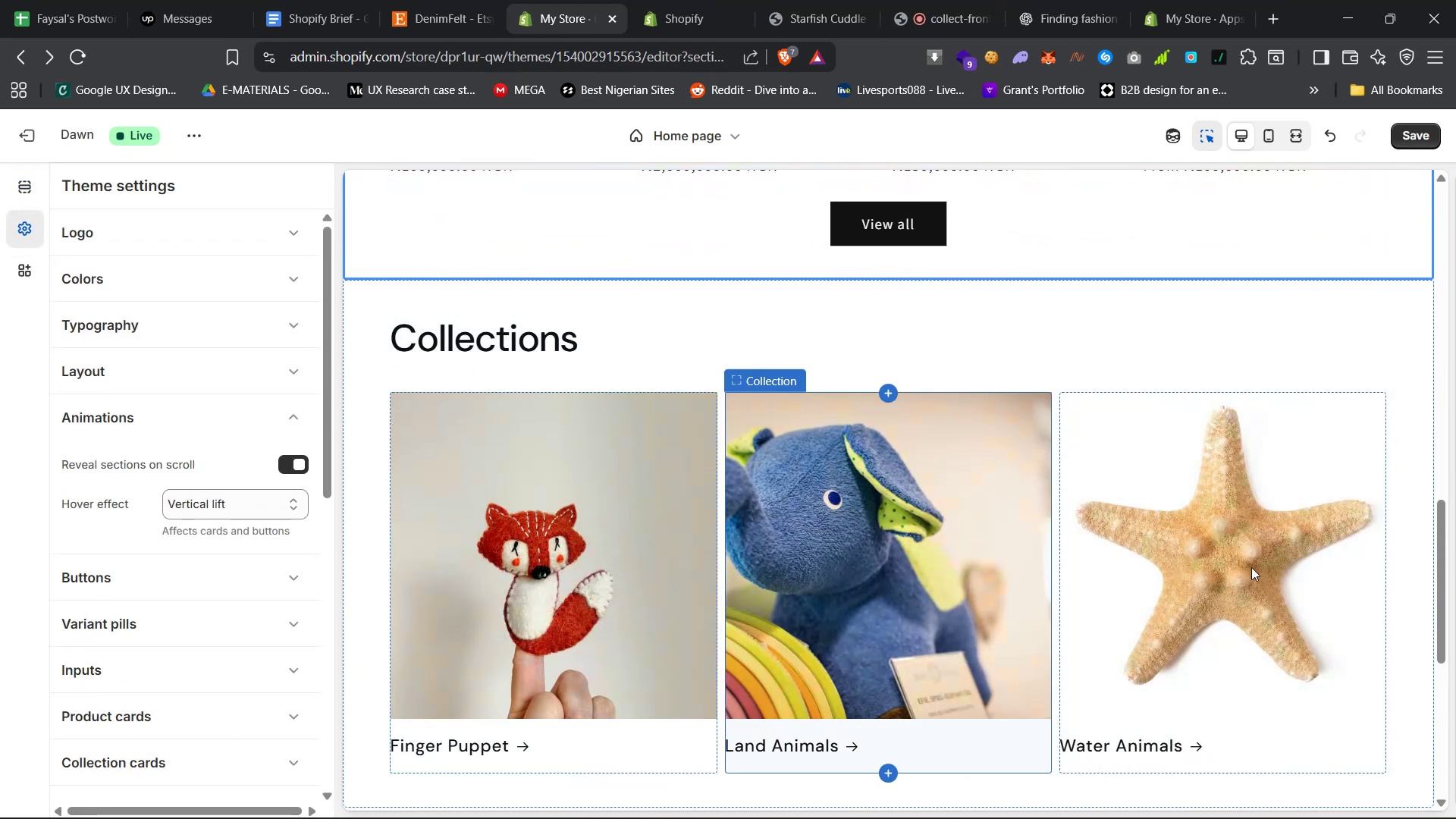 
scroll: coordinate [589, 572], scroll_direction: up, amount: 6.0
 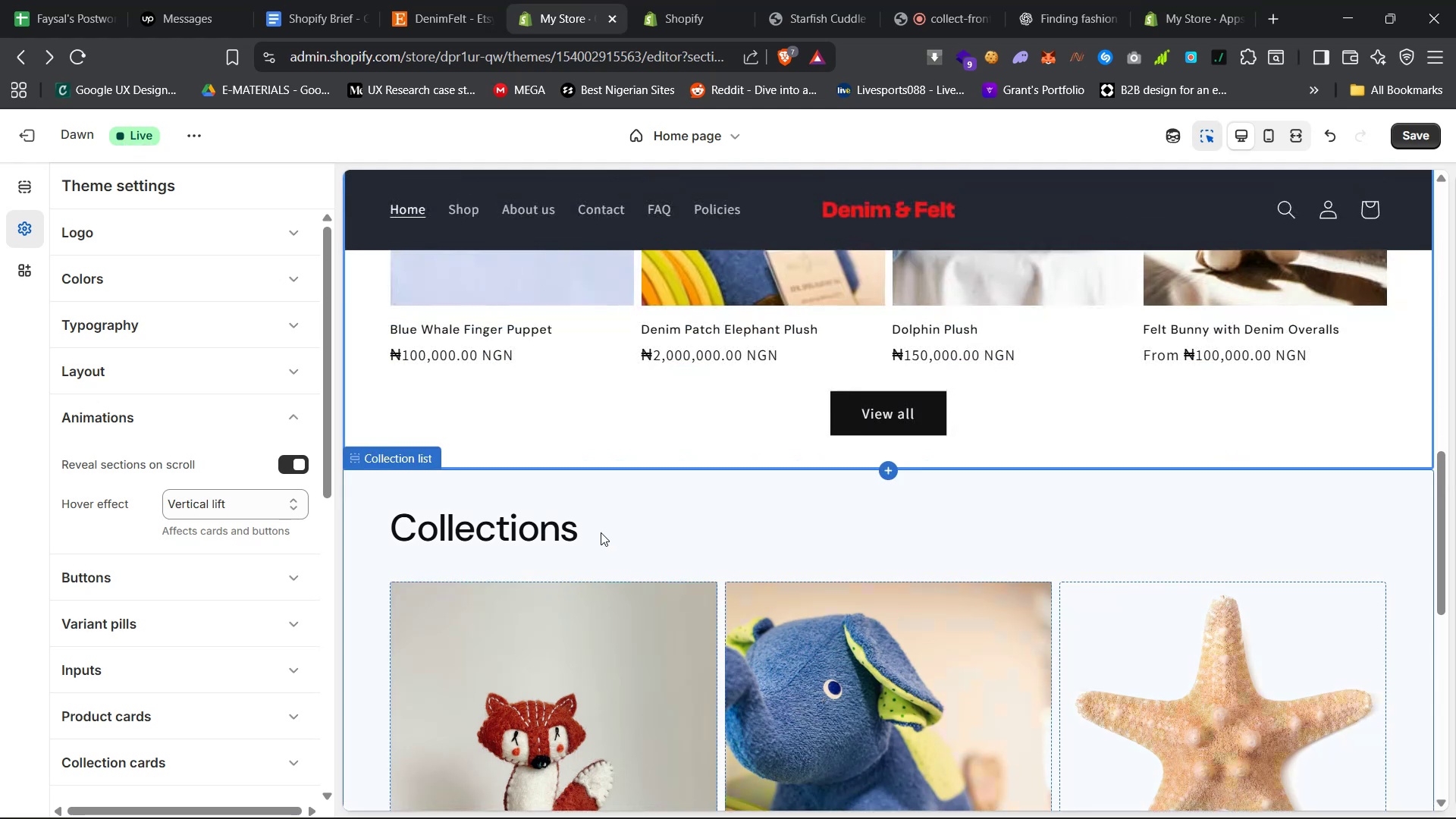 
left_click([609, 523])
 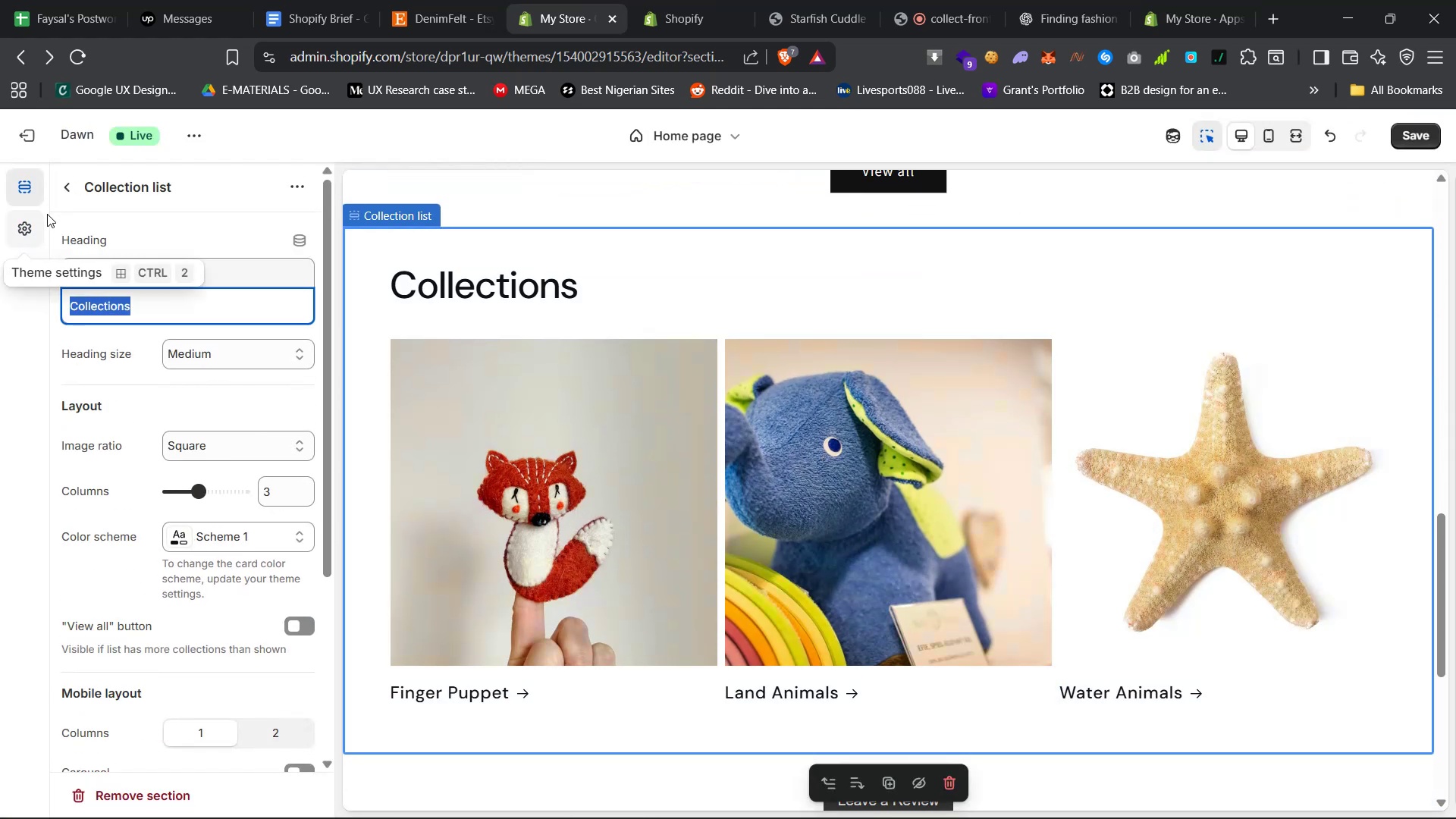 
left_click([14, 239])
 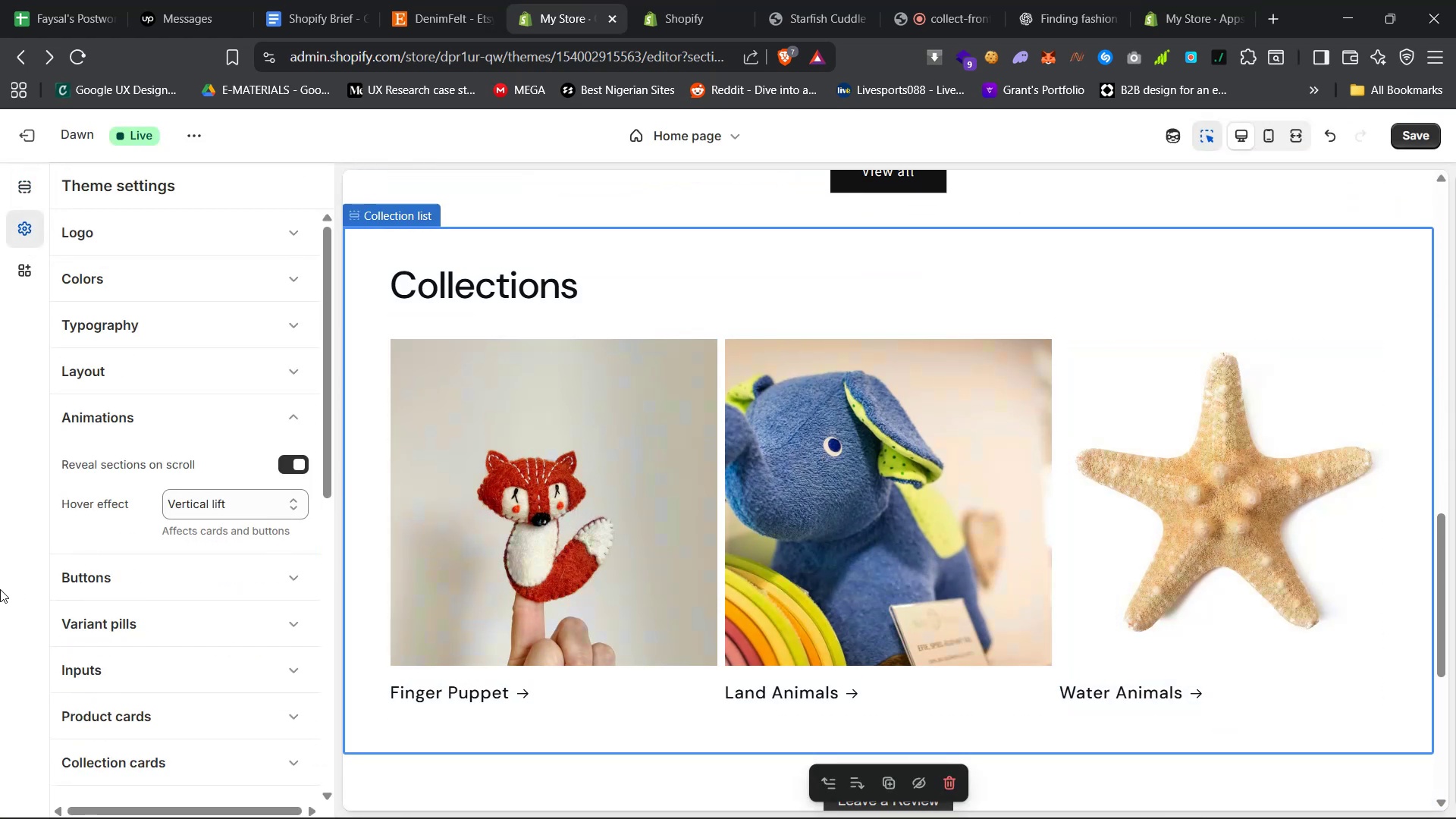 
left_click([1423, 130])
 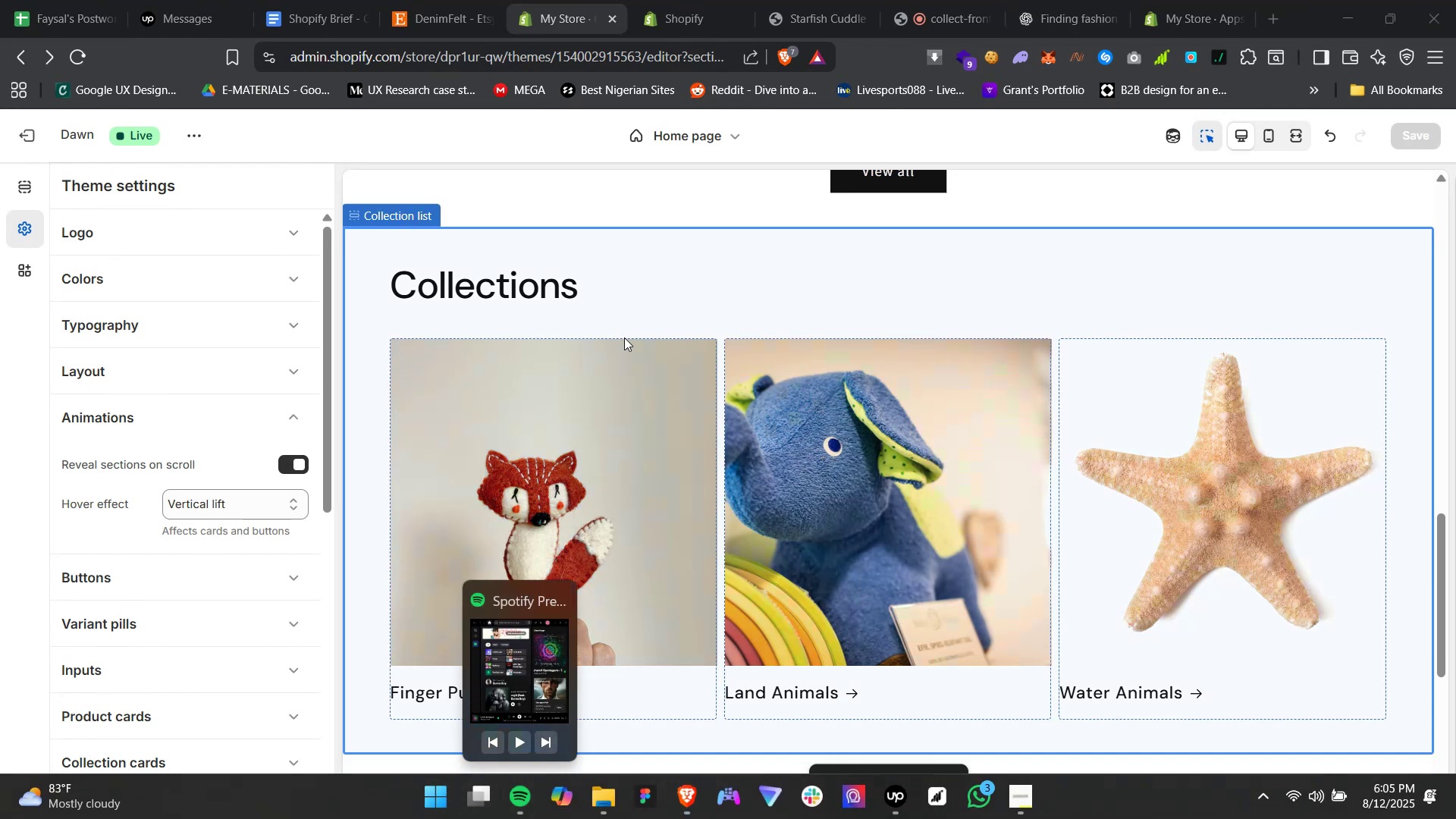 
wait(64.44)
 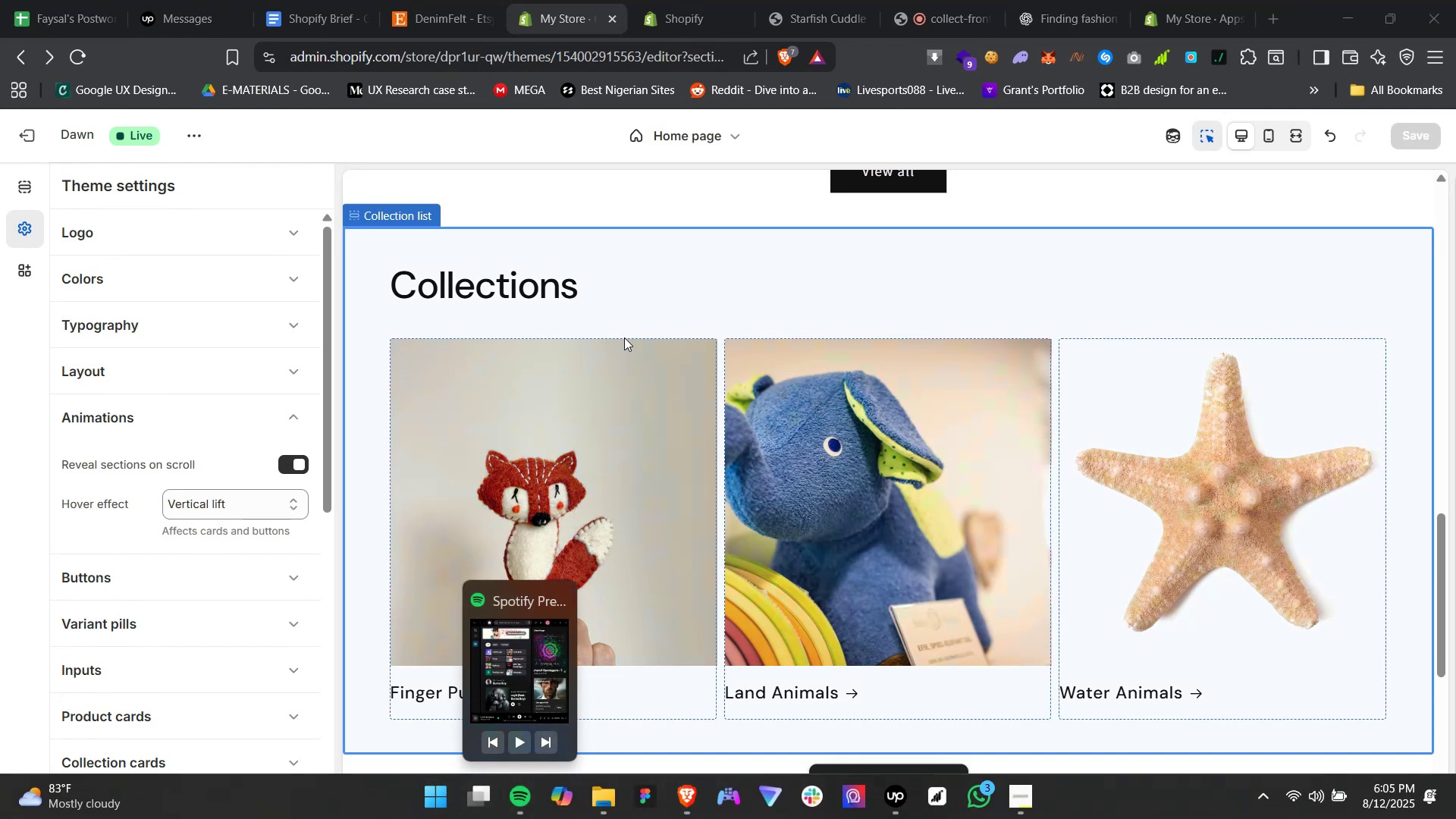 
scroll: coordinate [890, 414], scroll_direction: up, amount: 14.0
 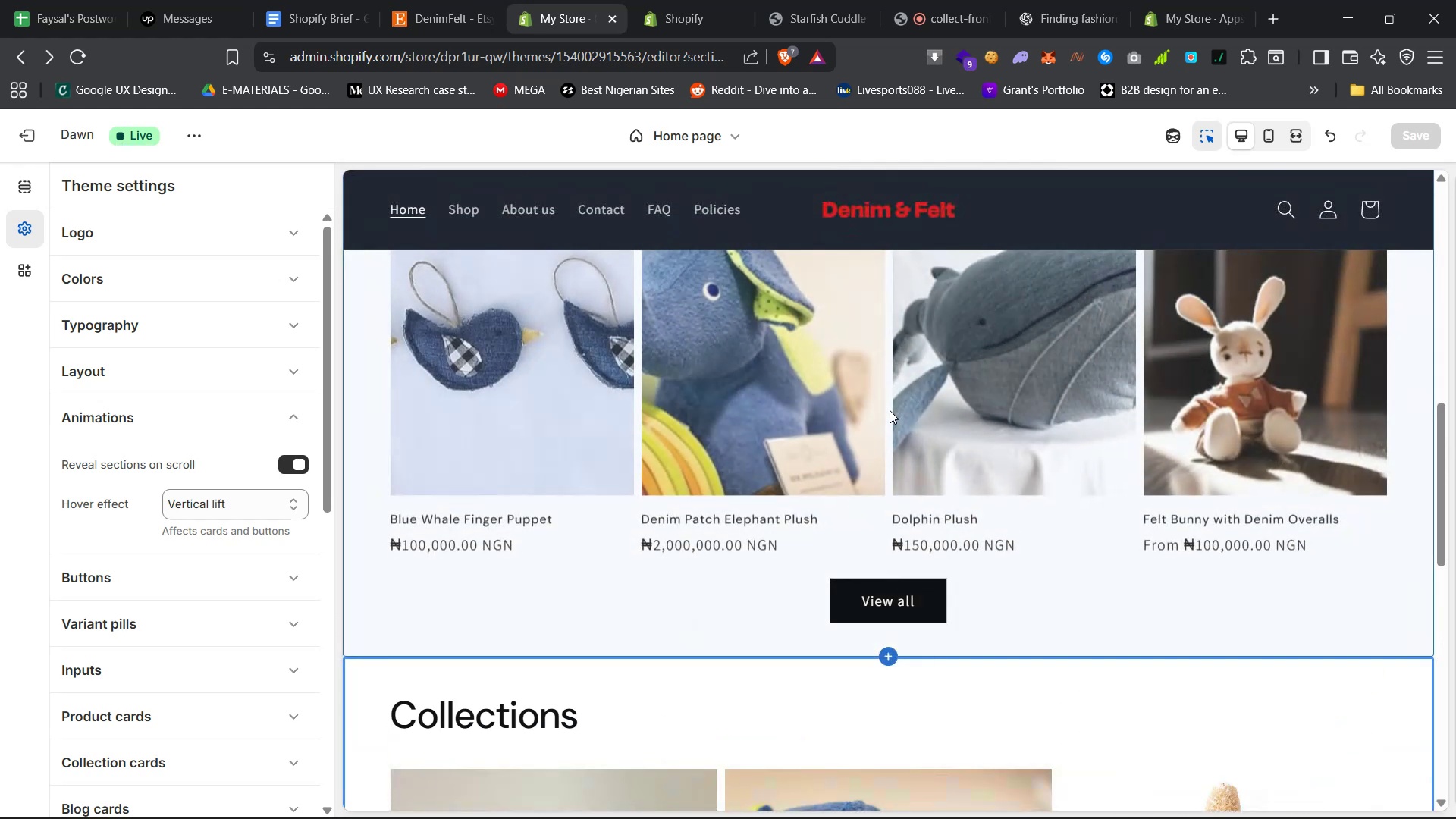 
scroll: coordinate [877, 408], scroll_direction: down, amount: 19.0
 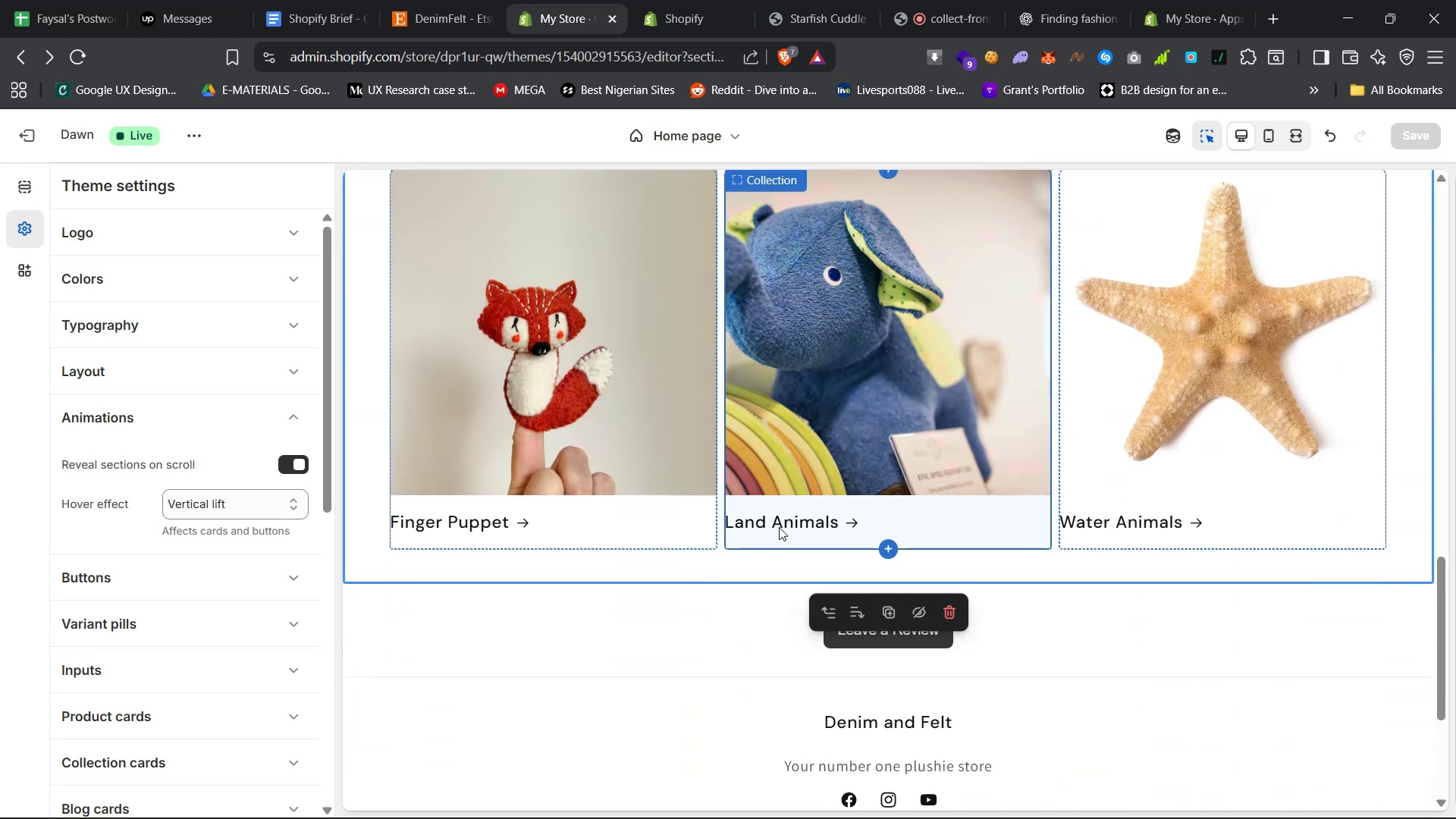 
double_click([779, 527])
 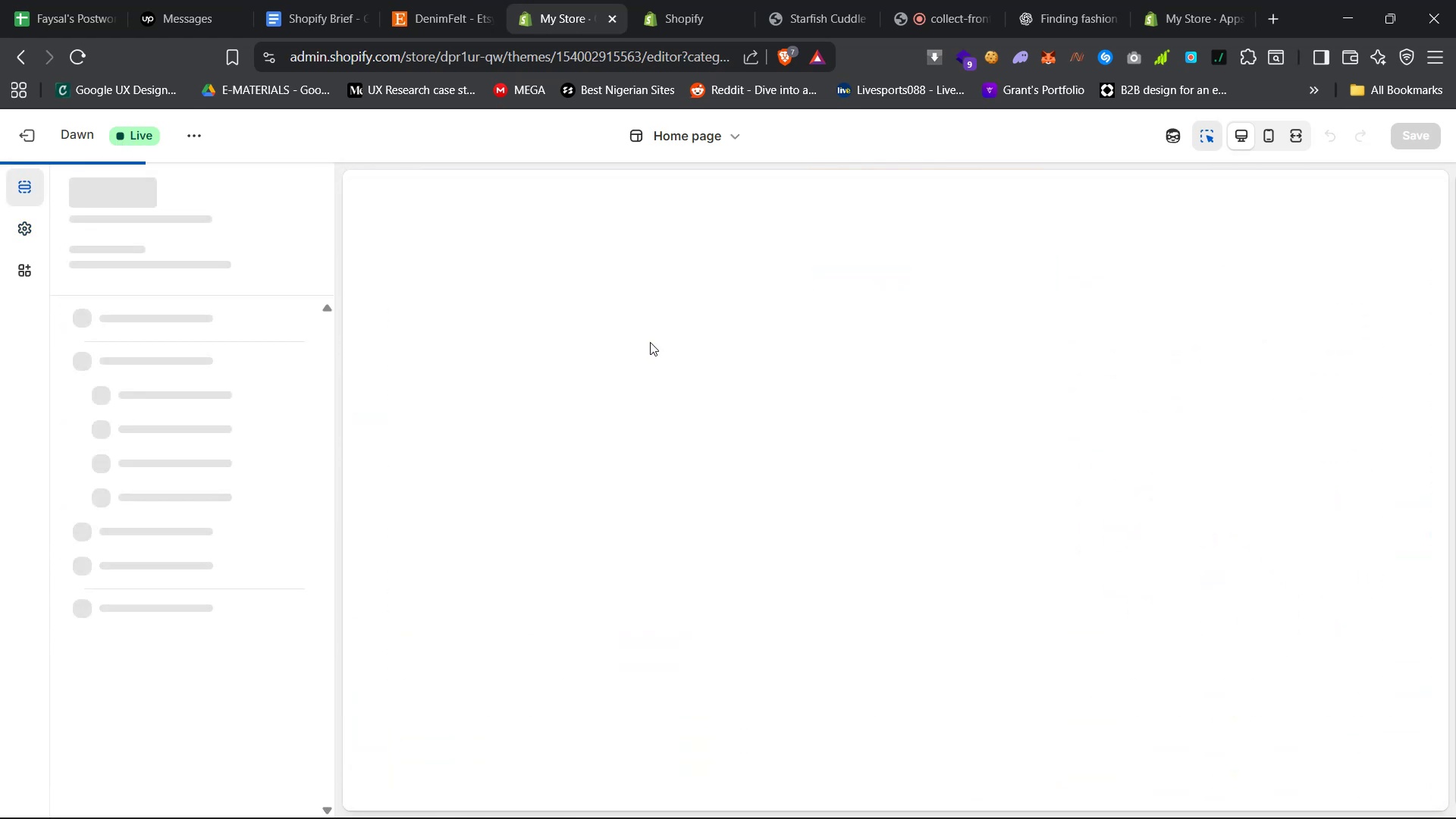 
wait(6.85)
 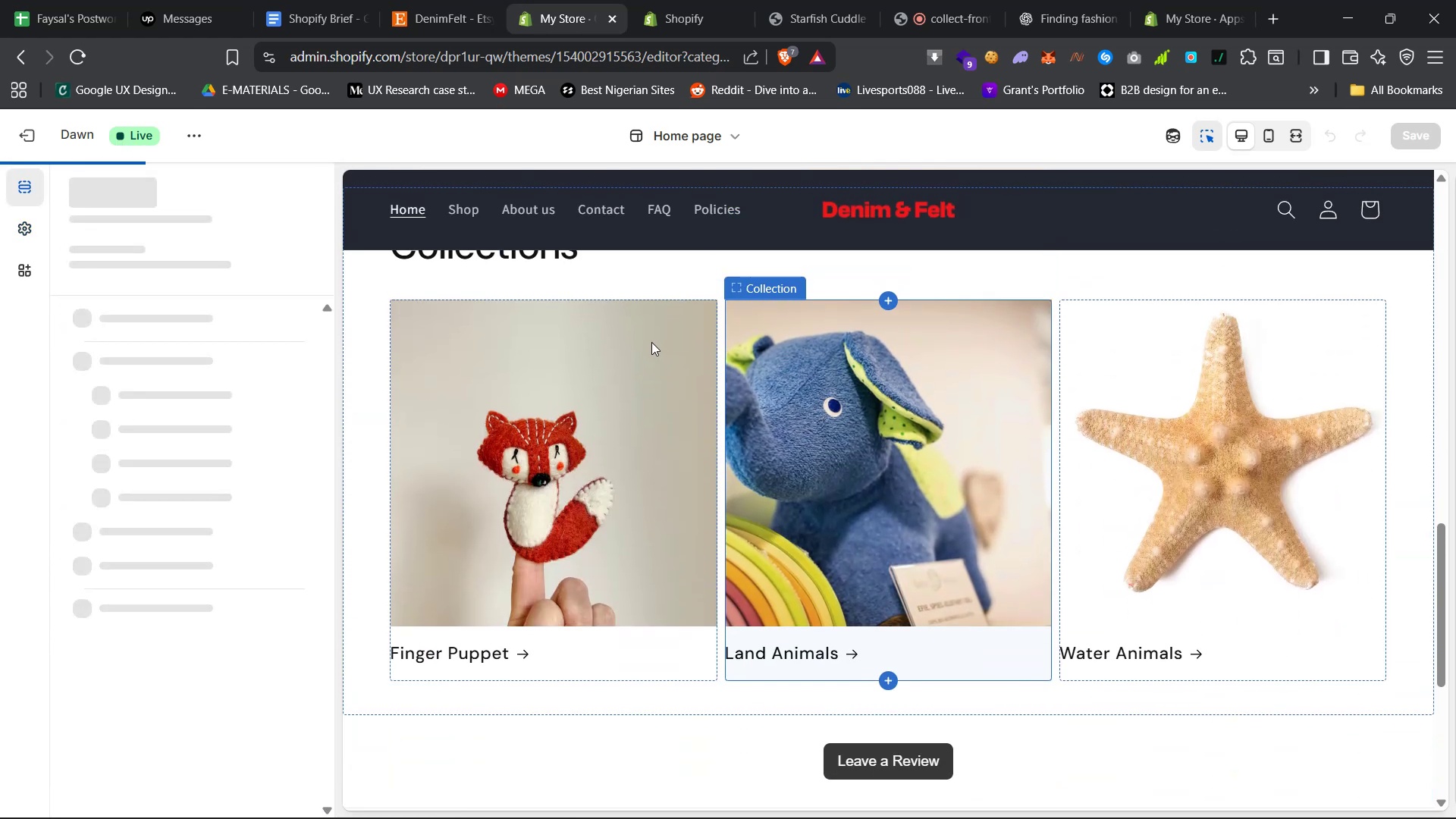 
scroll: coordinate [598, 443], scroll_direction: down, amount: 12.0
 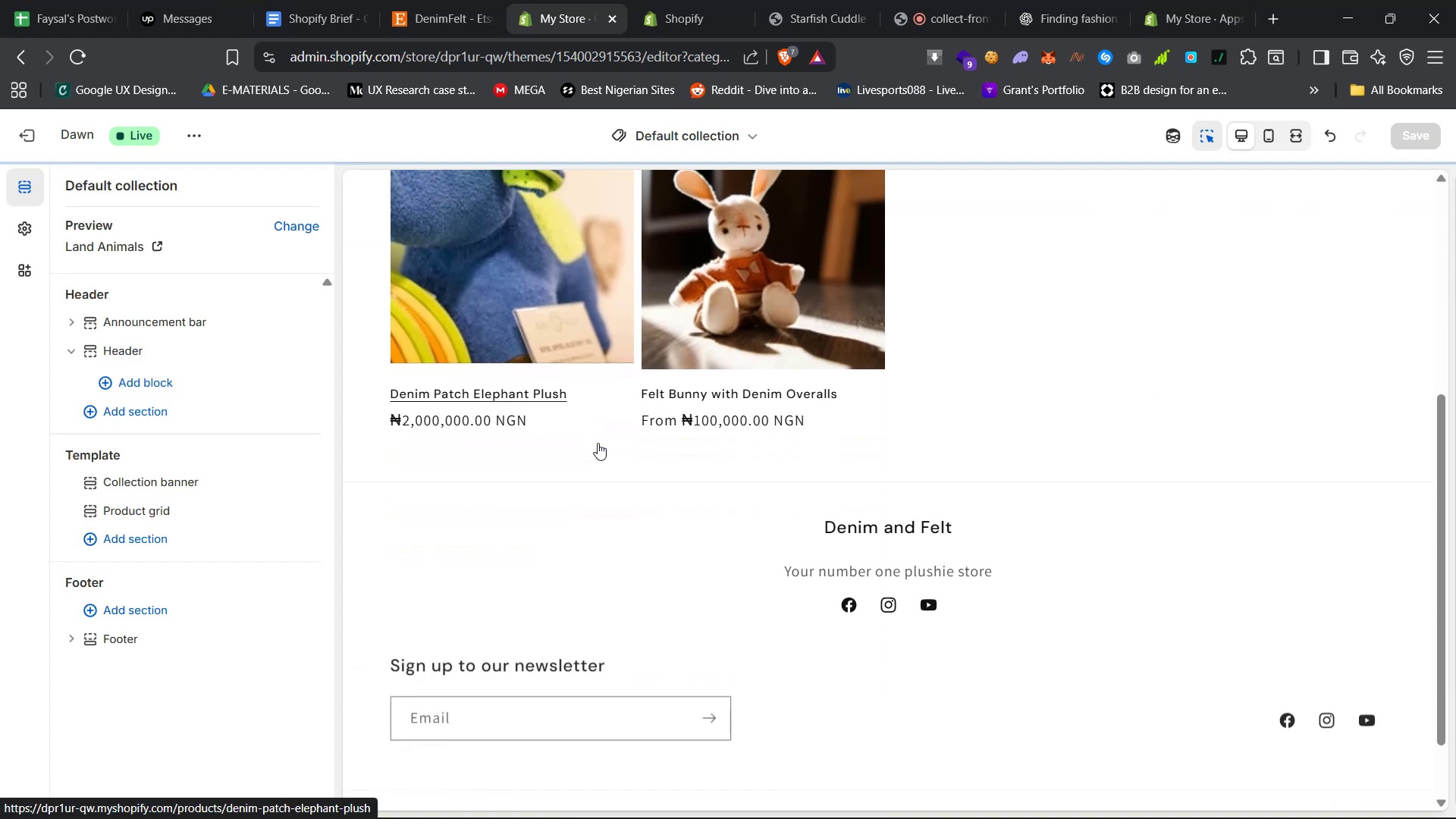 
scroll: coordinate [597, 447], scroll_direction: up, amount: 32.0
 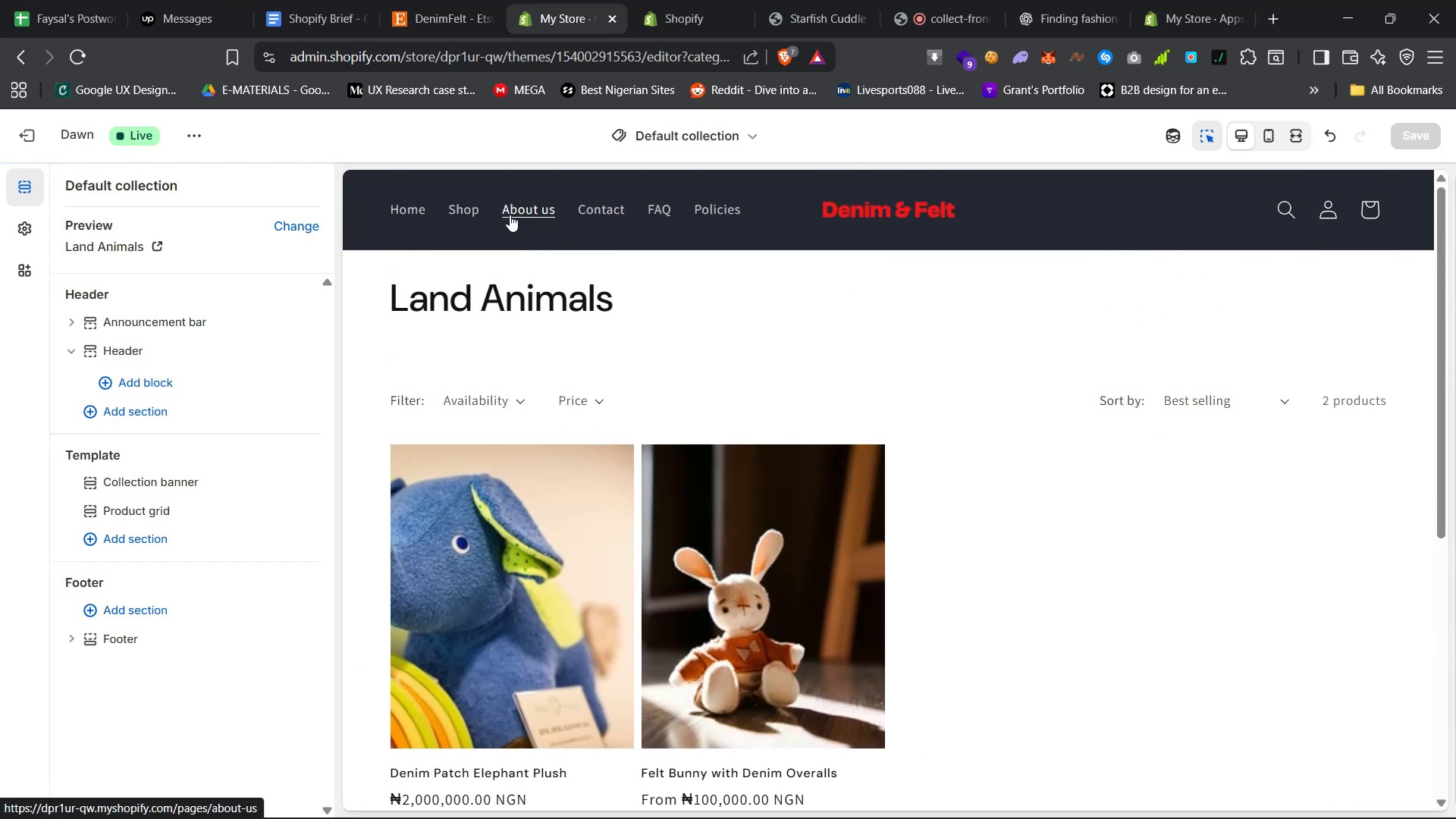 
left_click([479, 212])
 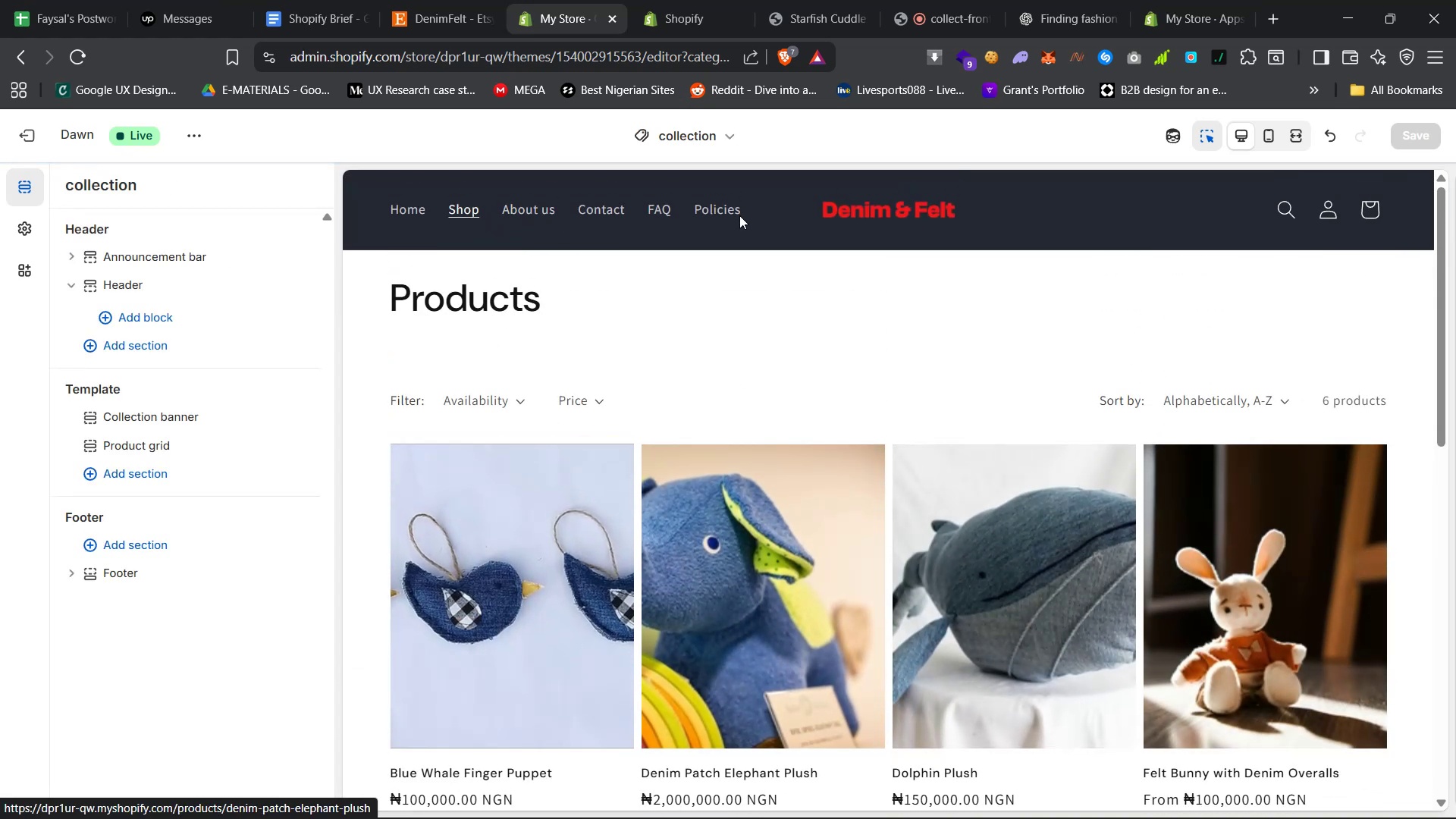 
wait(5.25)
 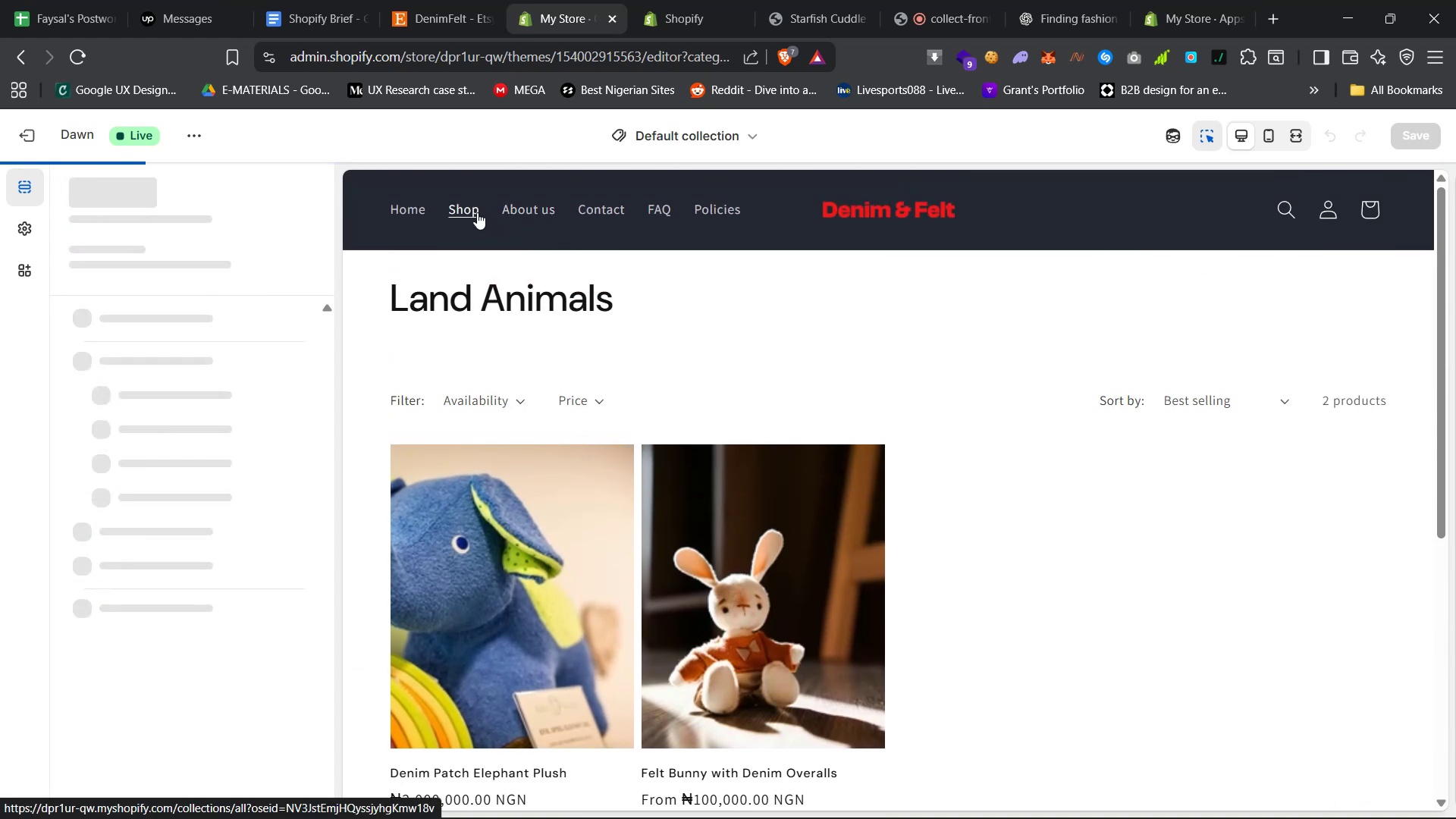 
left_click([1299, 130])
 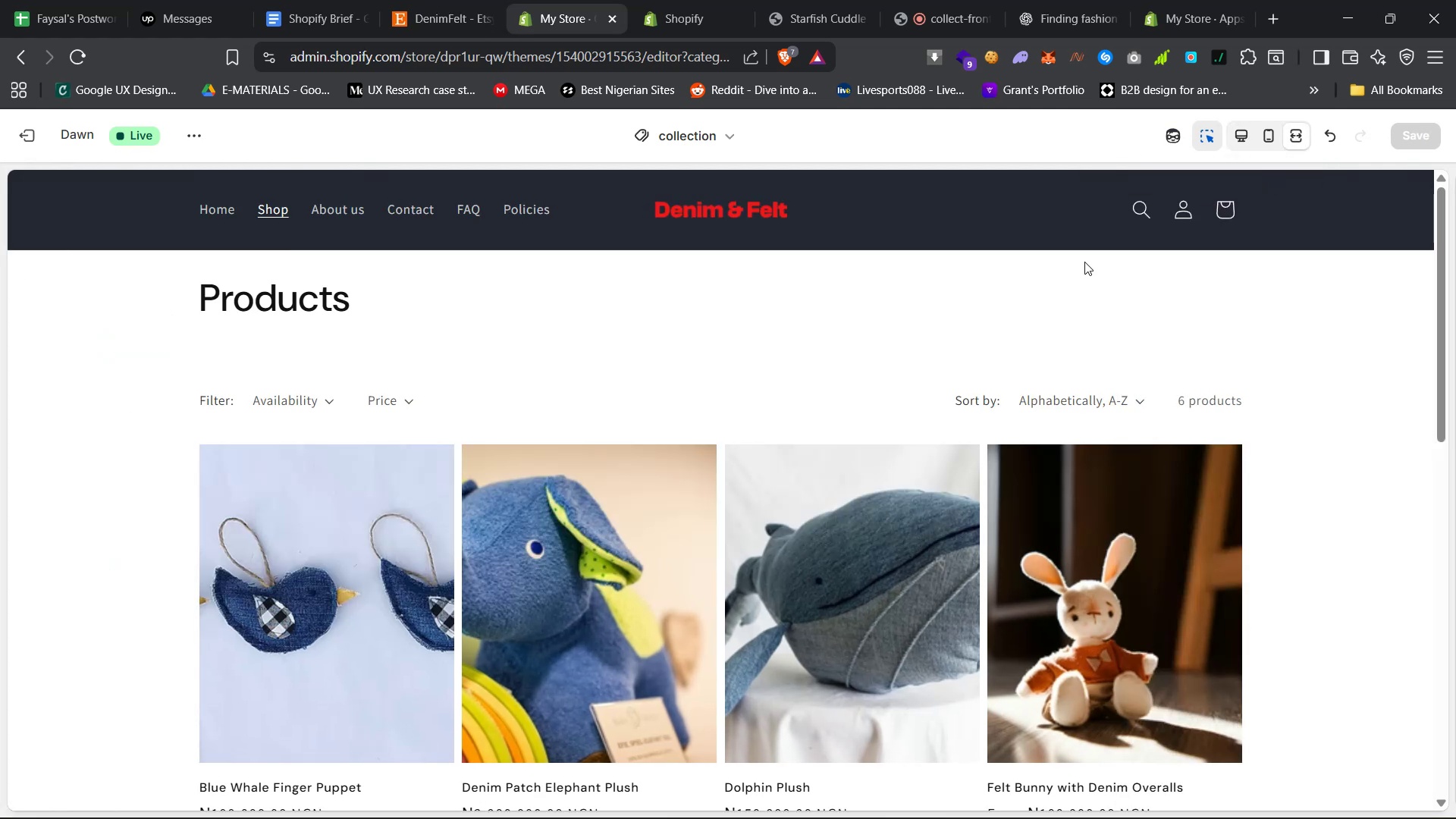 
scroll: coordinate [1100, 329], scroll_direction: down, amount: 29.0
 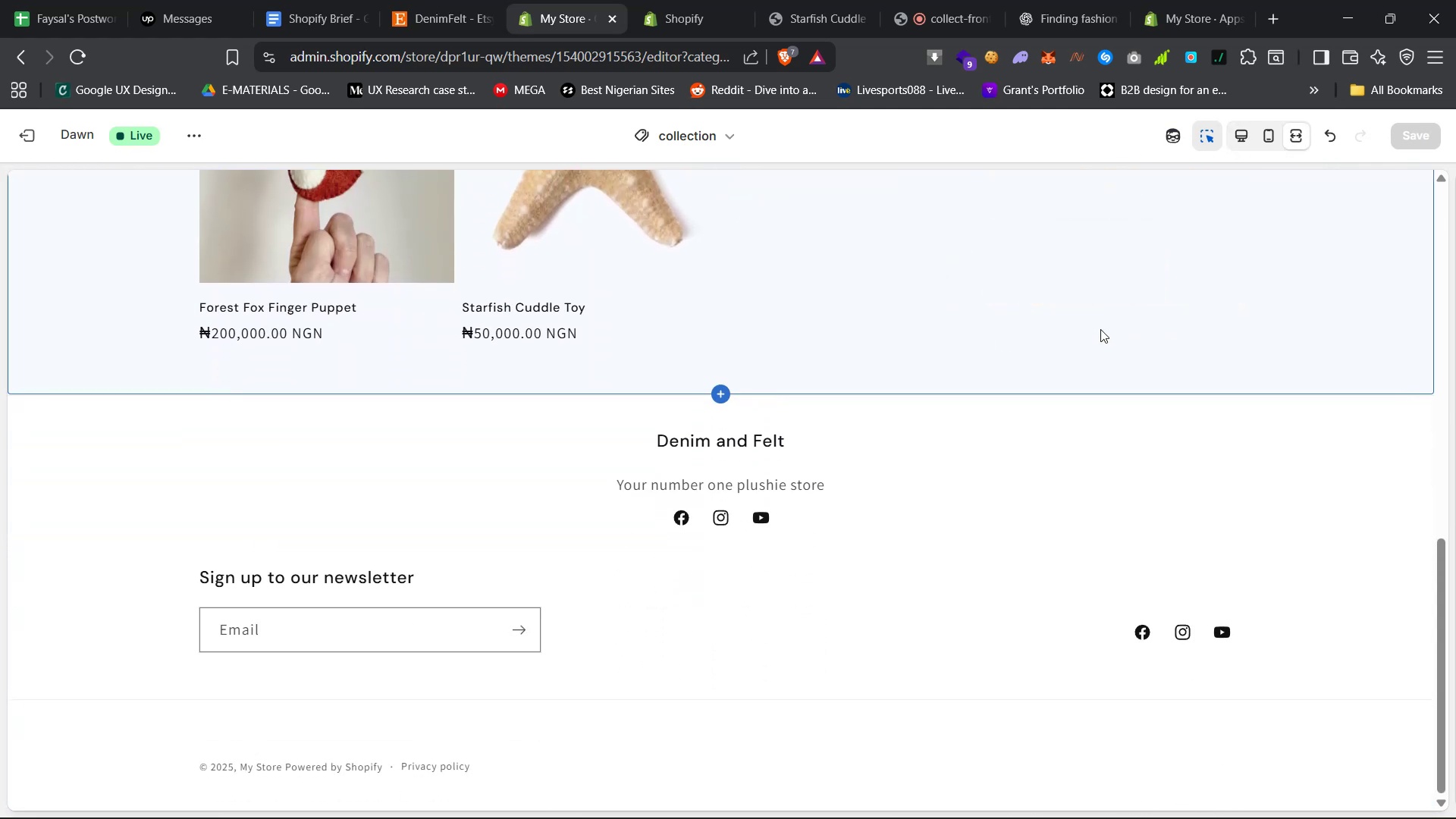 
scroll: coordinate [1100, 331], scroll_direction: up, amount: 24.0
 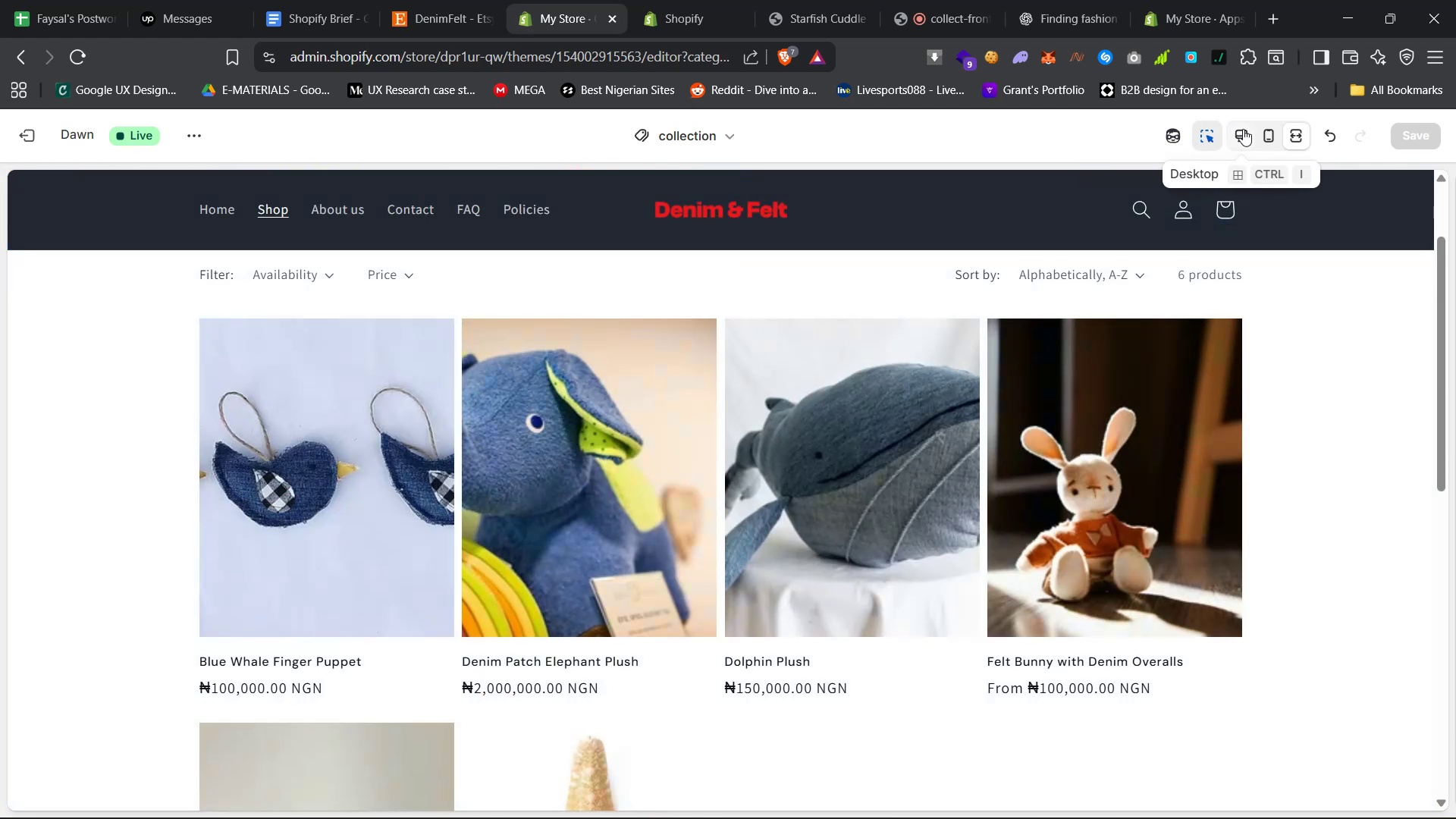 
left_click([1243, 129])
 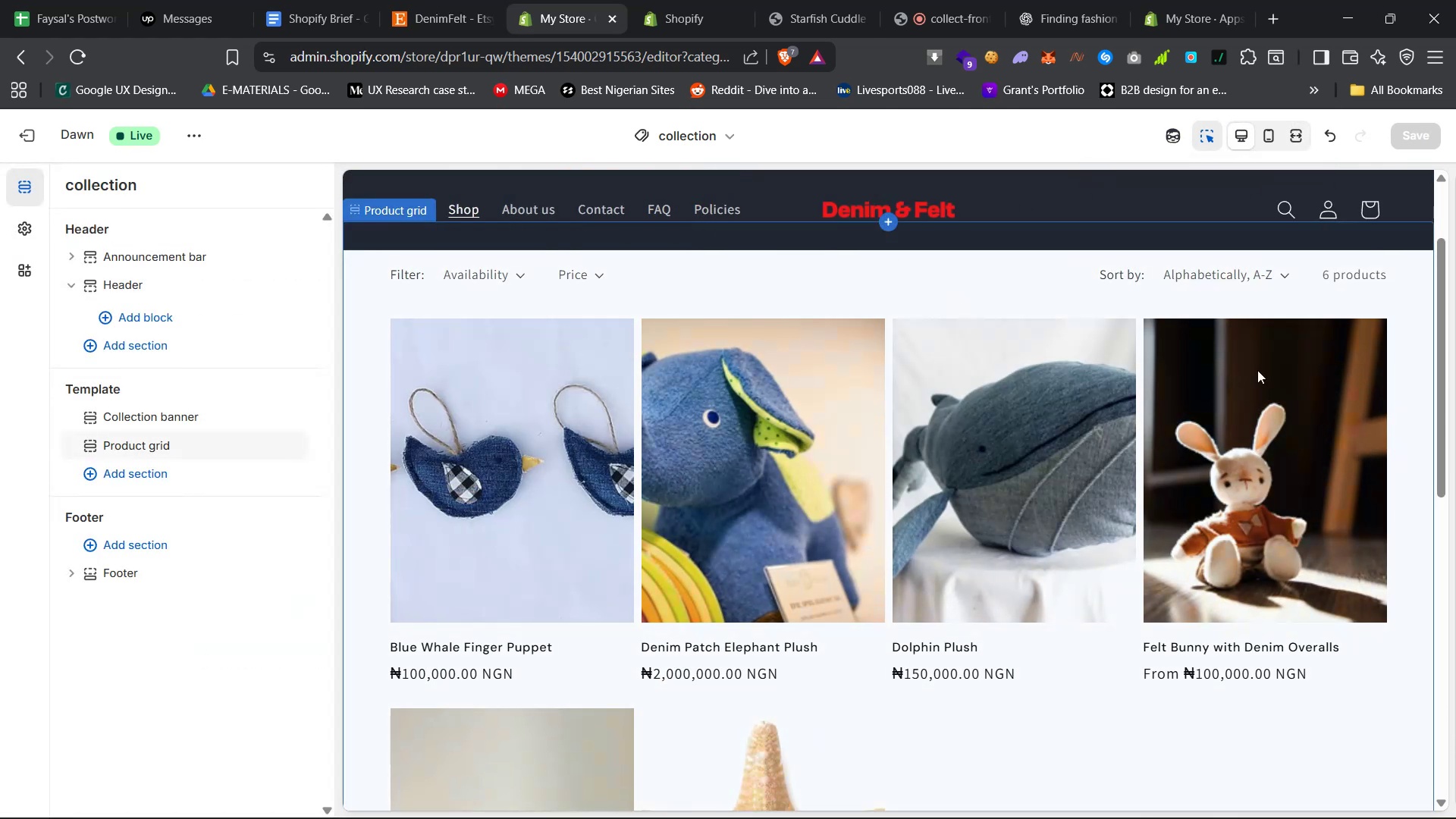 
scroll: coordinate [1096, 656], scroll_direction: down, amount: 18.0
 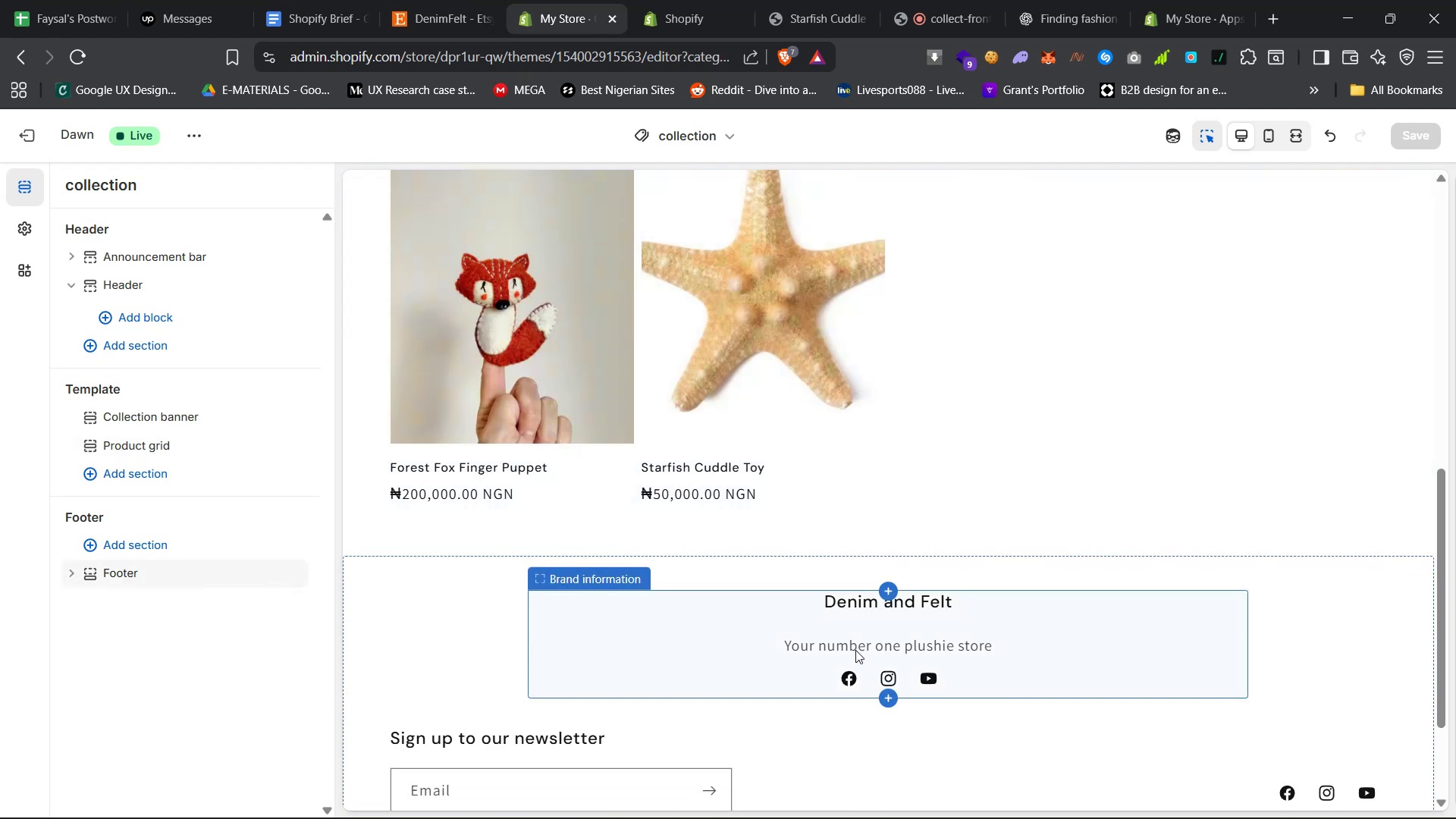 
left_click([293, 0])
 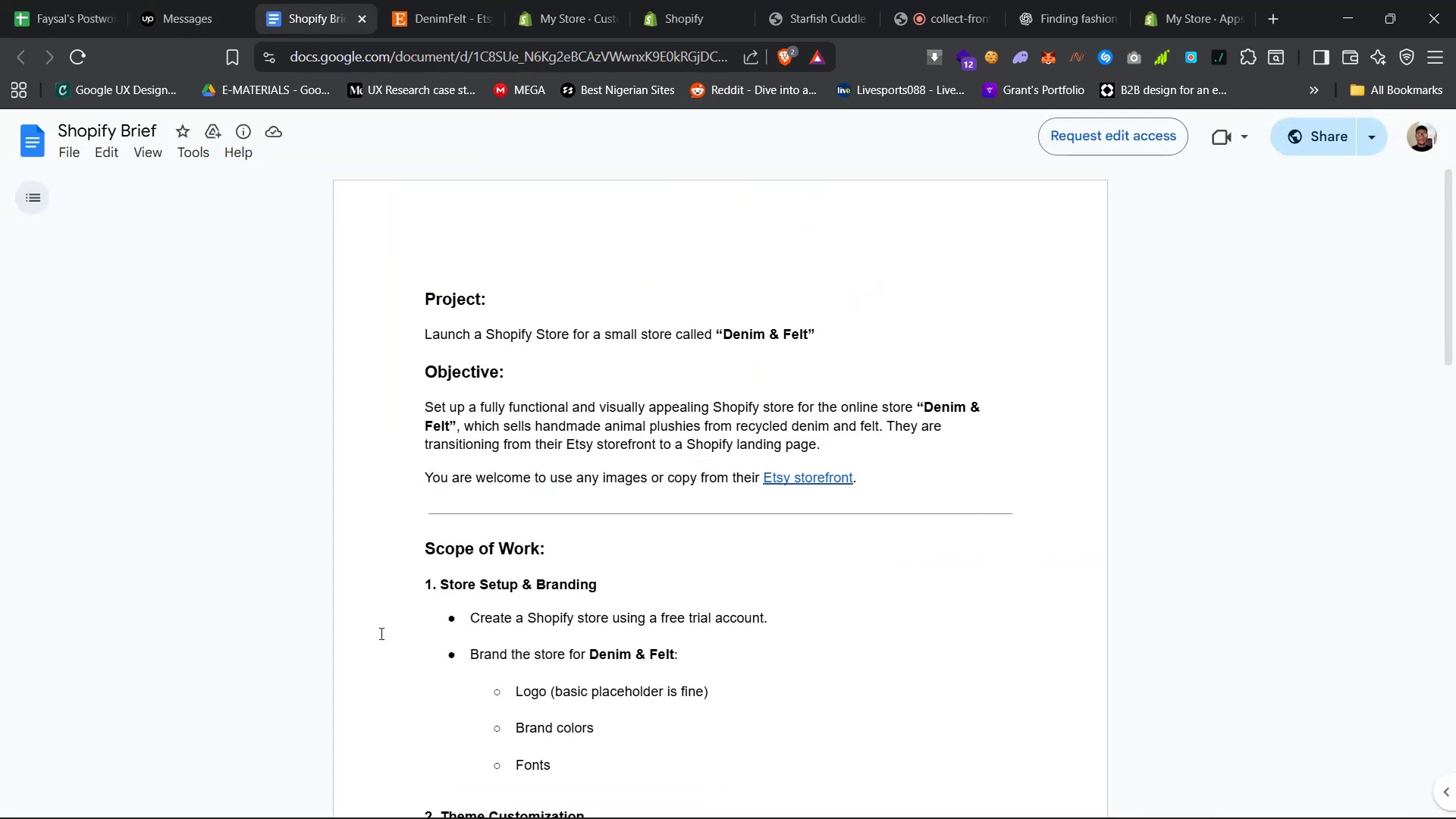 
scroll: coordinate [595, 642], scroll_direction: down, amount: 38.0
 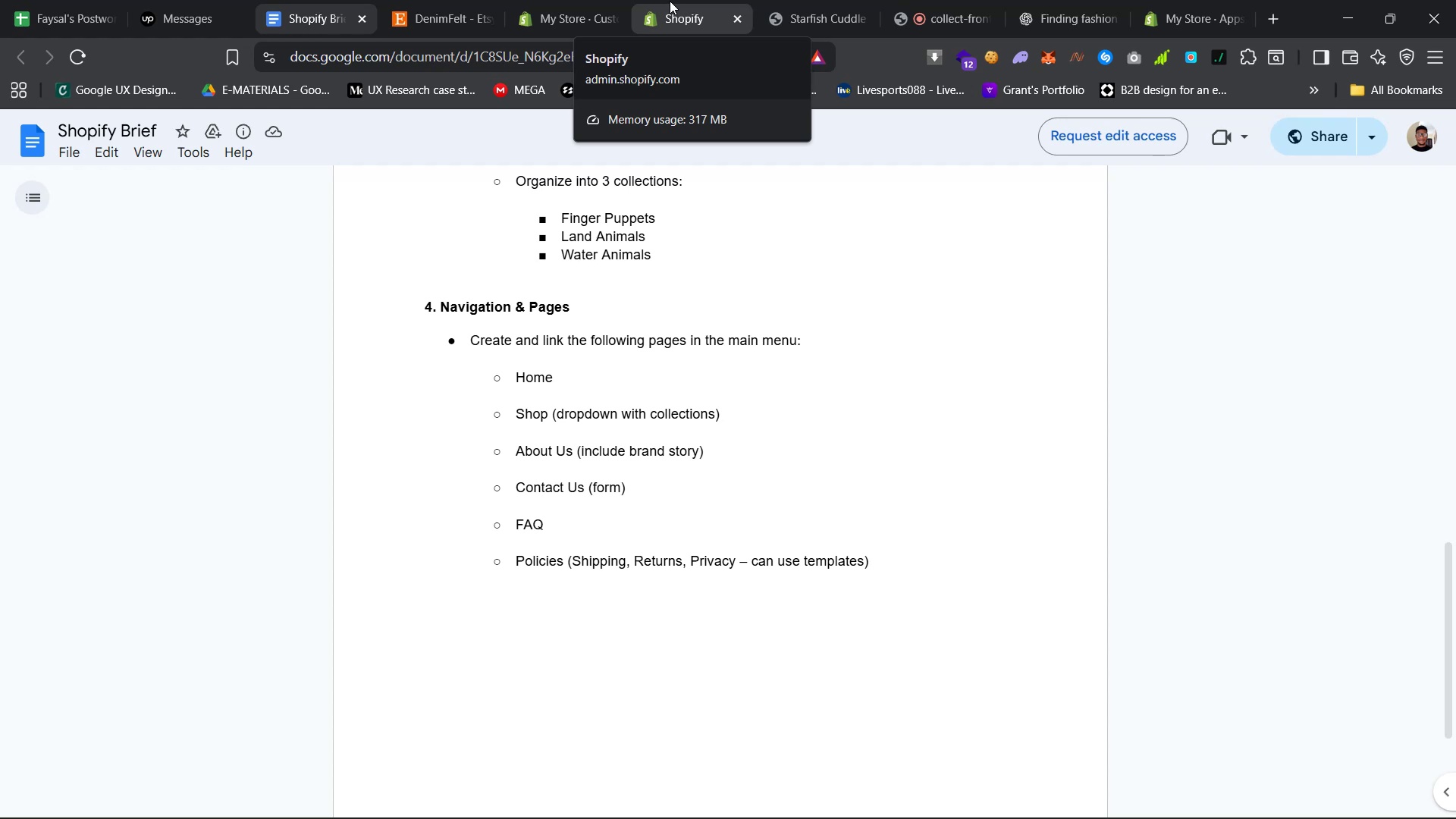 
wait(23.36)
 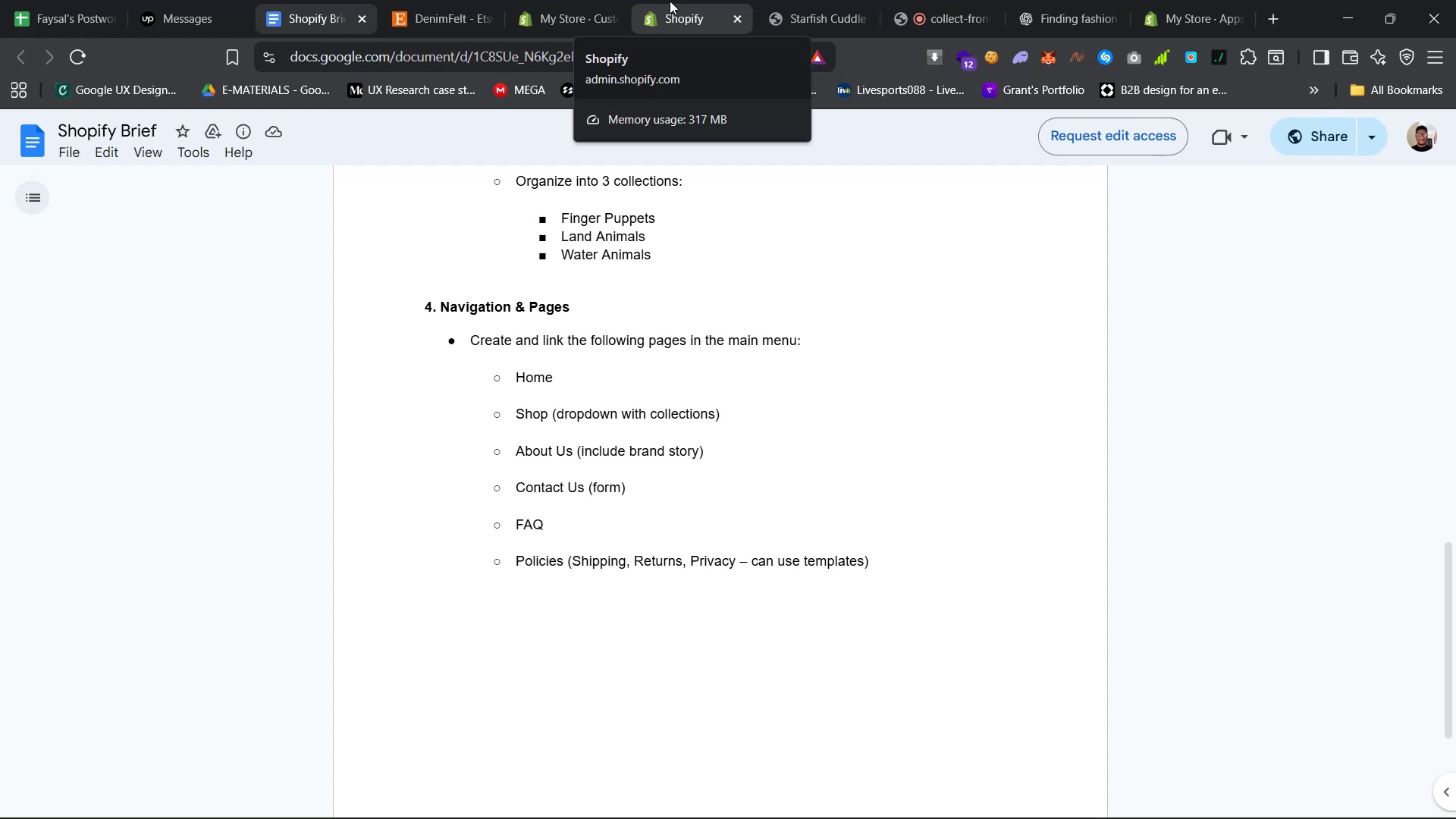 
mouse_move([152, 817])
 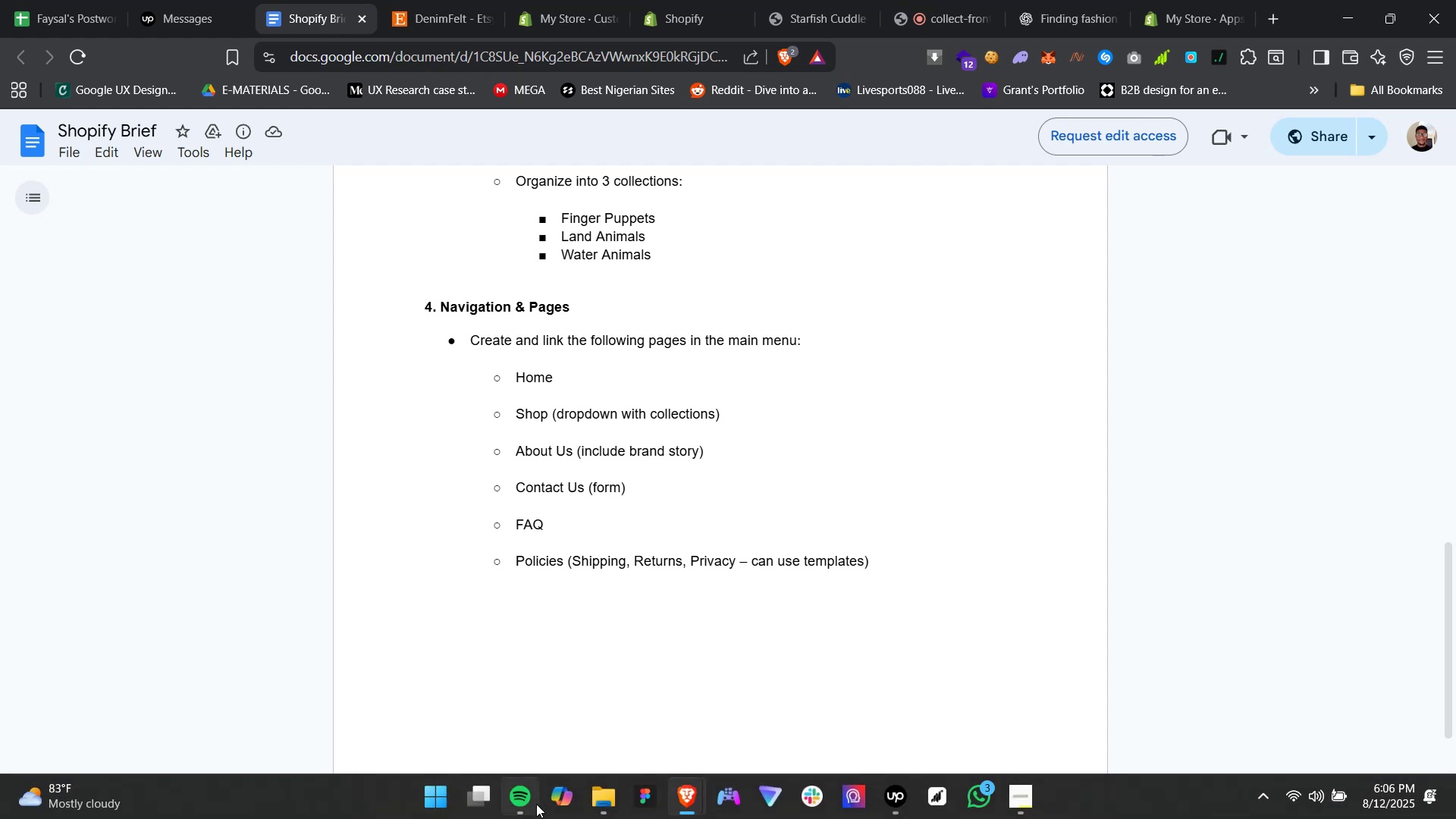 
left_click([514, 733])
 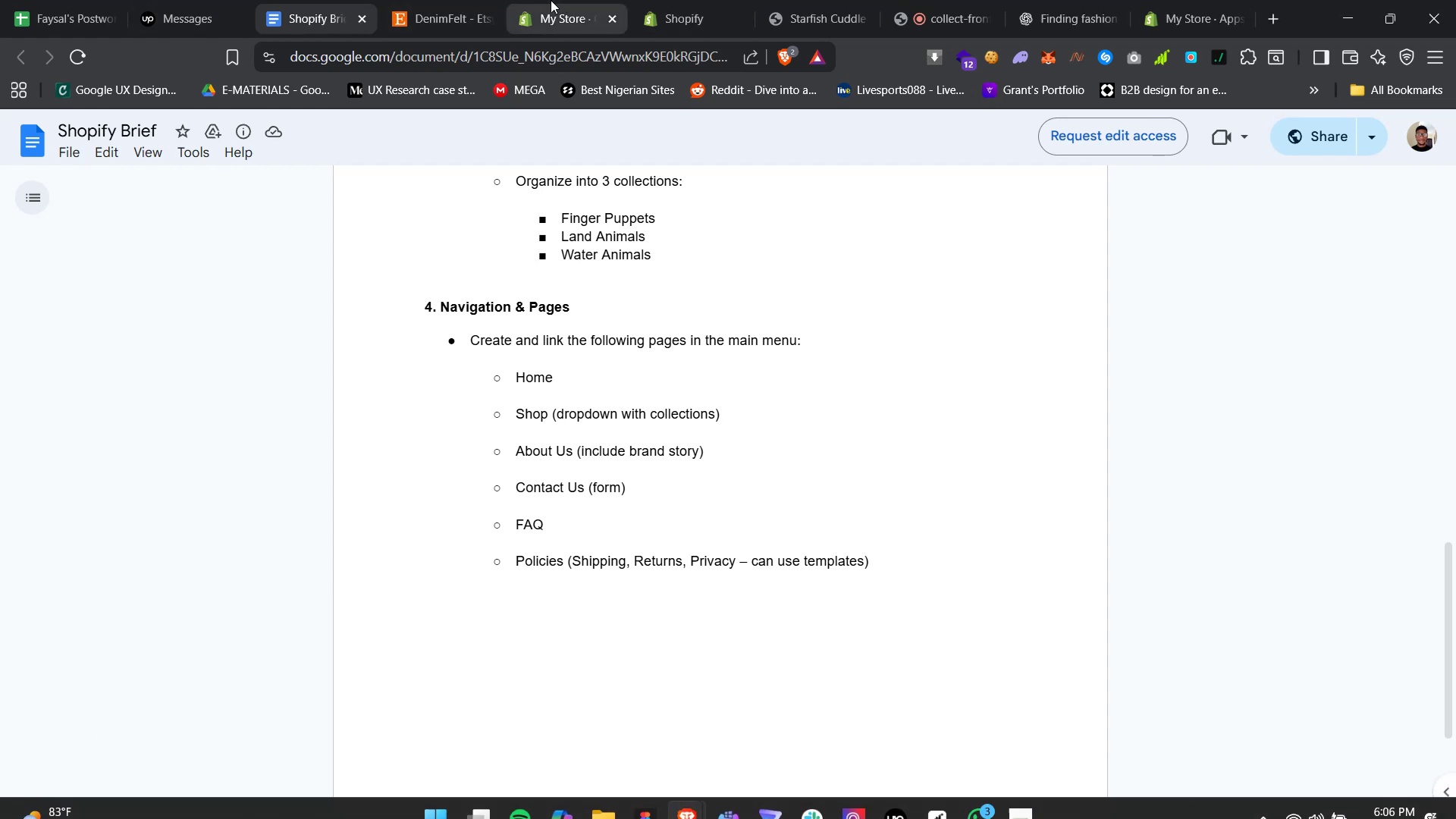 
left_click([689, 0])
 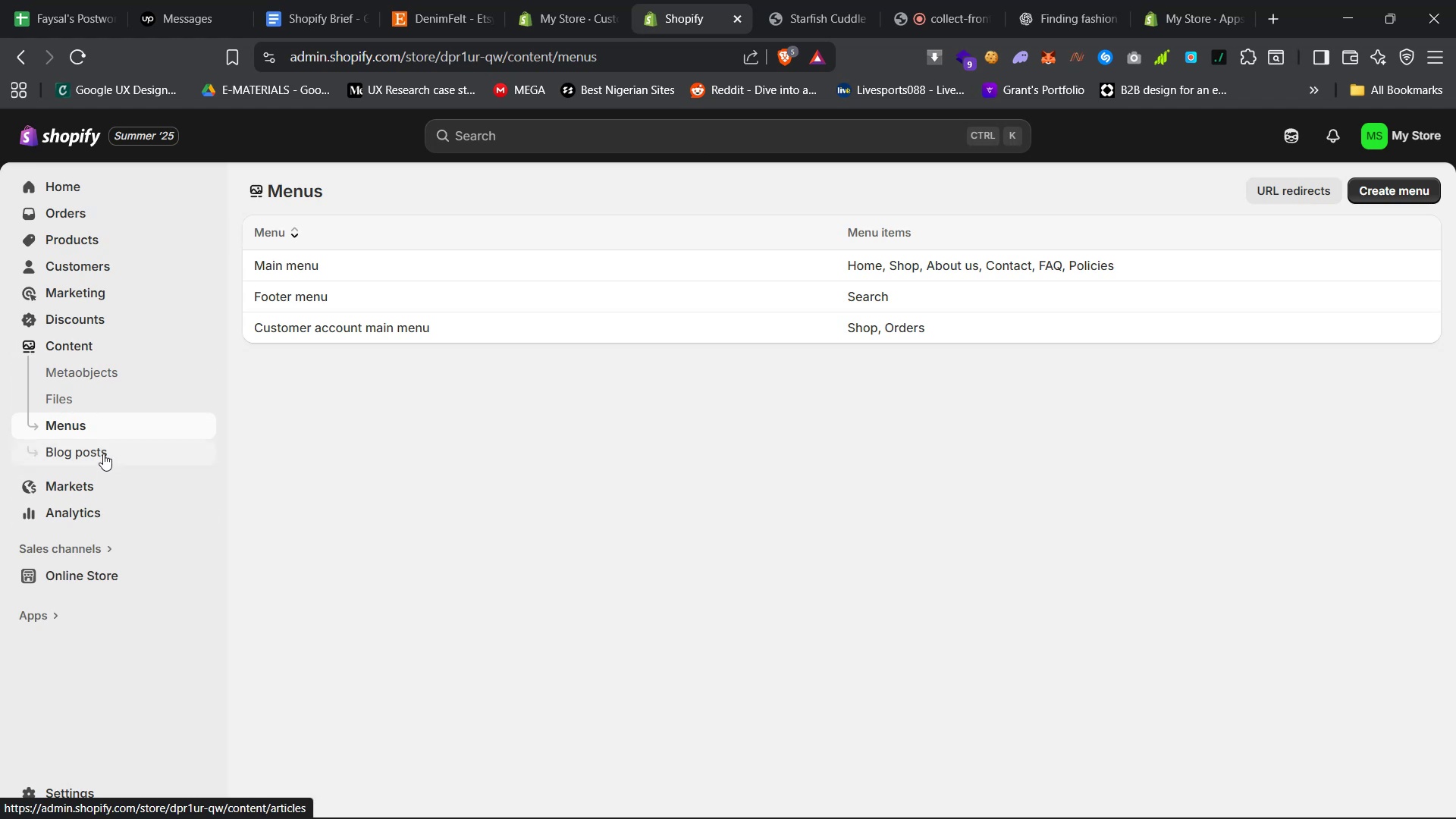 
wait(5.3)
 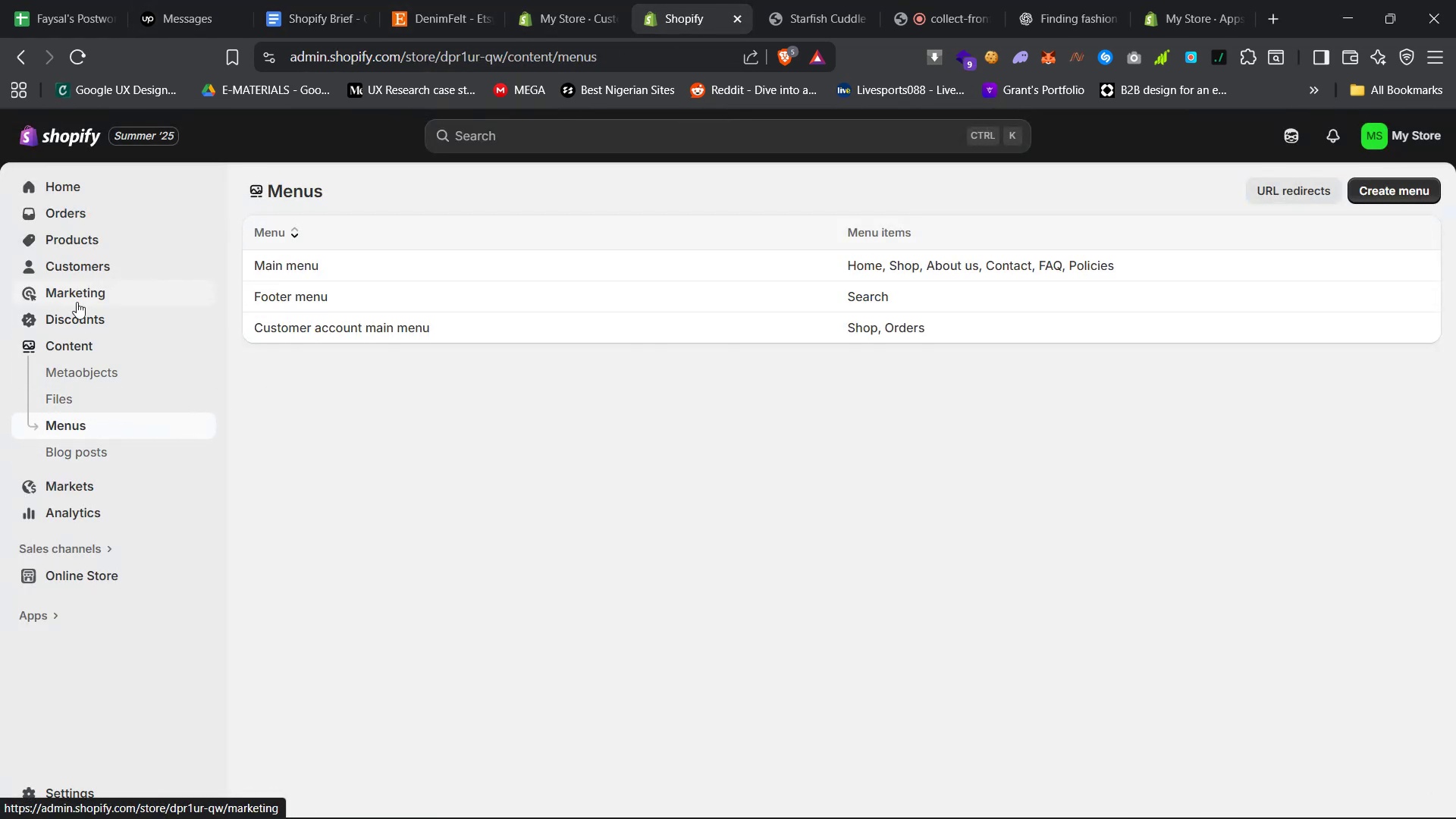 
left_click([130, 583])
 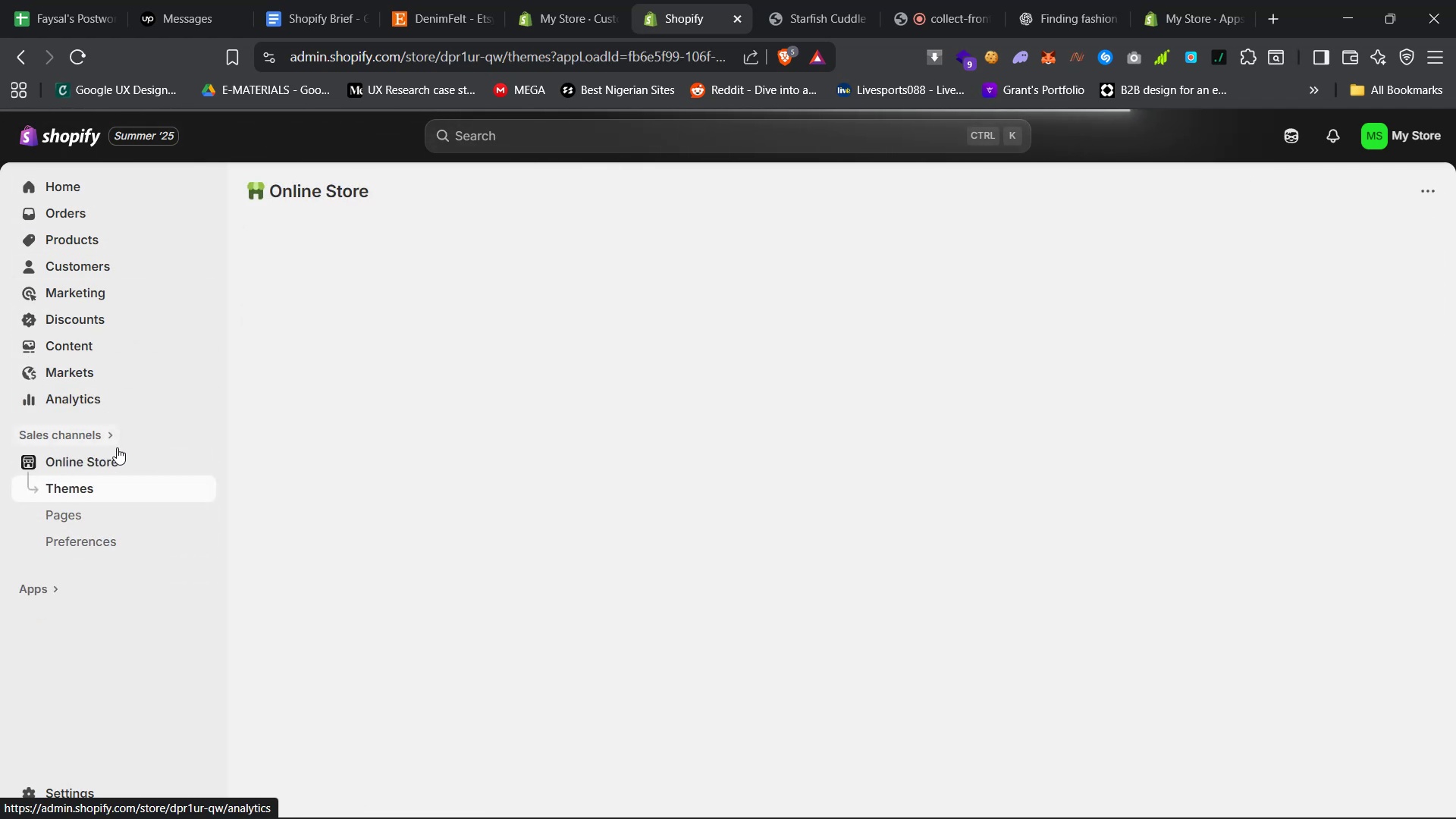 
left_click([81, 336])
 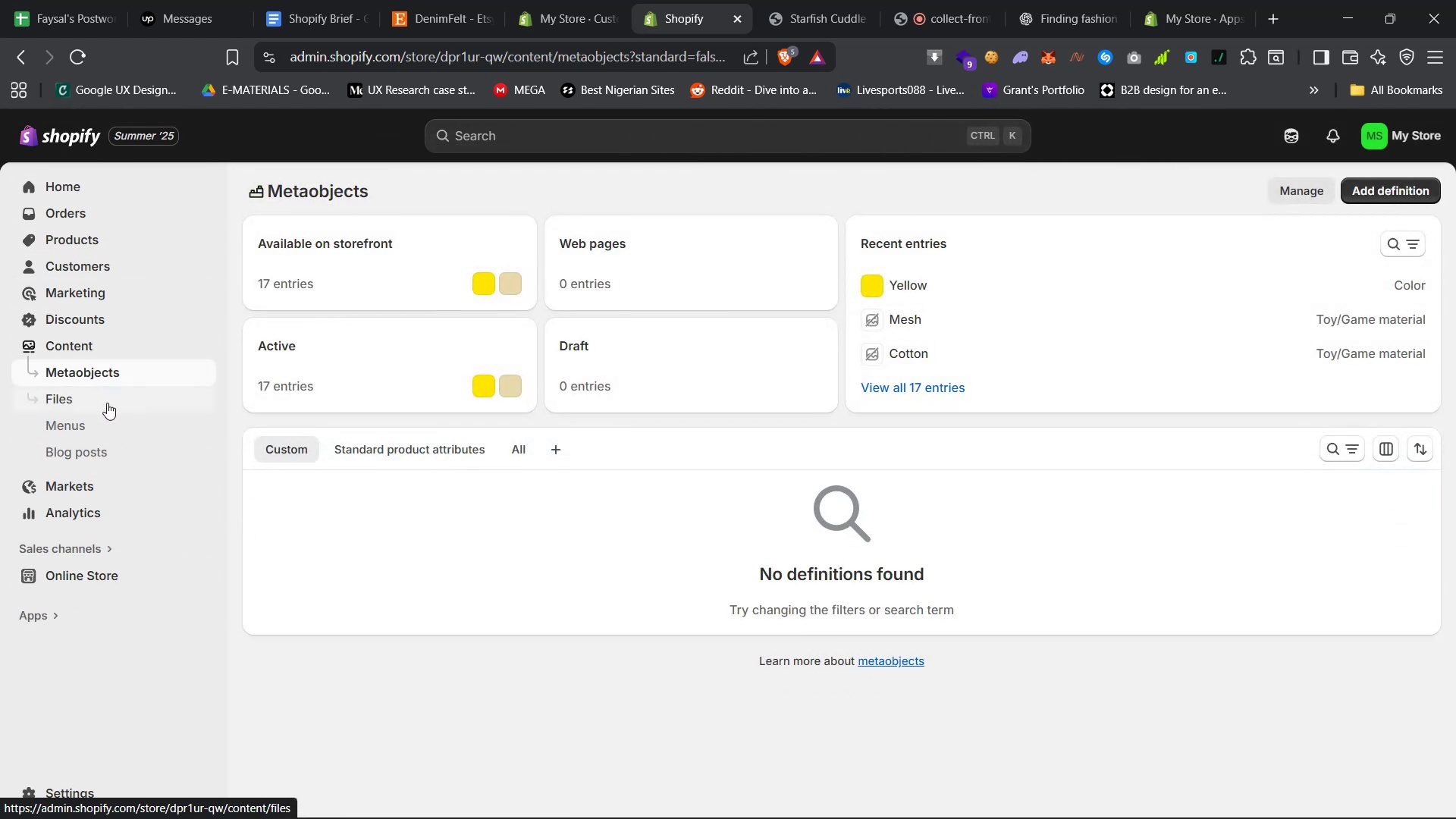 
left_click([115, 431])
 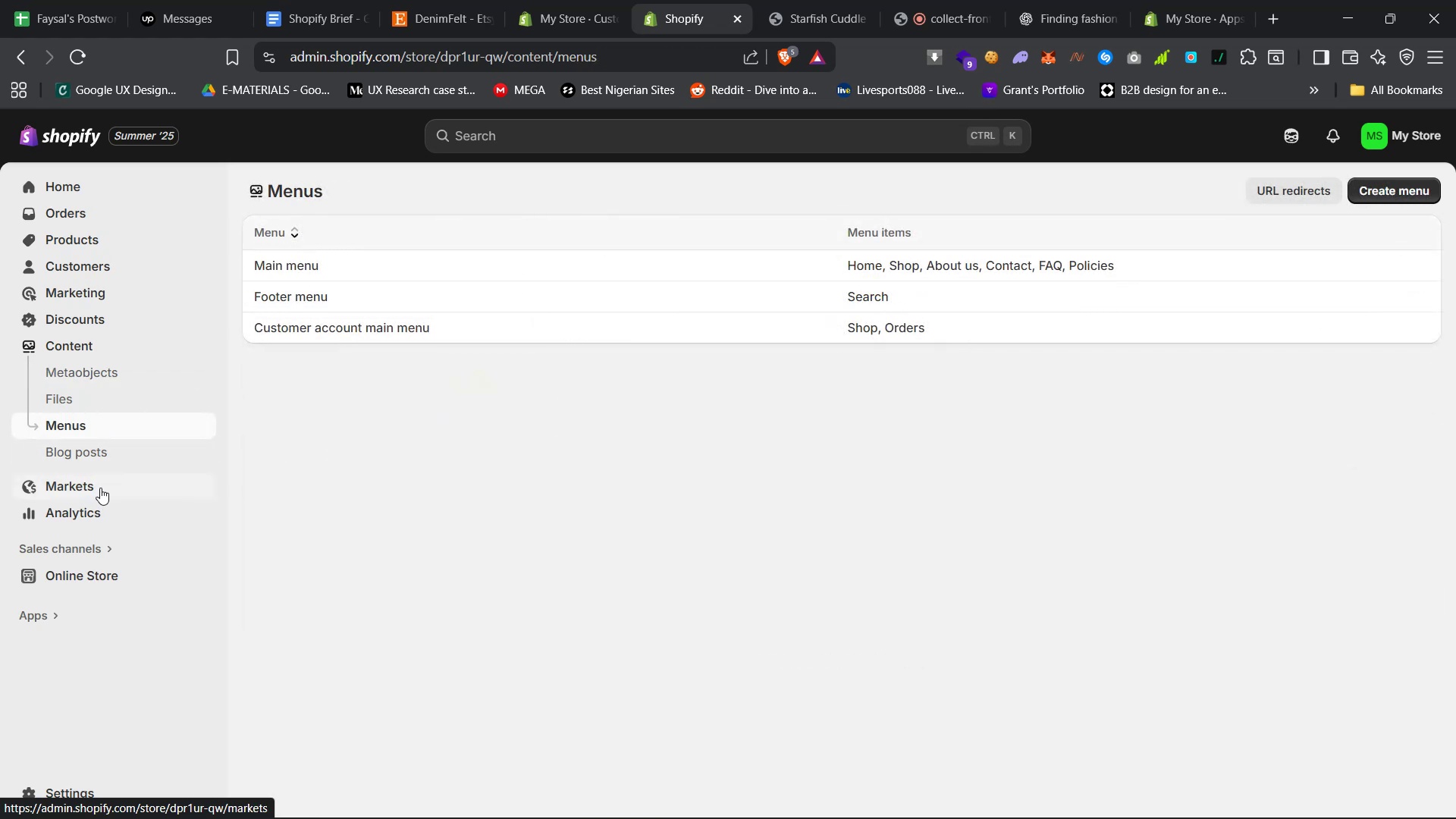 
left_click([102, 493])
 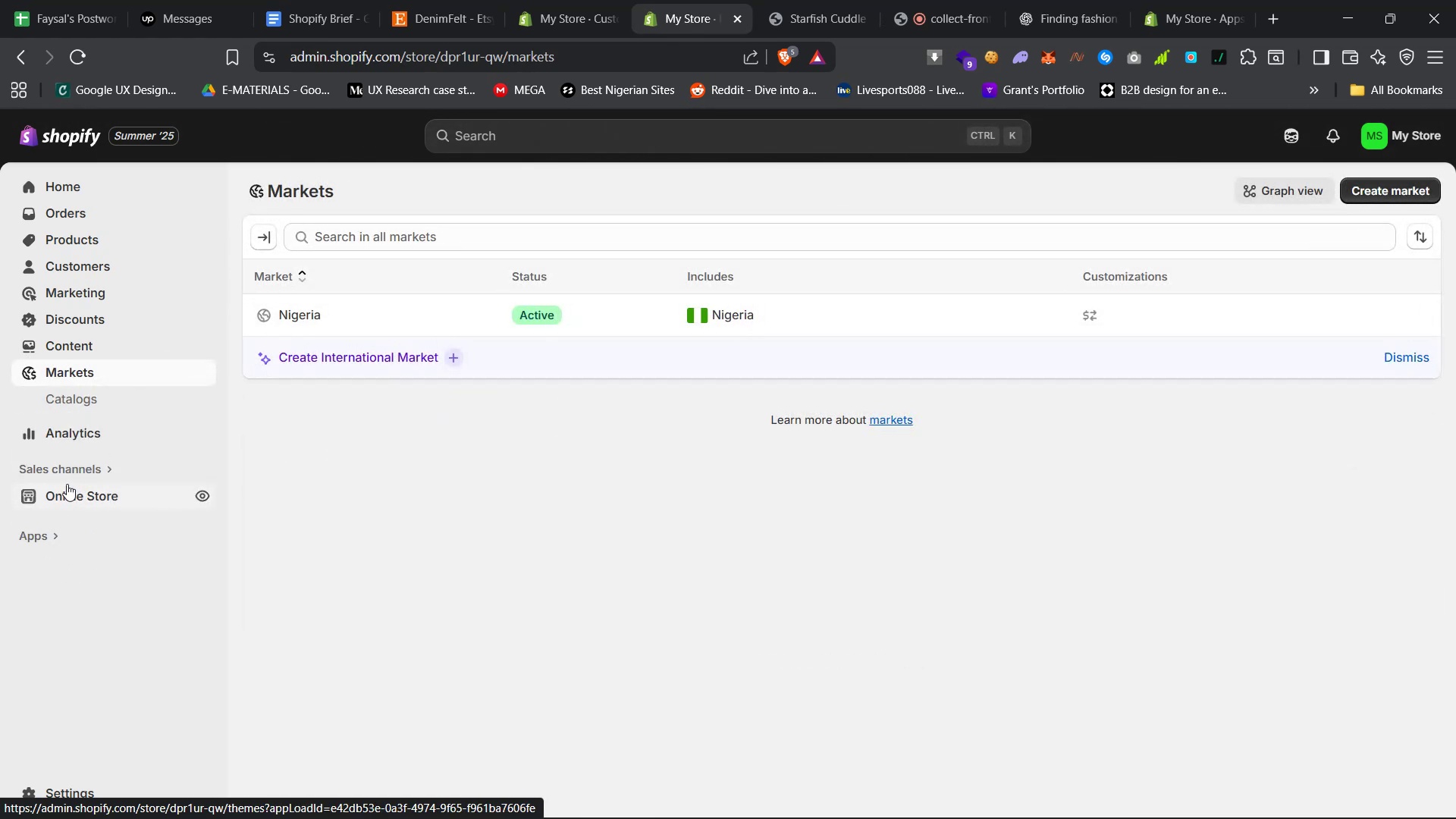 
wait(5.93)
 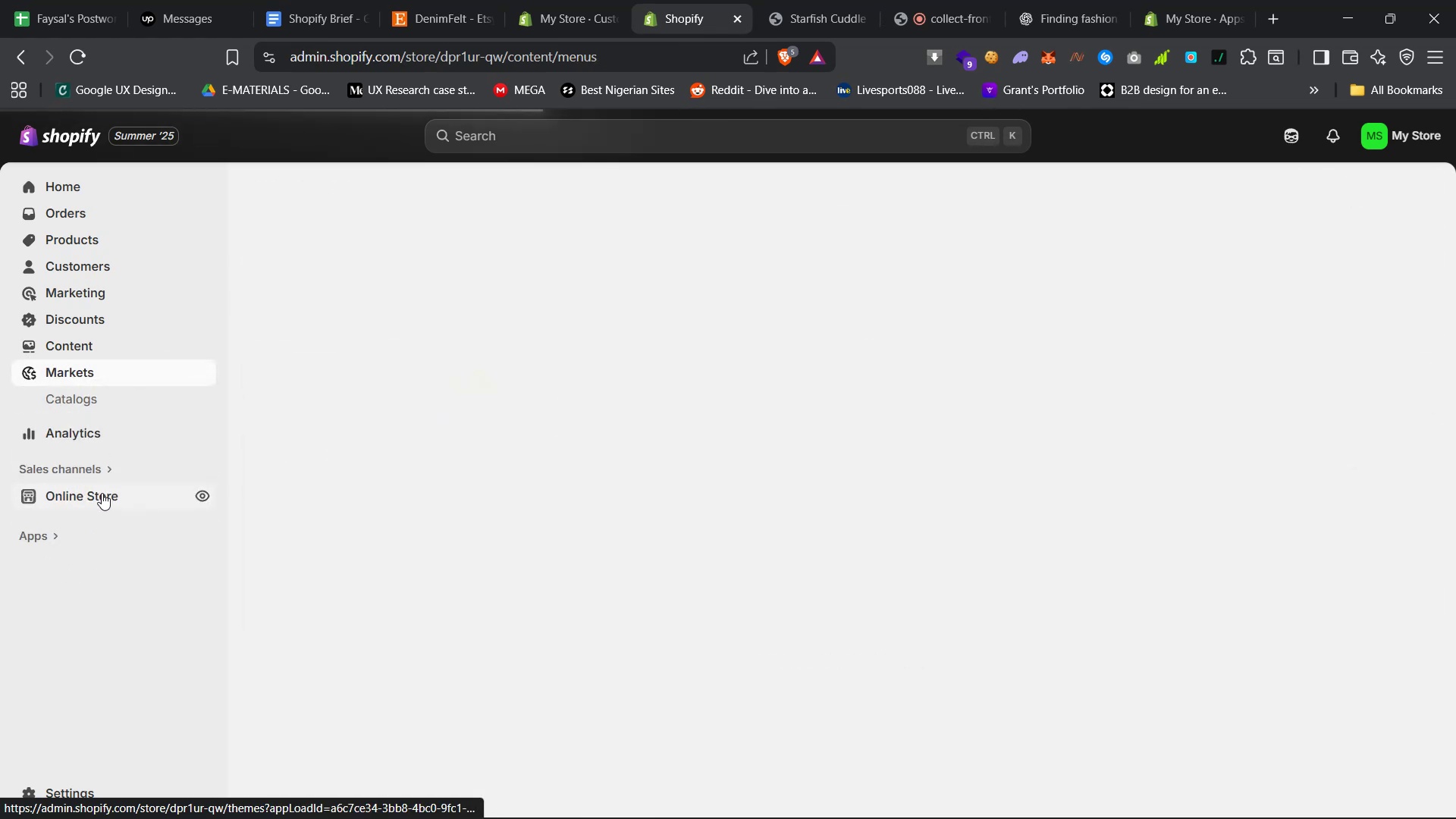 
left_click([98, 394])
 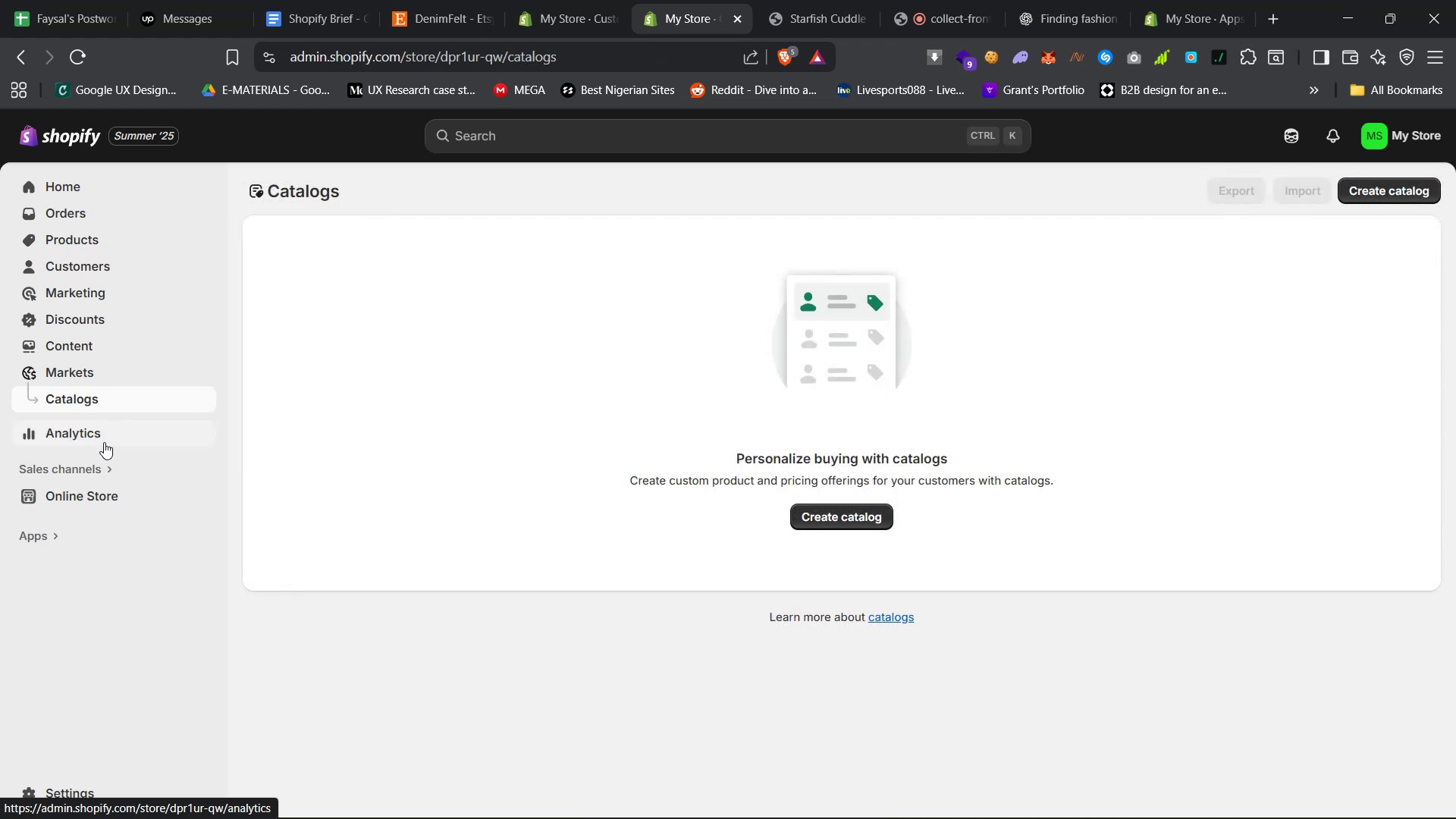 
left_click([98, 497])
 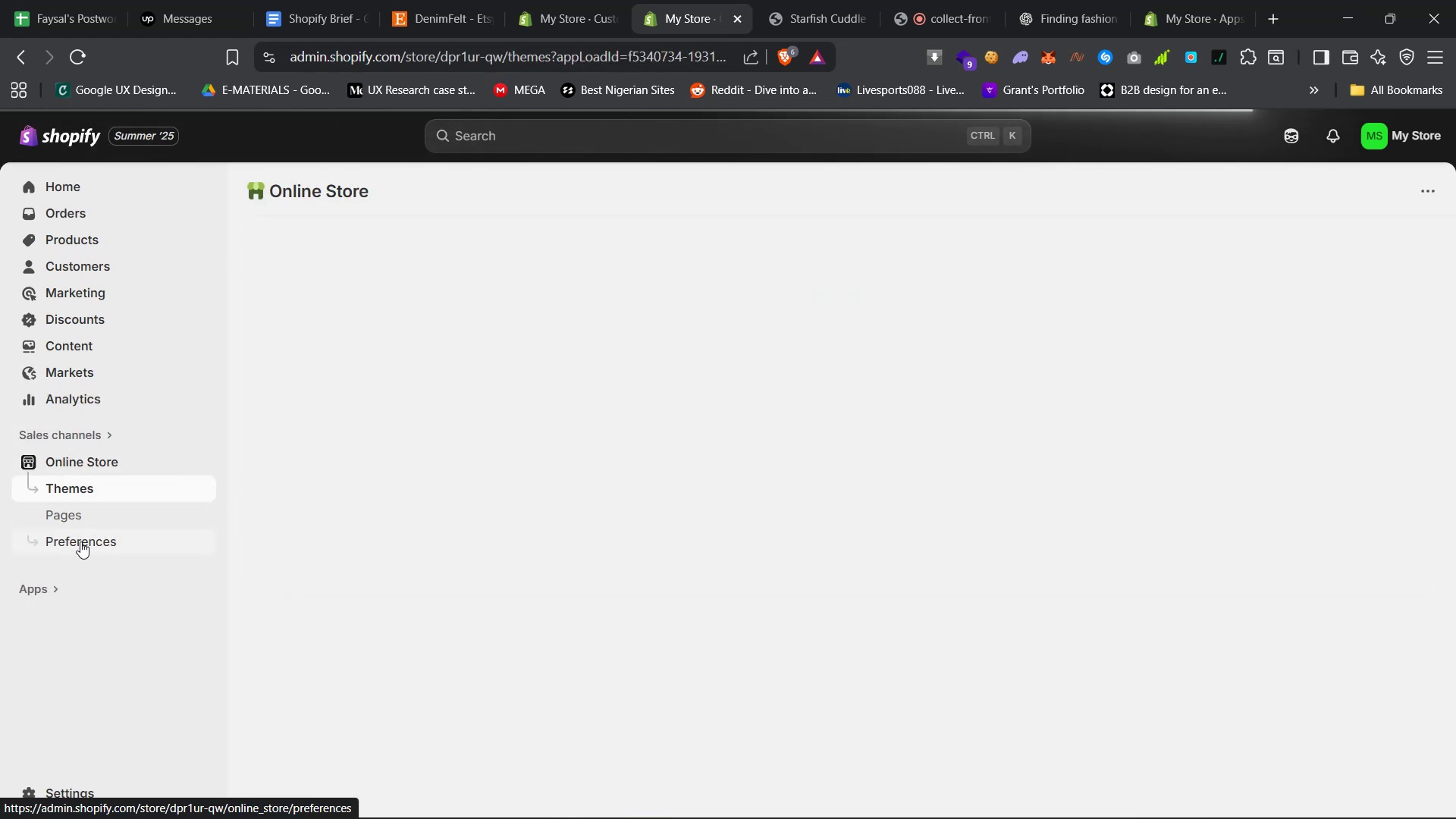 
scroll: coordinate [515, 456], scroll_direction: down, amount: 34.0
 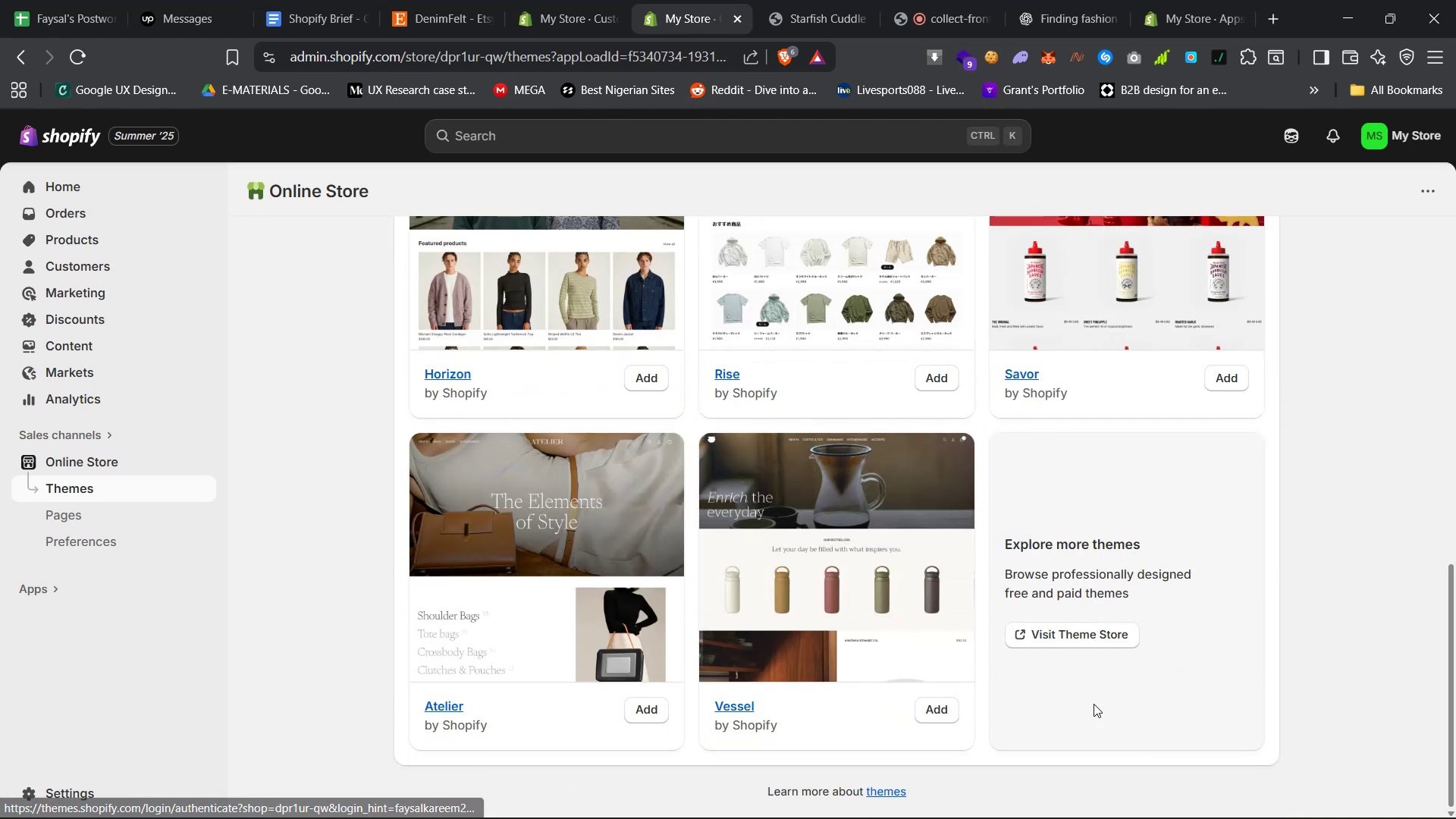 
left_click([1083, 636])
 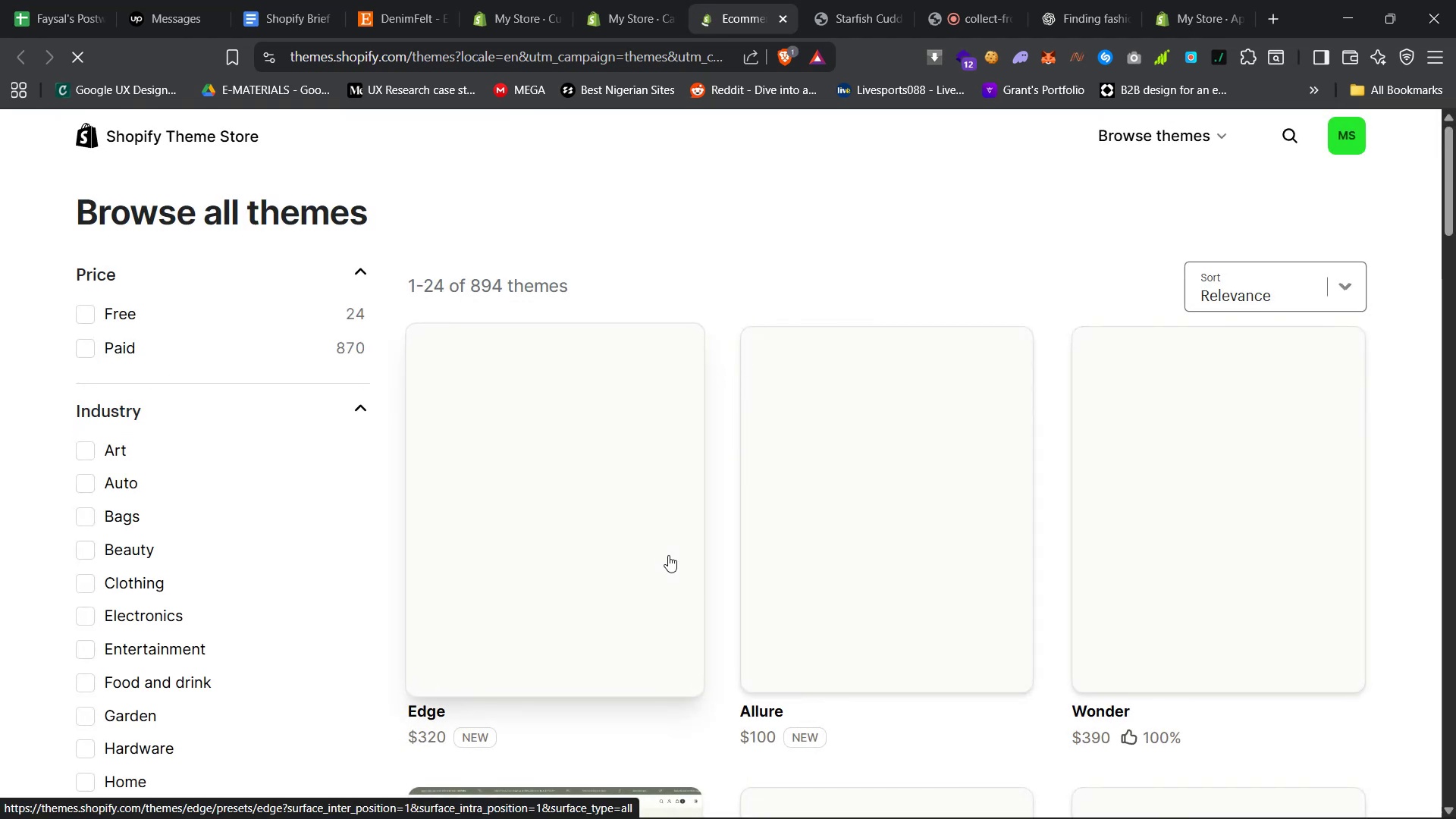 
wait(17.35)
 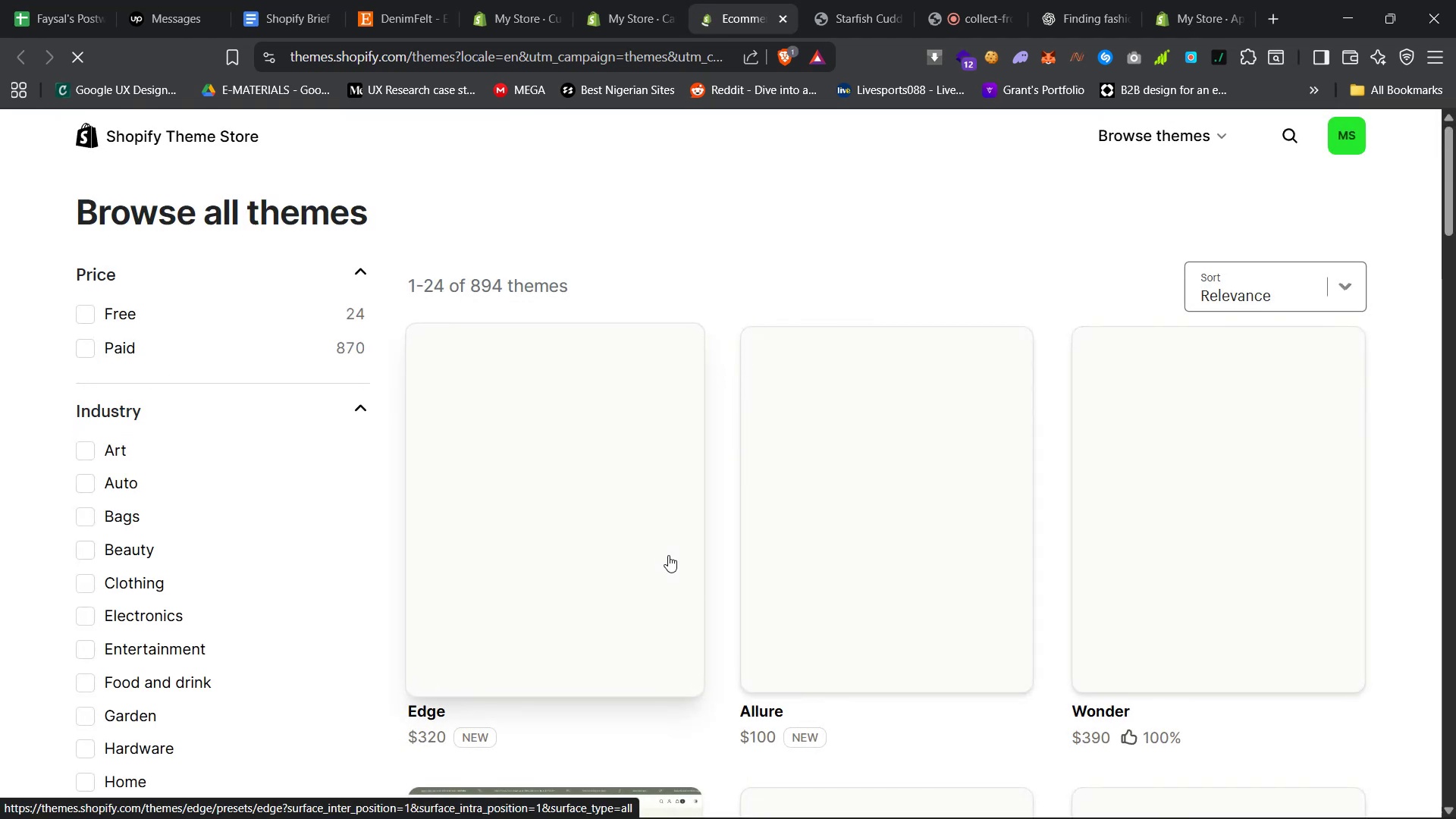 
left_click([1223, 143])
 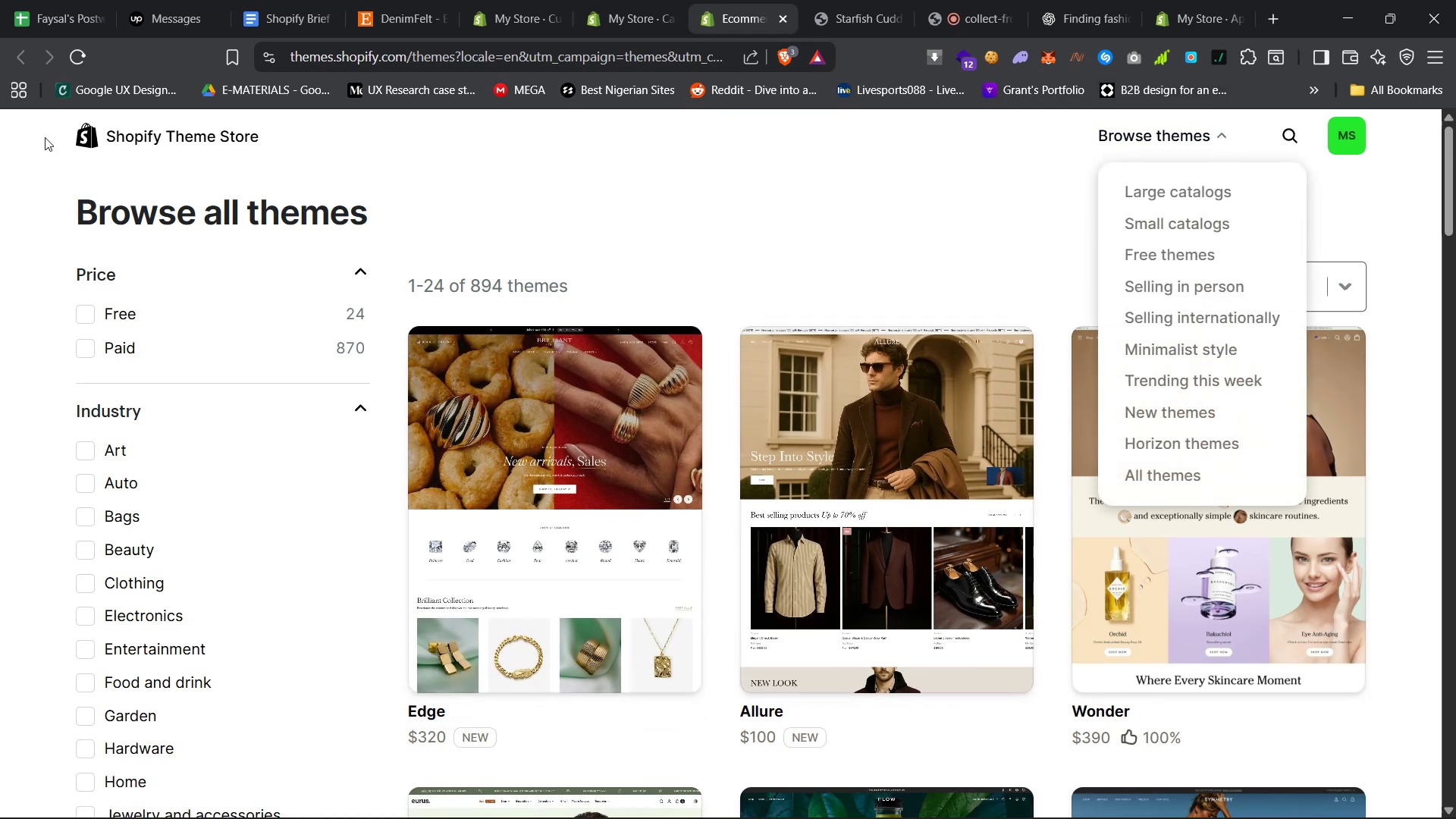 
left_click([177, 149])
 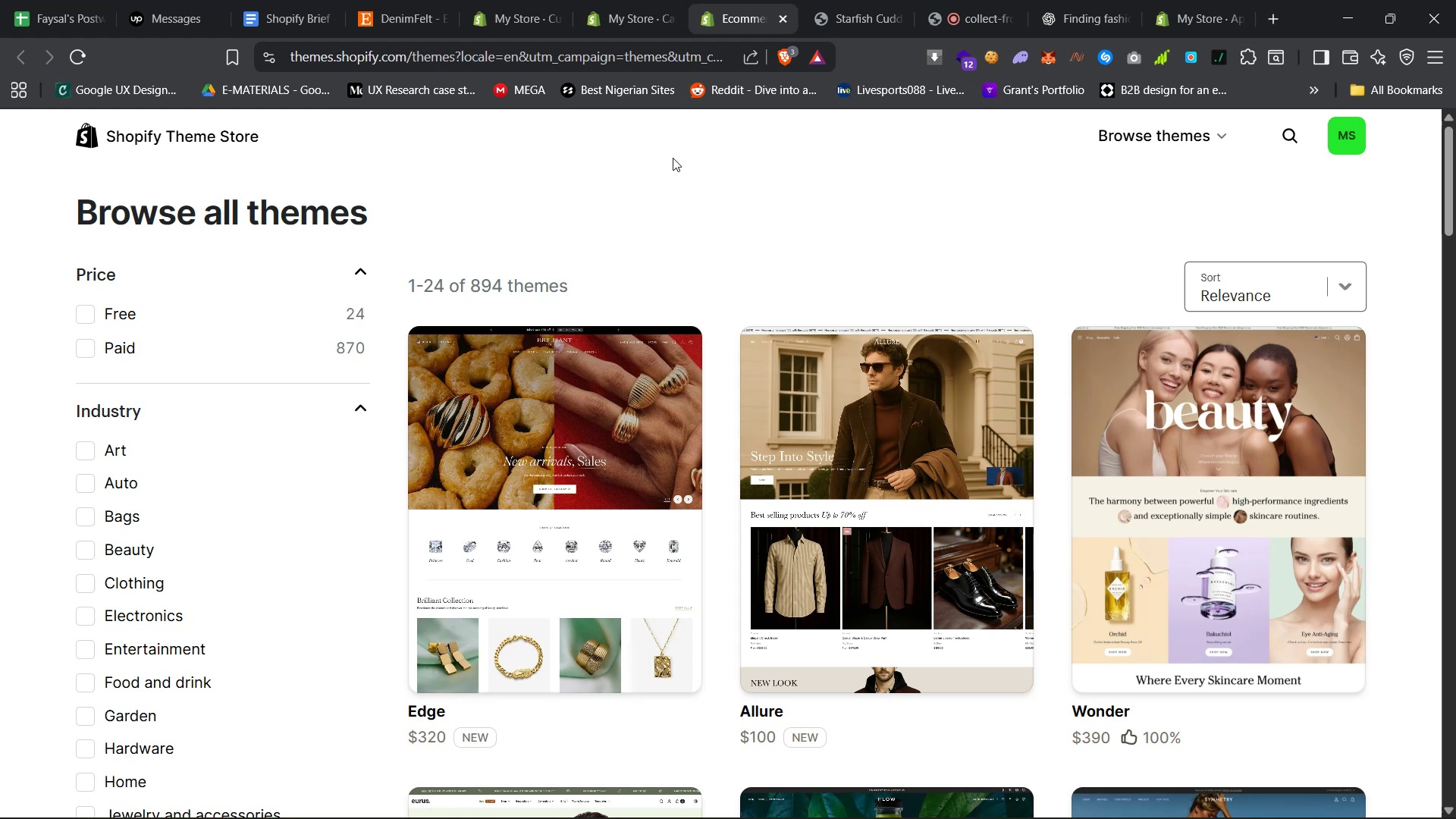 
wait(17.21)
 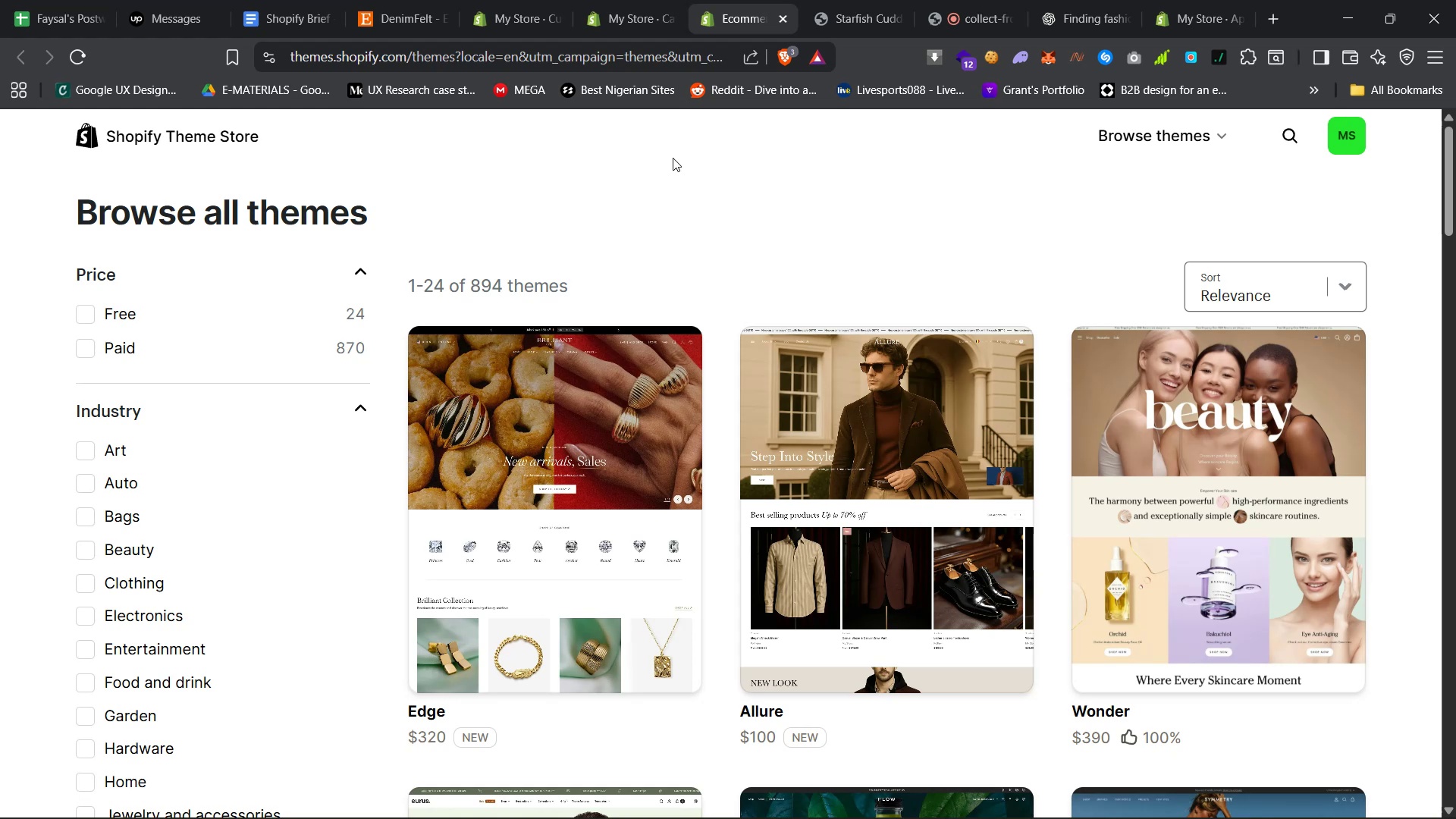 
left_click([369, 0])
 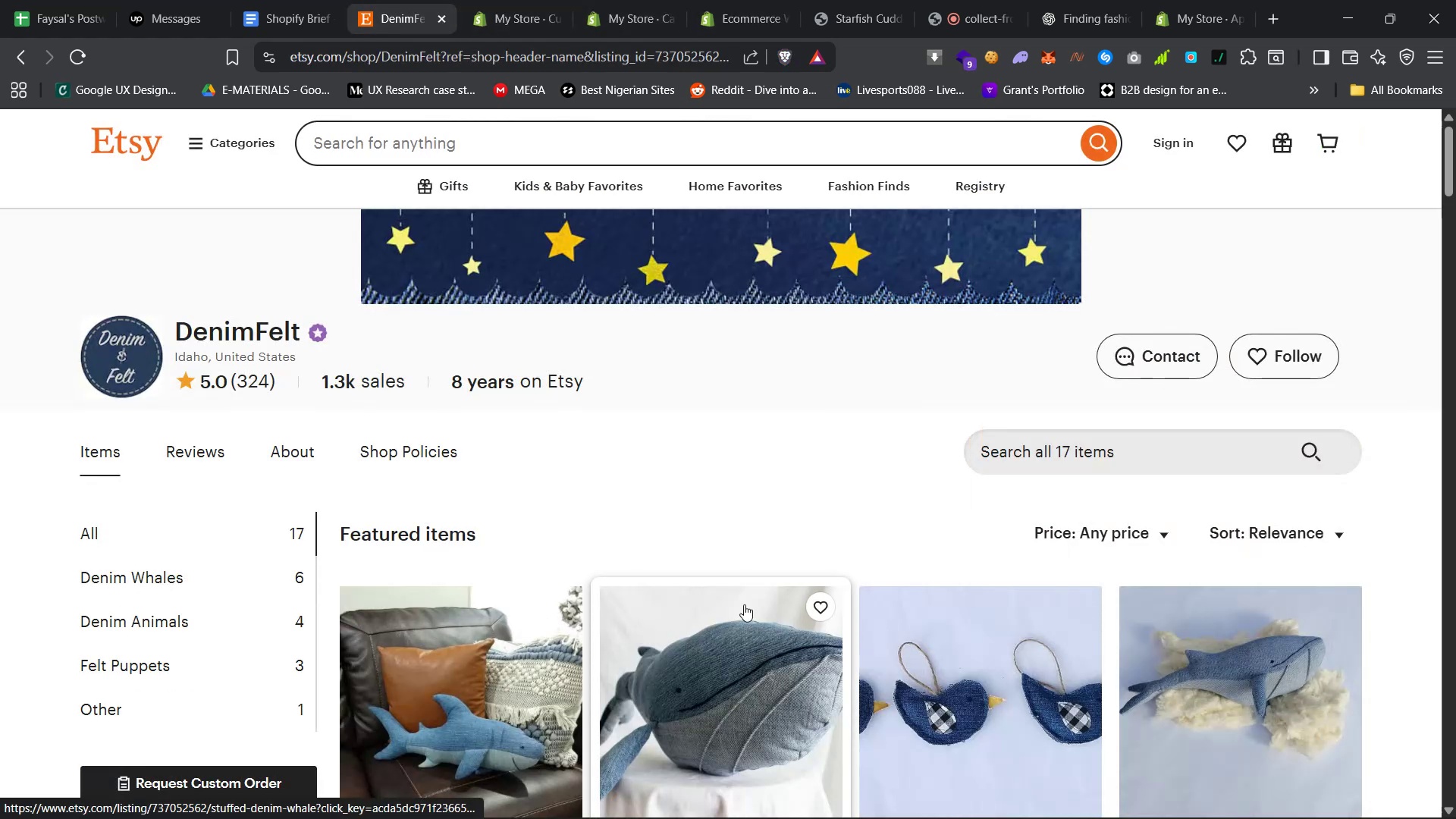 
scroll: coordinate [711, 577], scroll_direction: down, amount: 17.0
 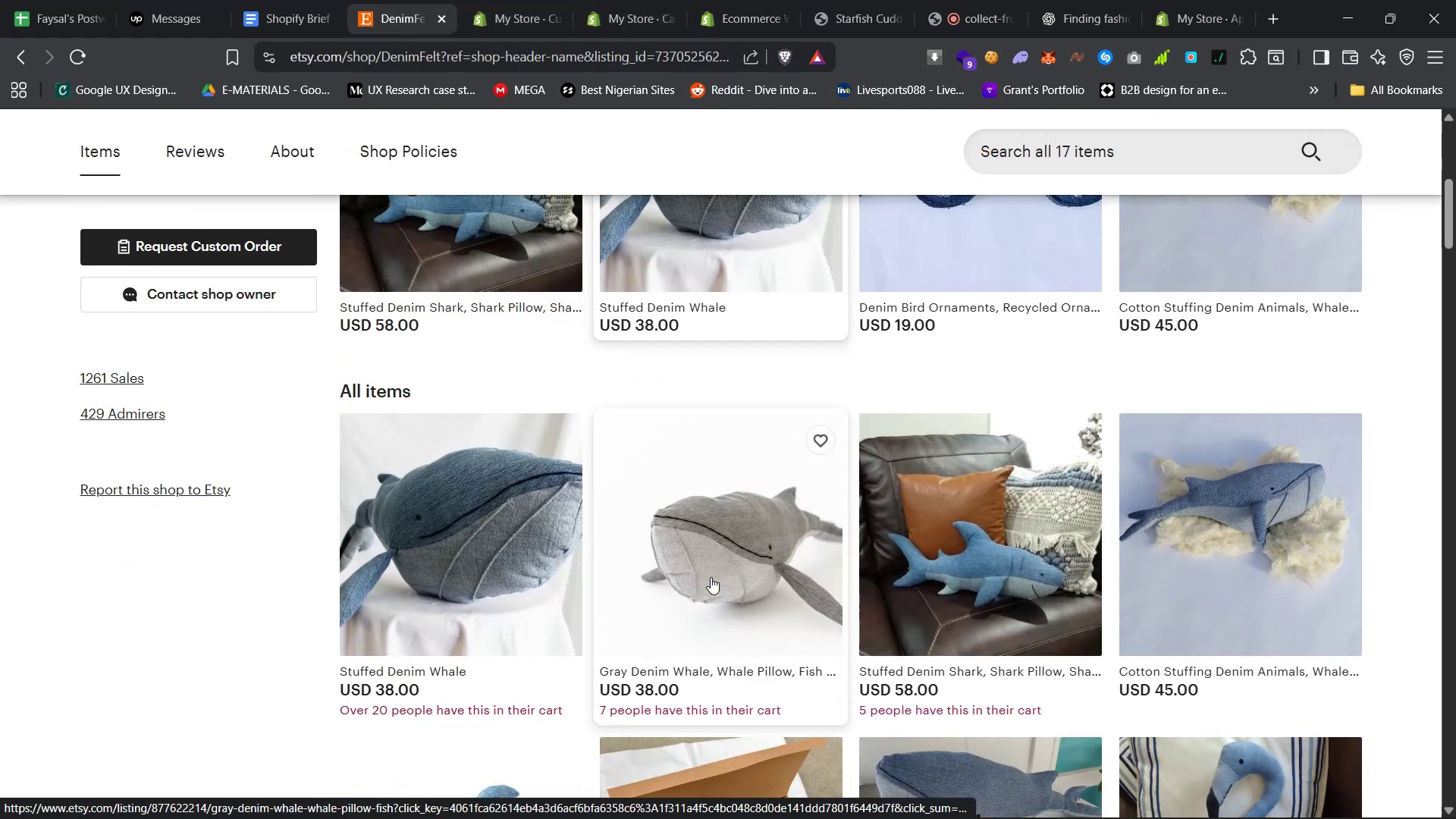 
scroll: coordinate [708, 577], scroll_direction: up, amount: 16.0
 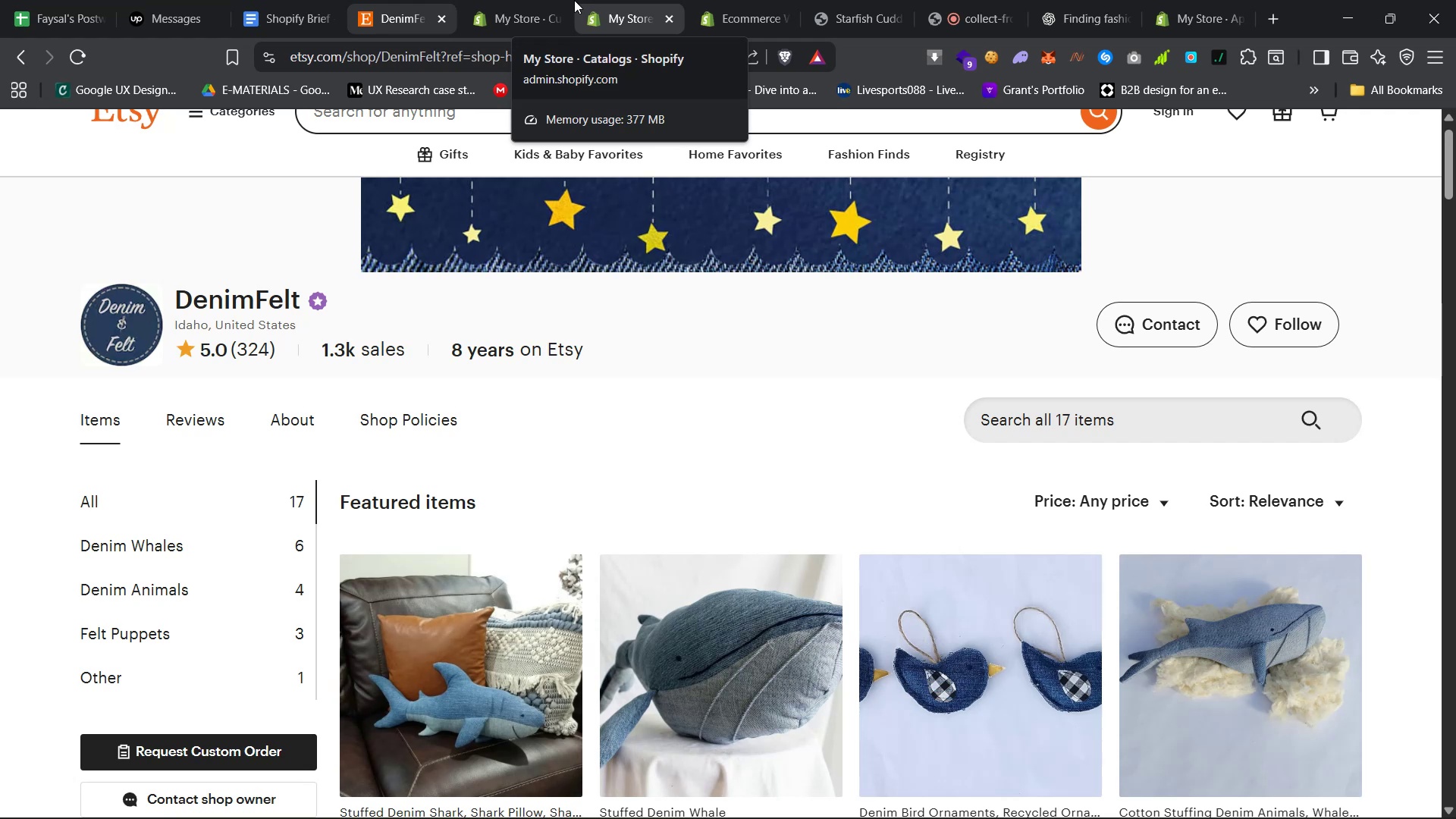 
wait(15.78)
 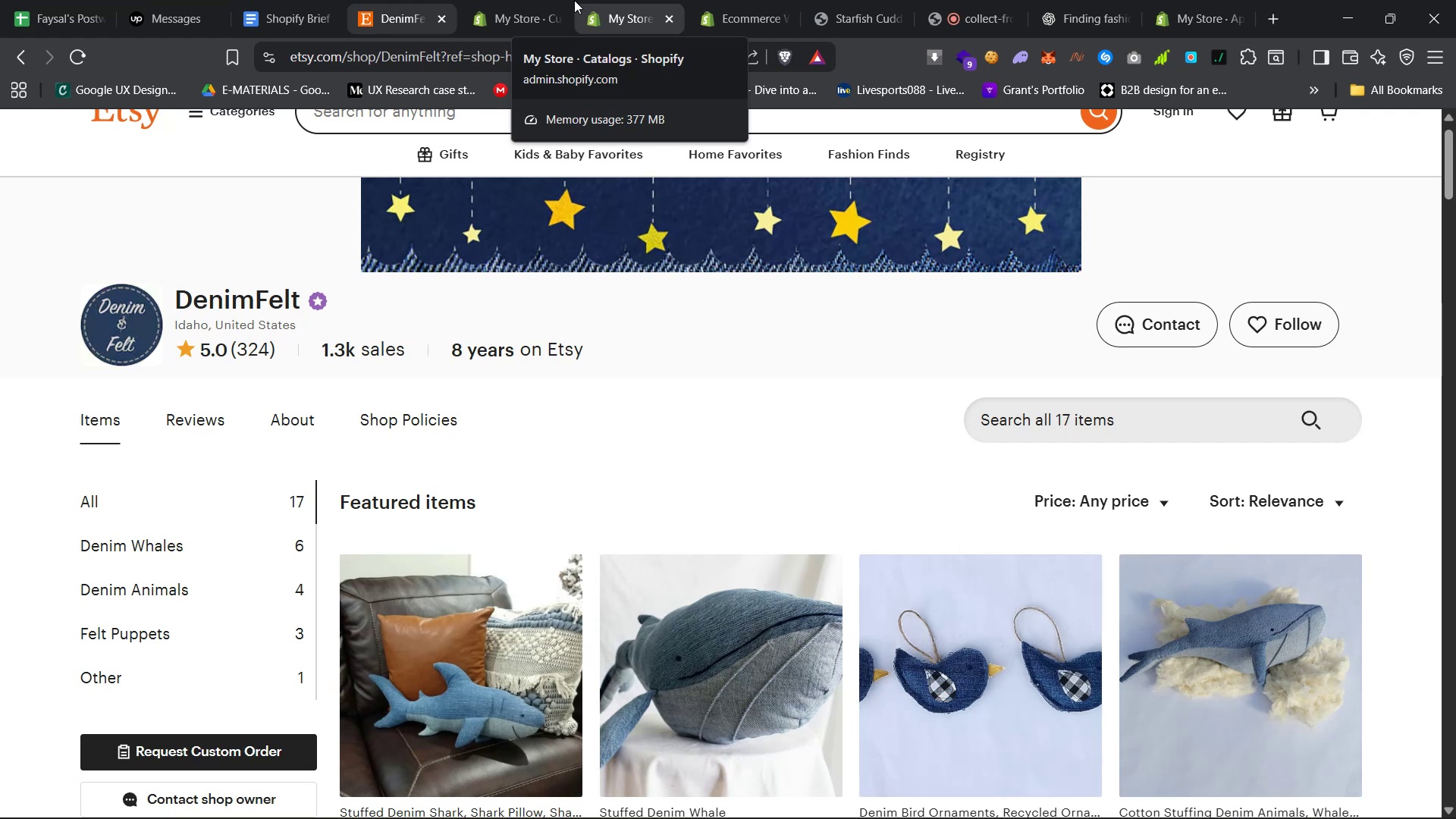 
left_click([262, 0])
 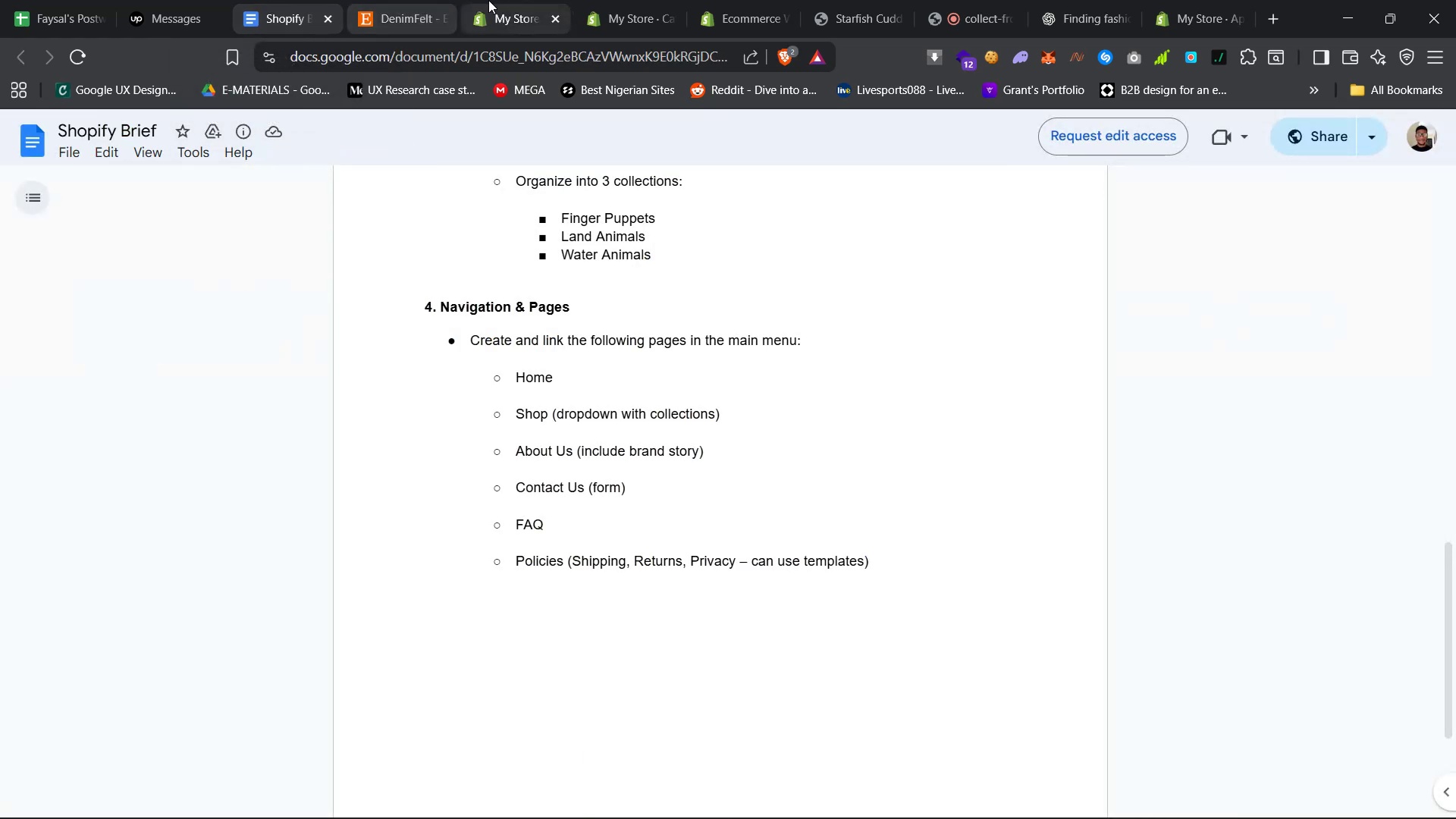 
left_click([516, 0])
 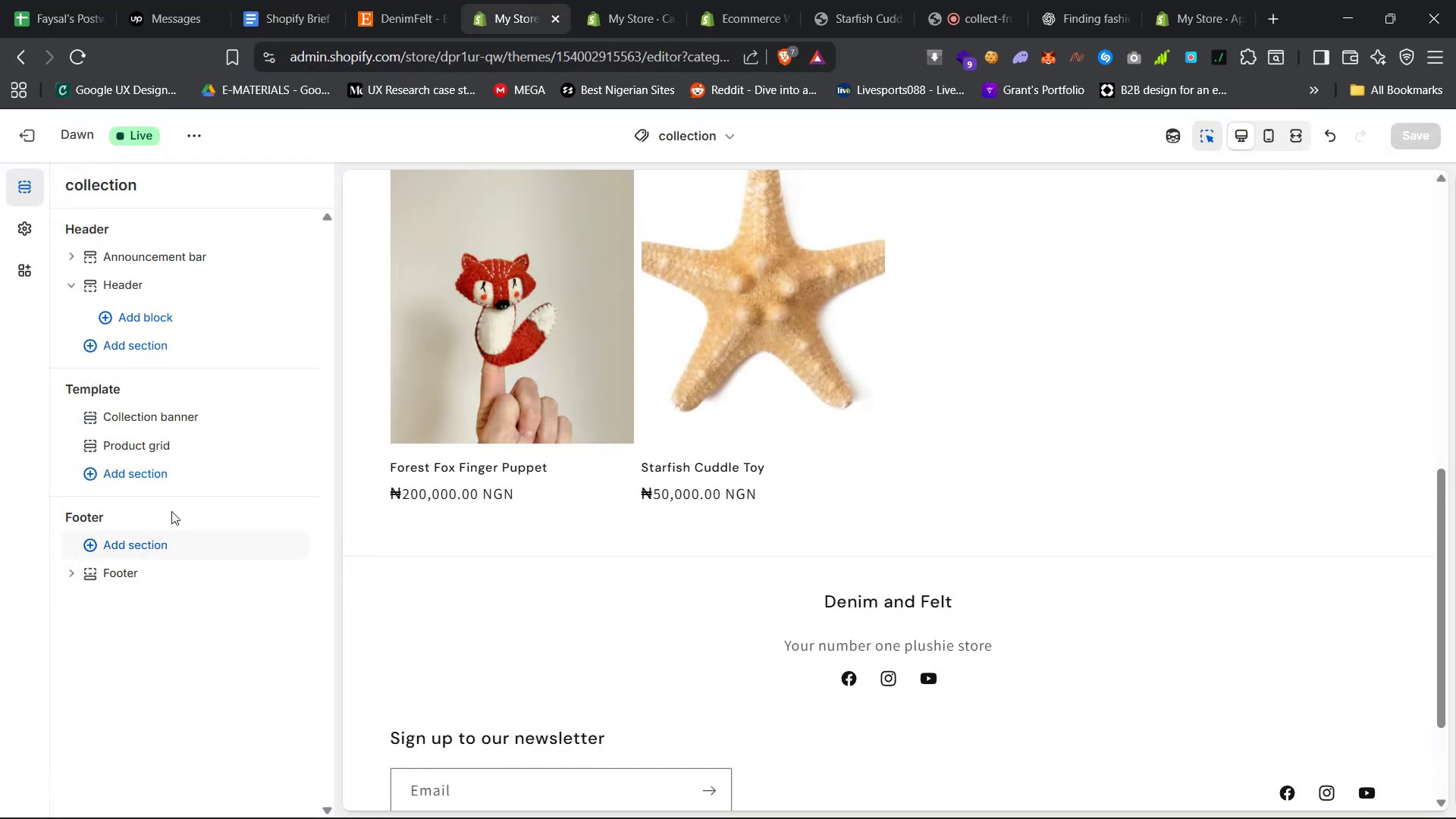 
scroll: coordinate [589, 676], scroll_direction: down, amount: 12.0
 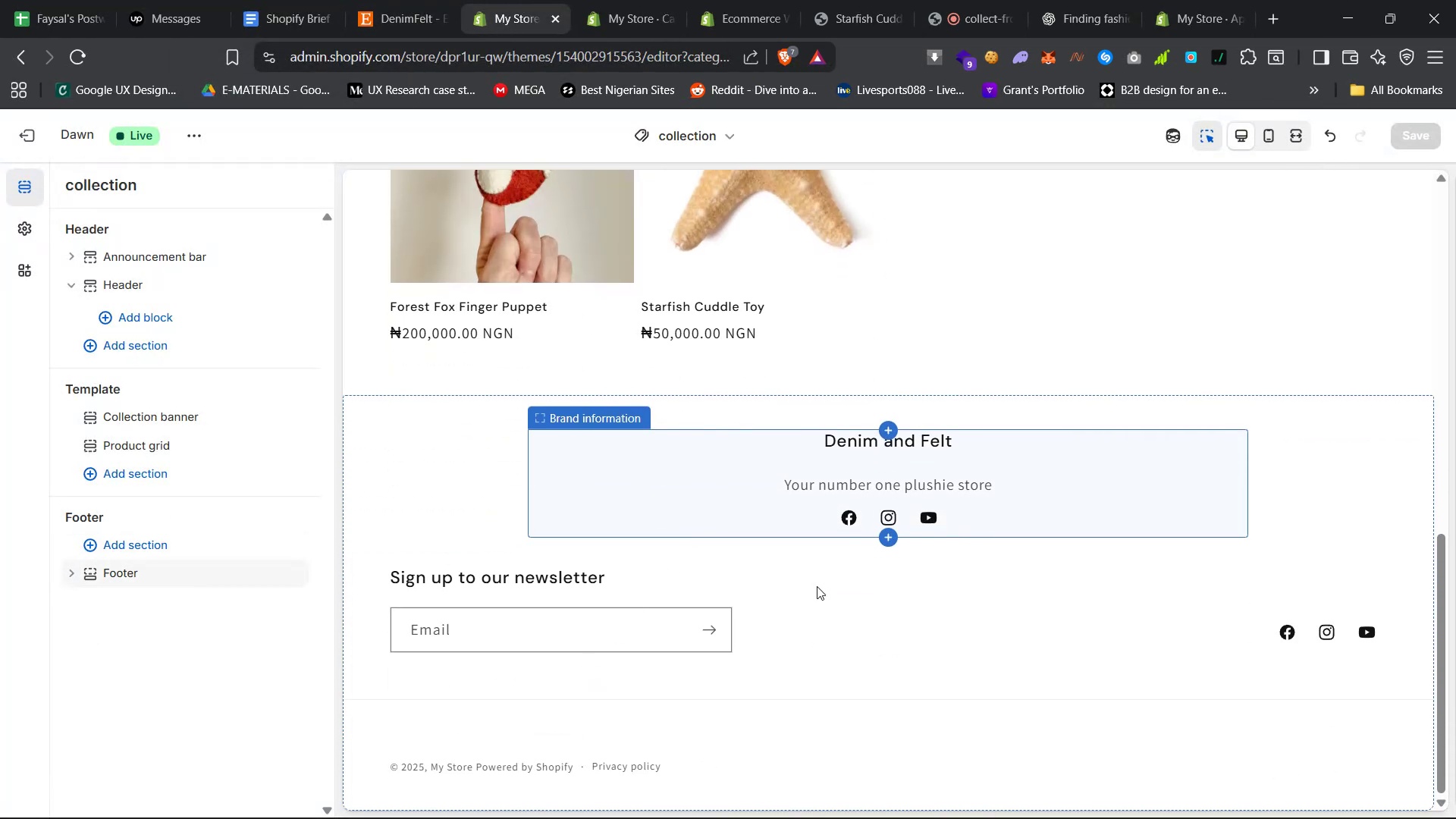 
left_click([899, 657])
 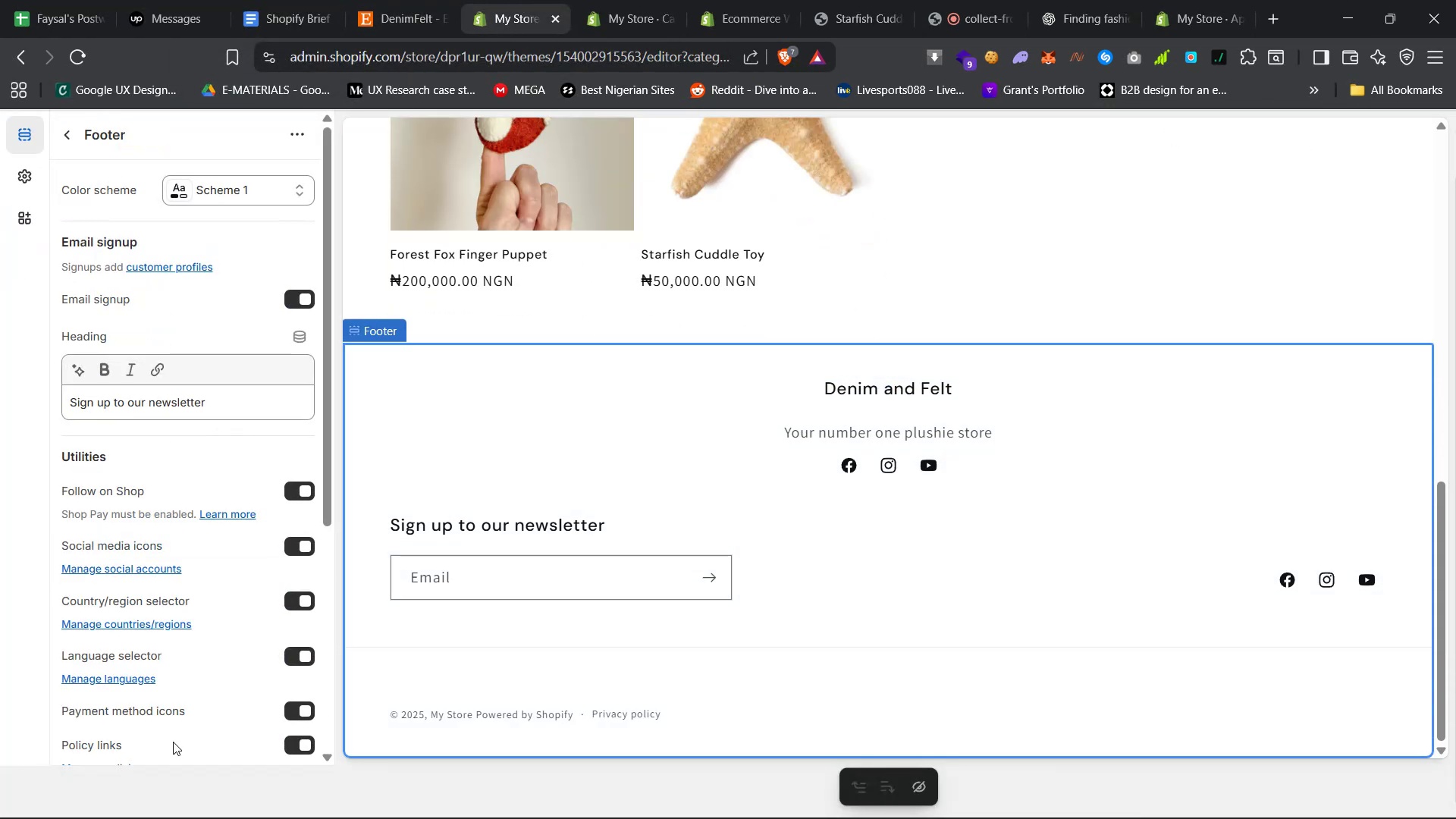 
scroll: coordinate [140, 687], scroll_direction: down, amount: 18.0
 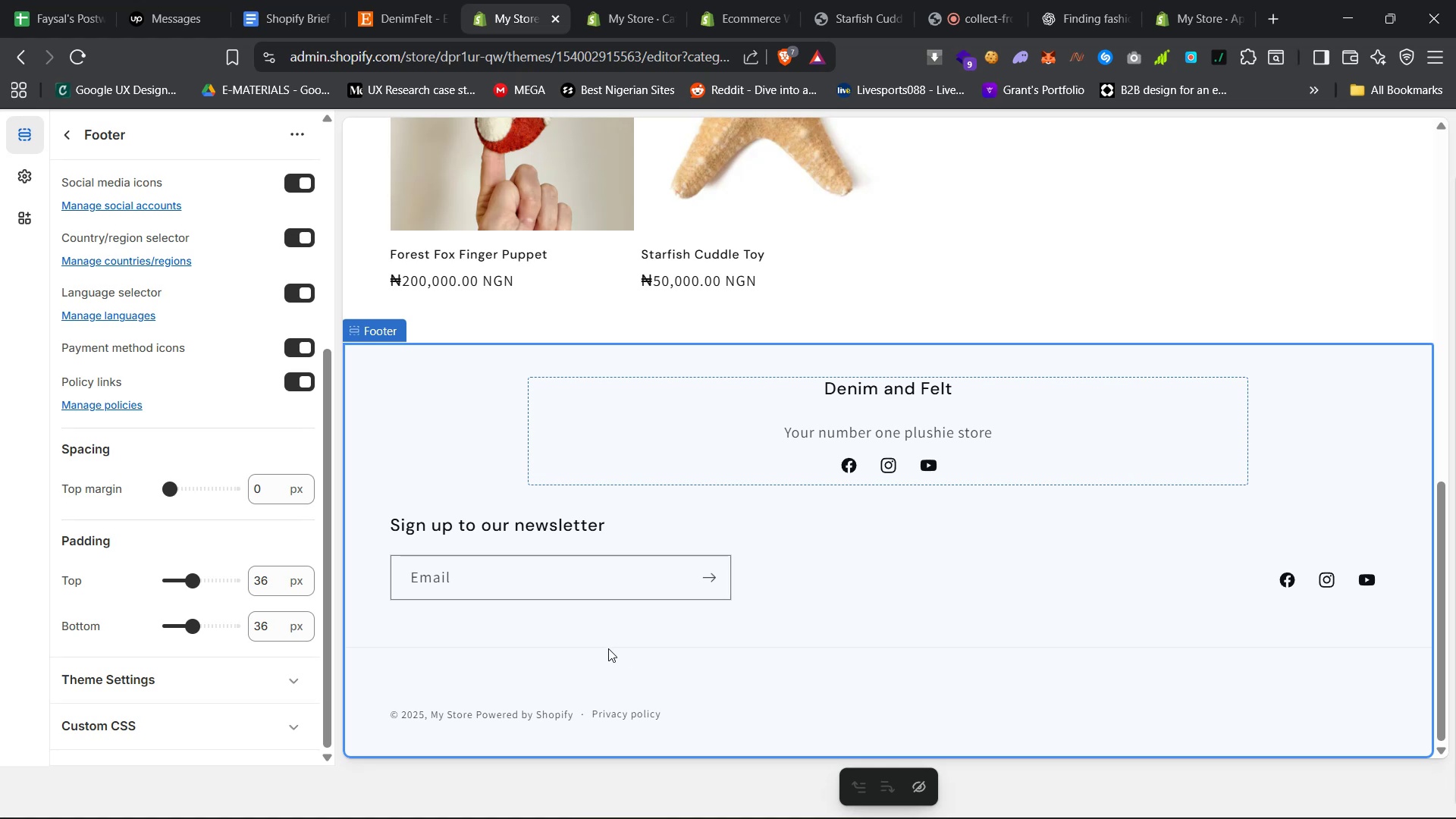 
wait(6.56)
 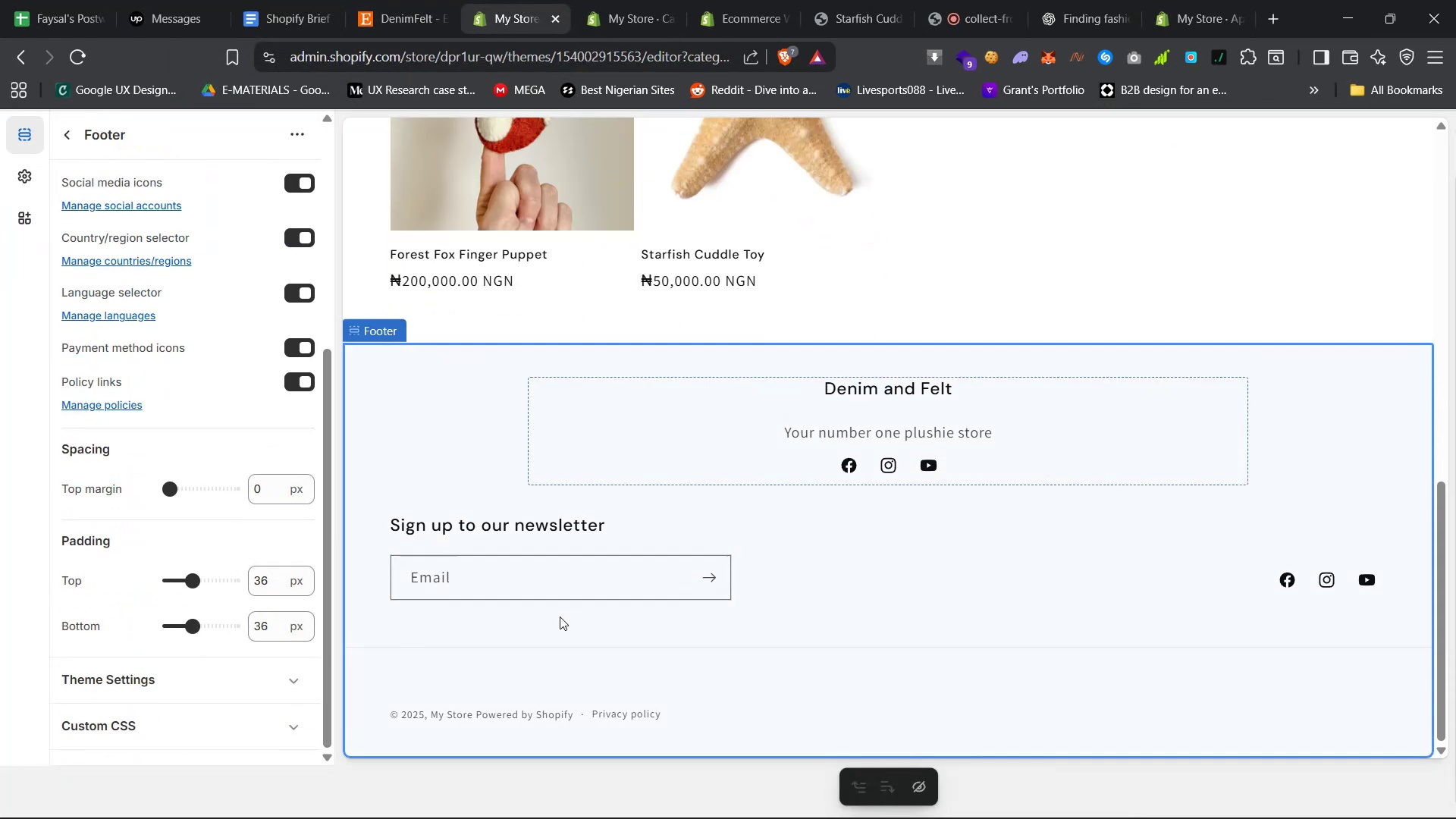 
mouse_move([579, 588])
 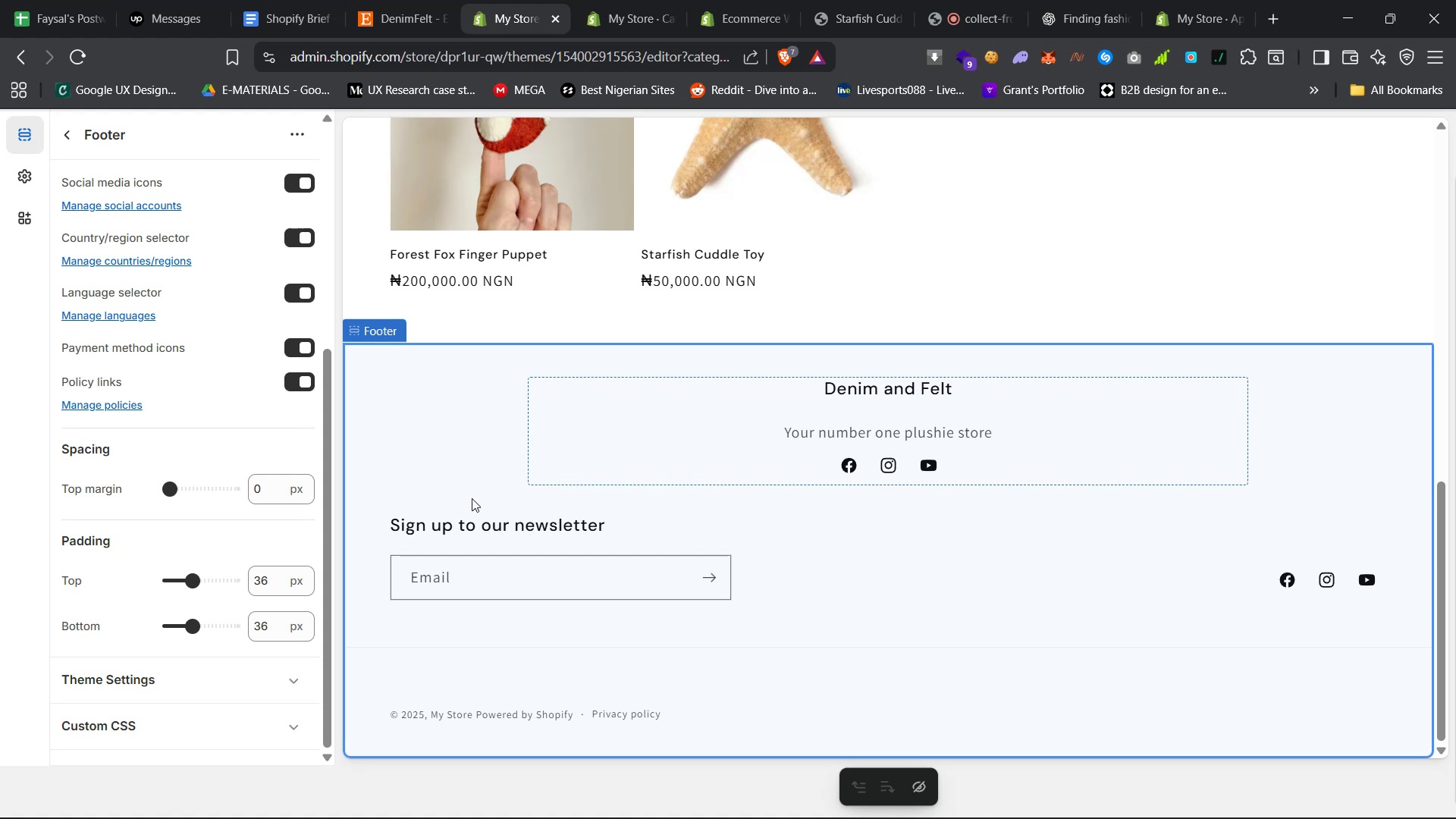 
wait(7.92)
 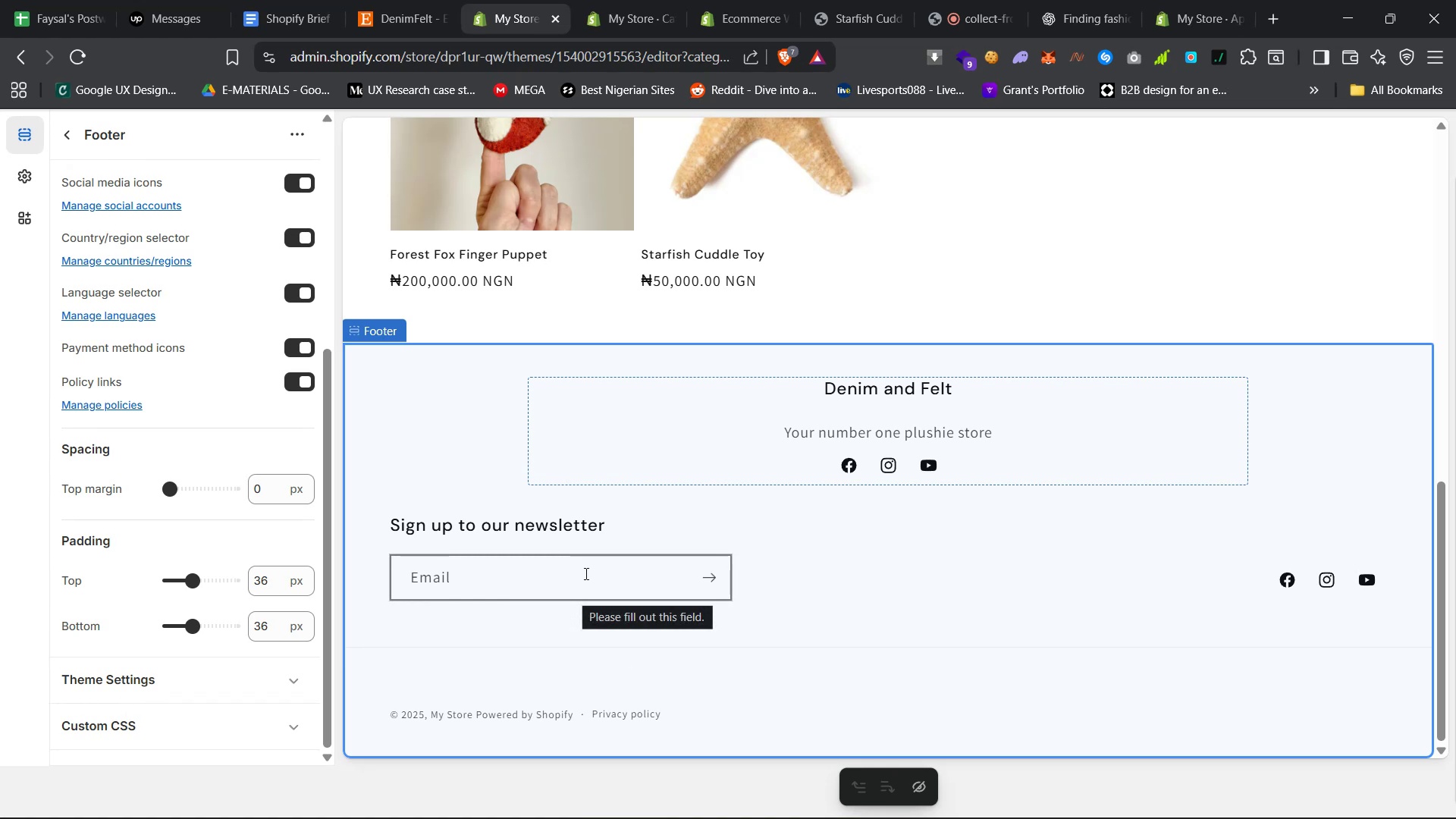 
left_click([22, 176])
 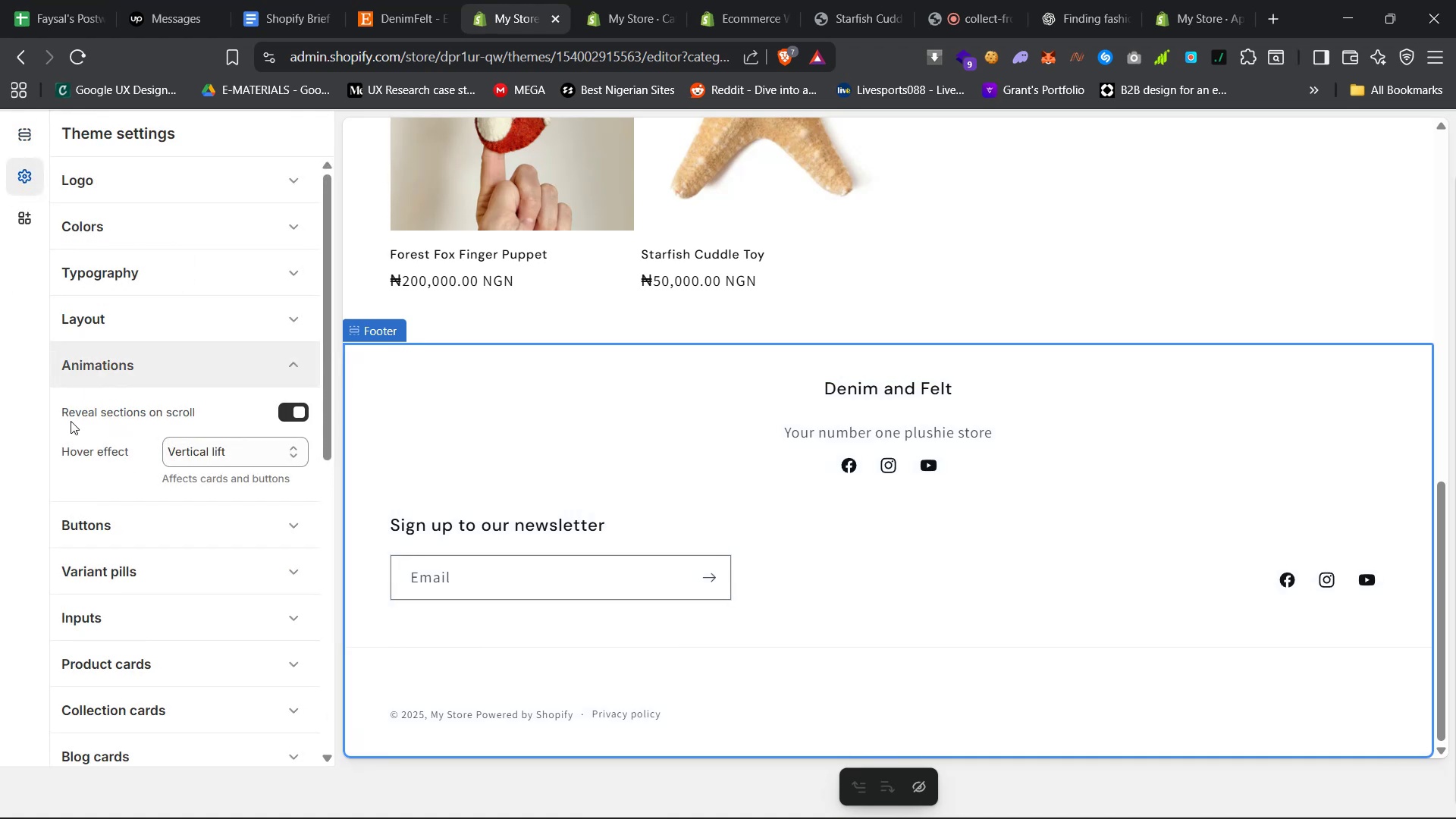 
scroll: coordinate [187, 603], scroll_direction: down, amount: 26.0
 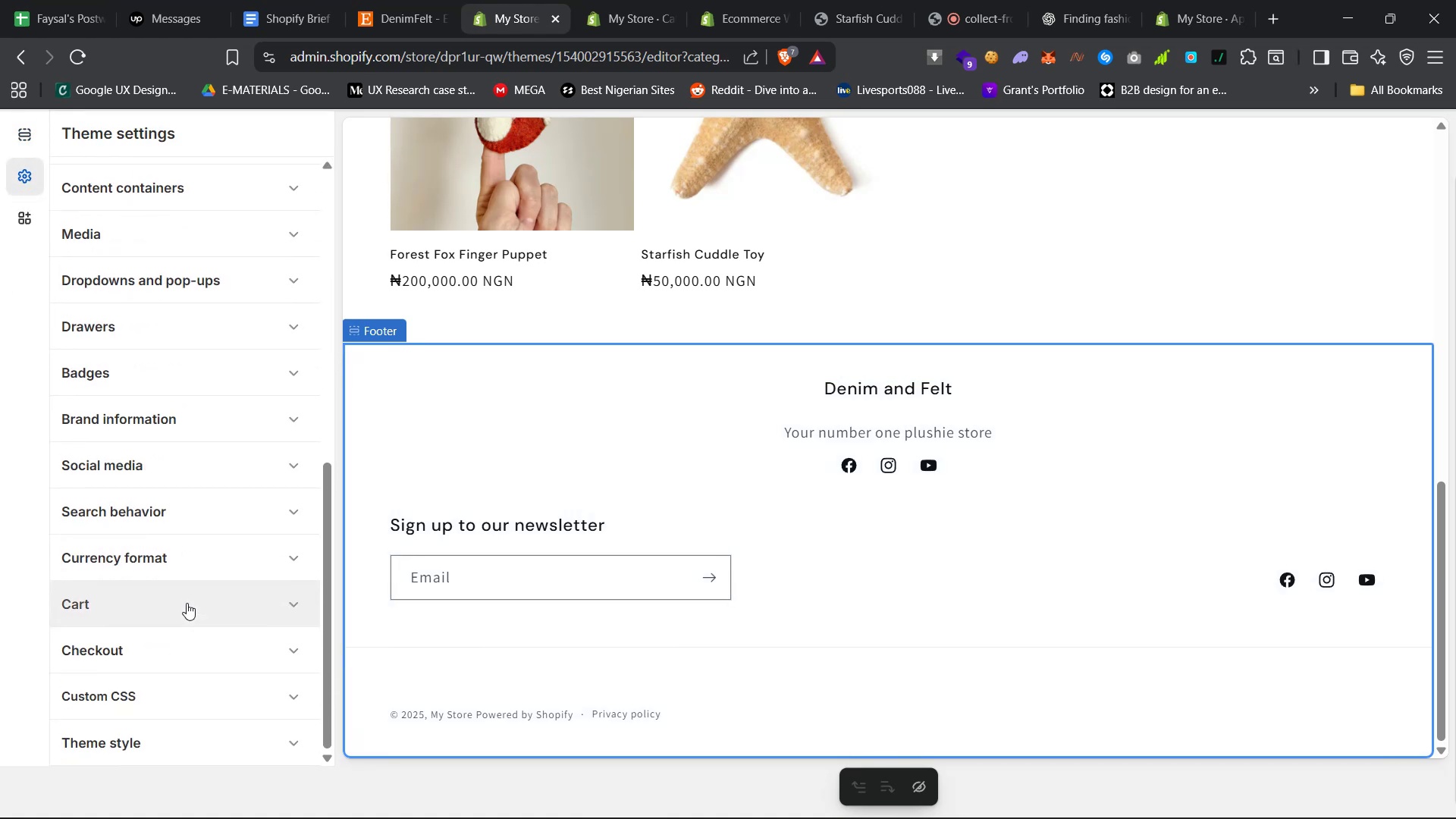 
scroll: coordinate [852, 376], scroll_direction: up, amount: 56.0
 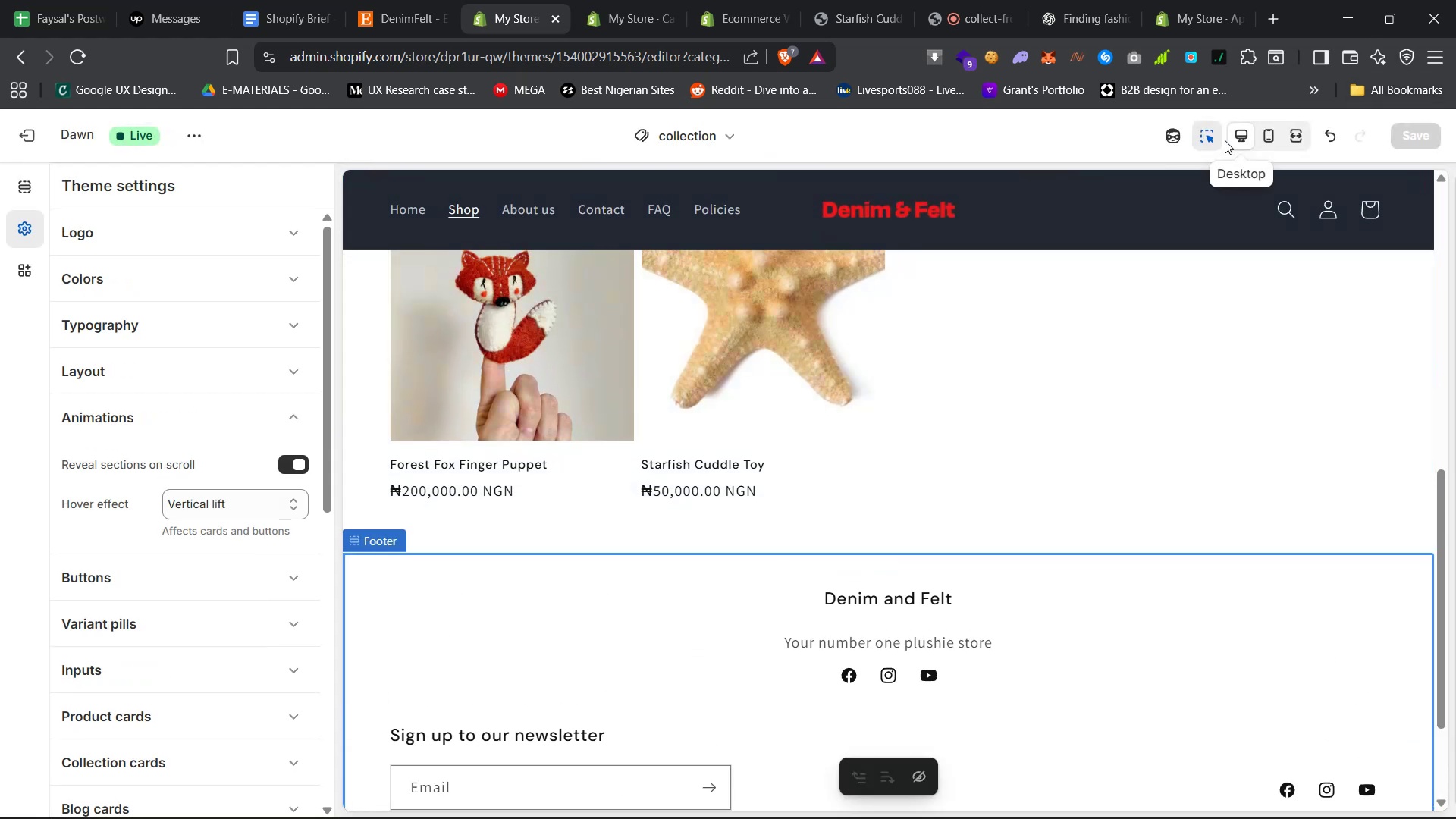 
left_click([1177, 136])
 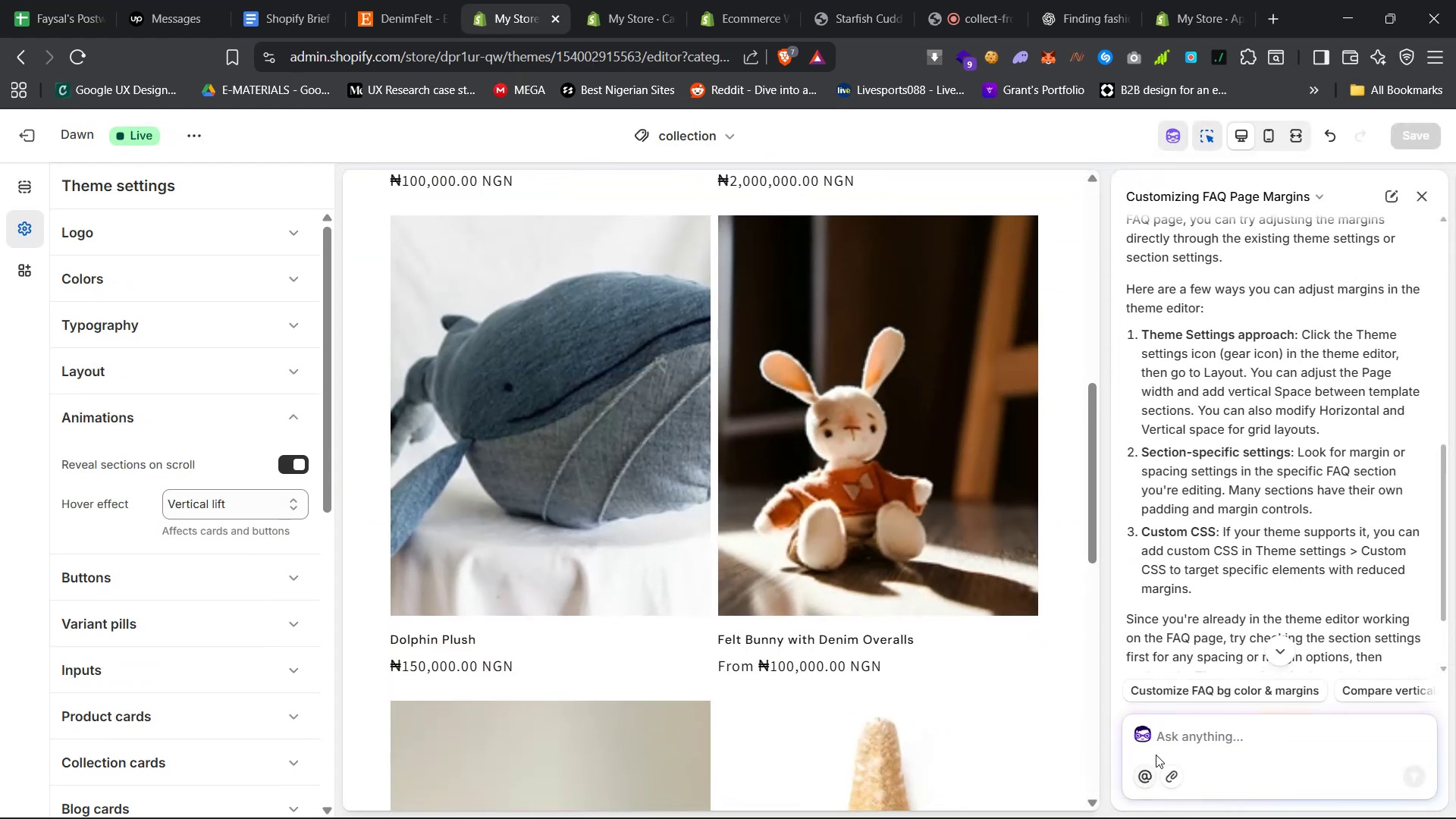 
left_click([1168, 745])
 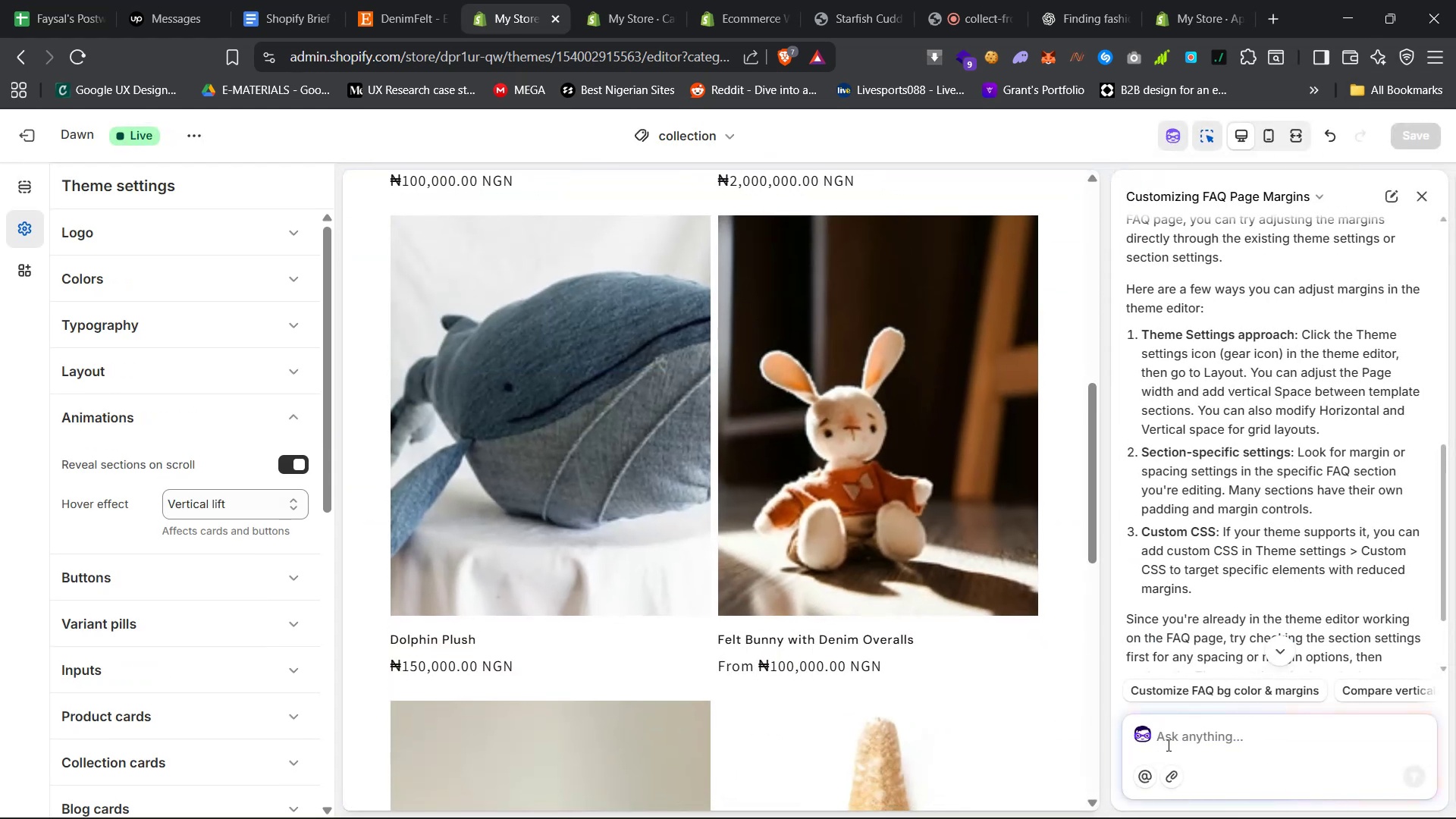 
type(help me confirm if my site or theme a)
key(Backspace)
type(has a filter section)
 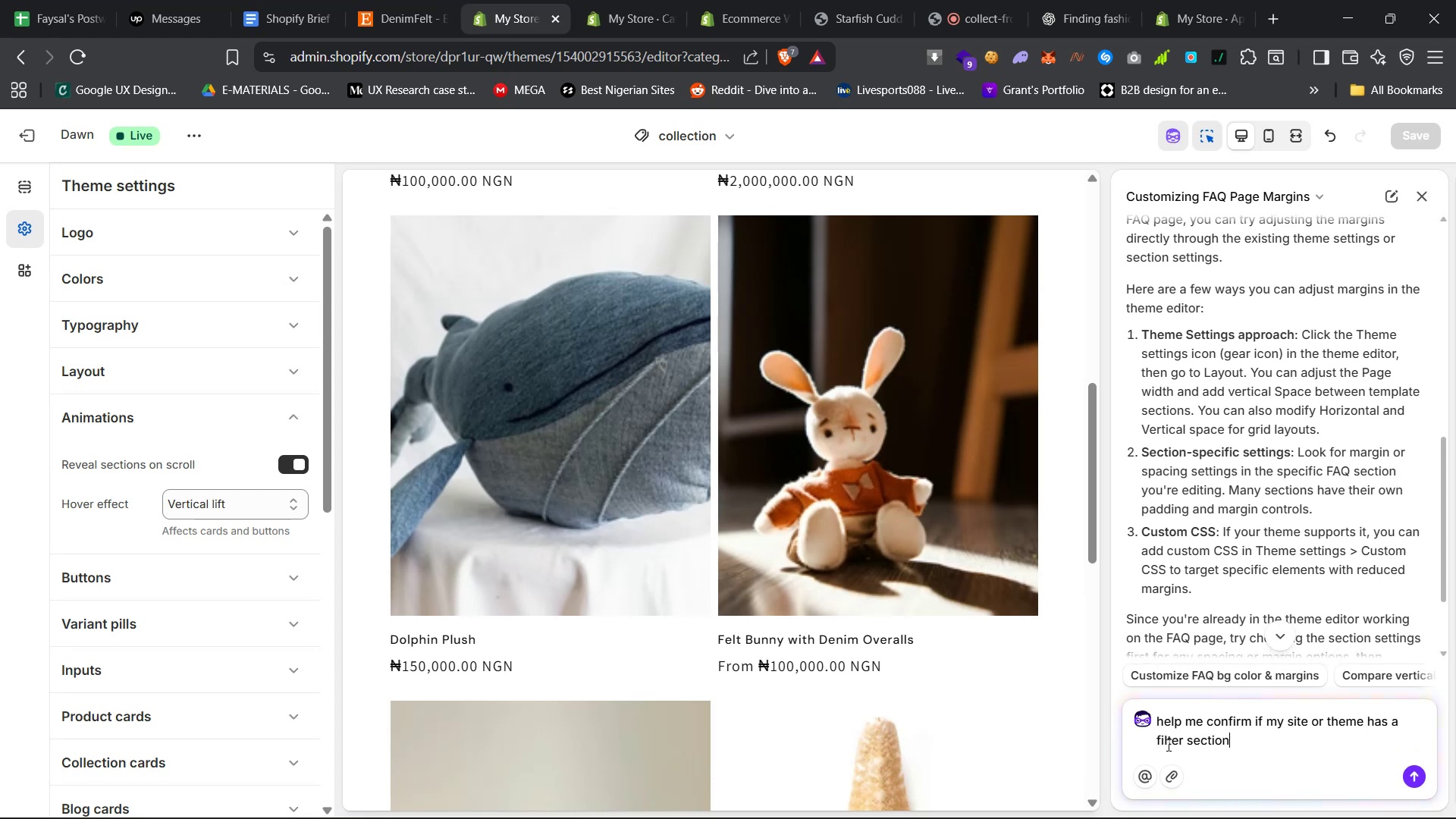 
key(Enter)
 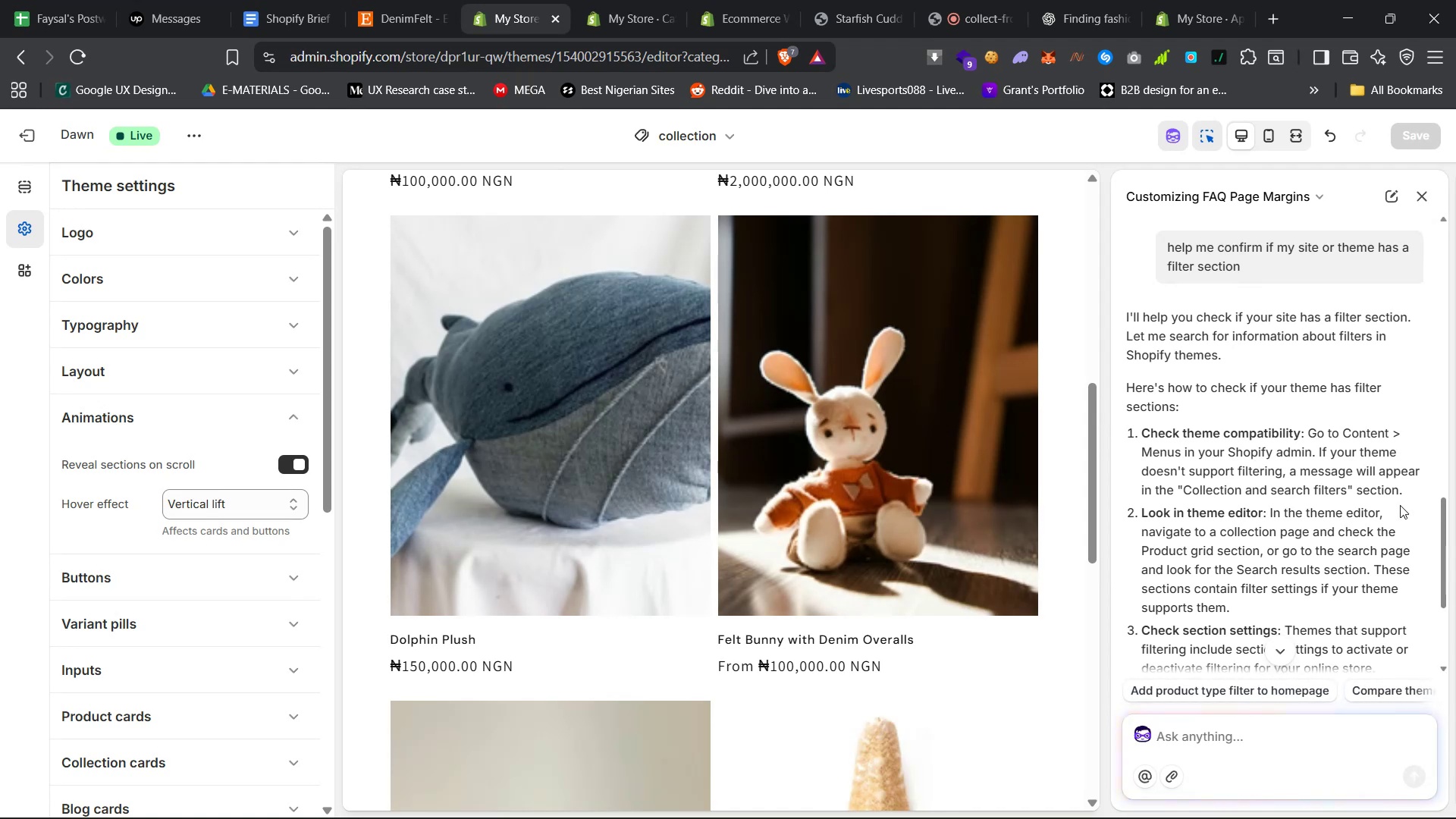 
wait(28.61)
 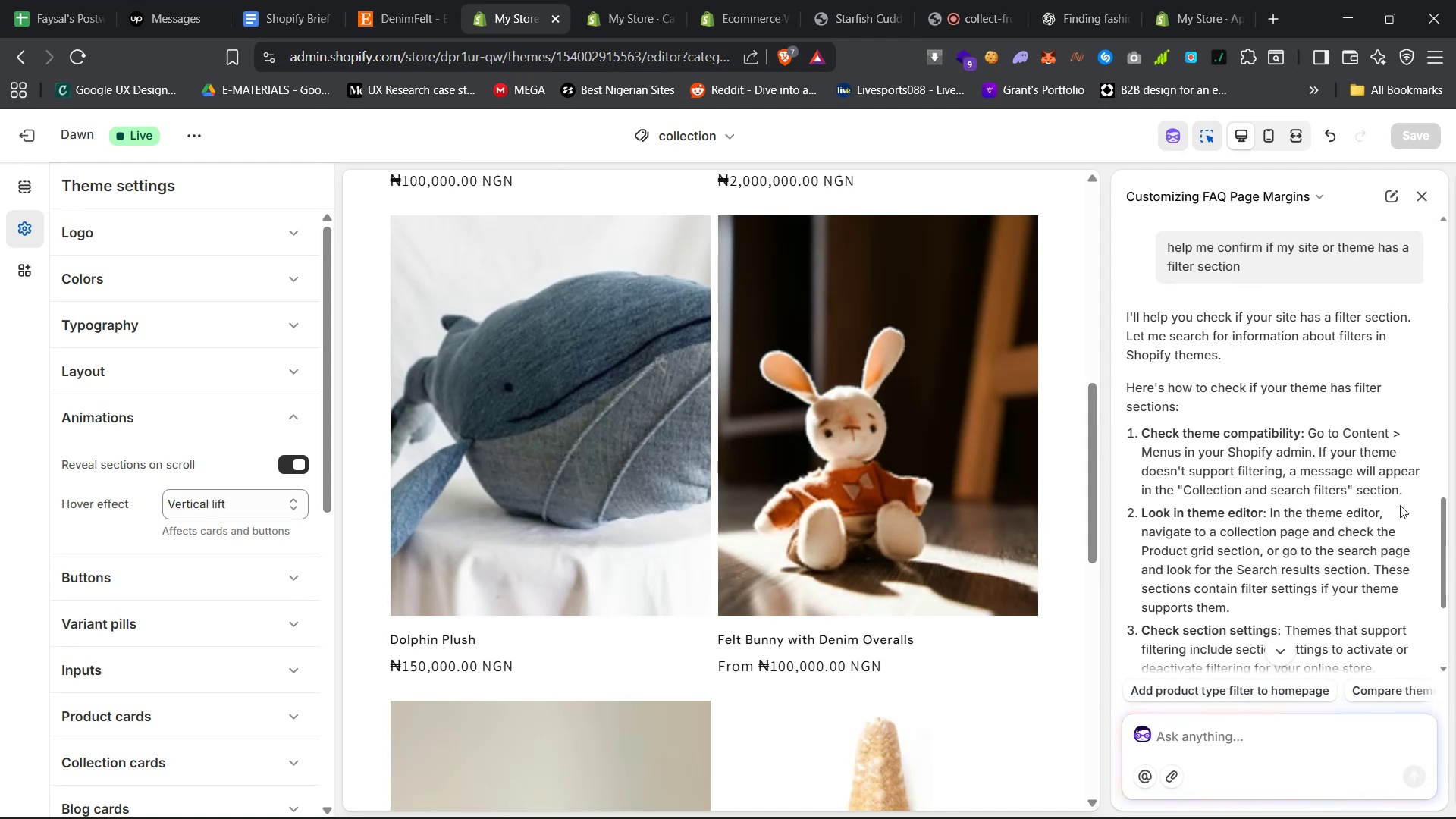 
left_click([623, 0])
 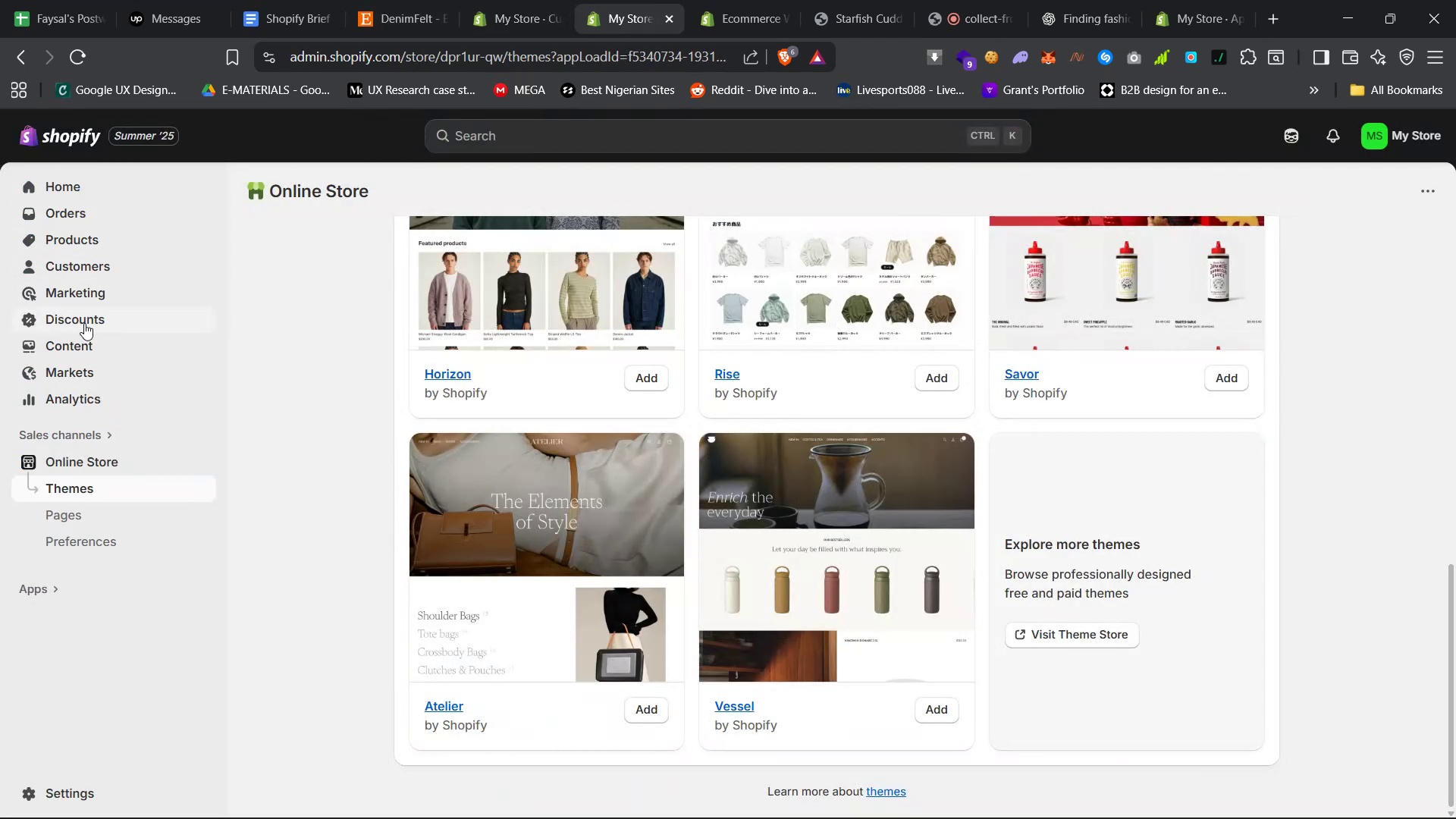 
left_click([93, 344])
 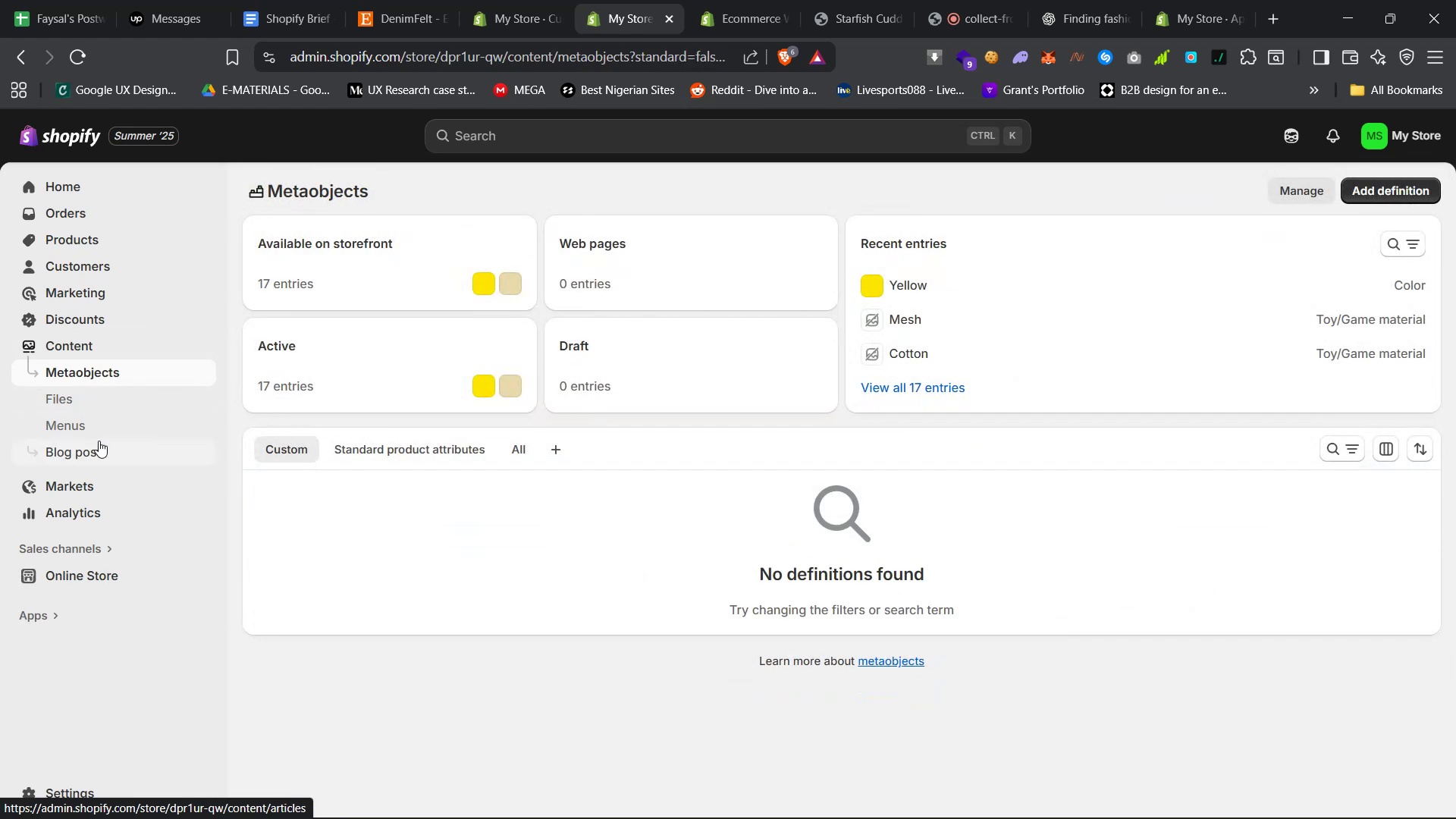 
left_click([100, 429])
 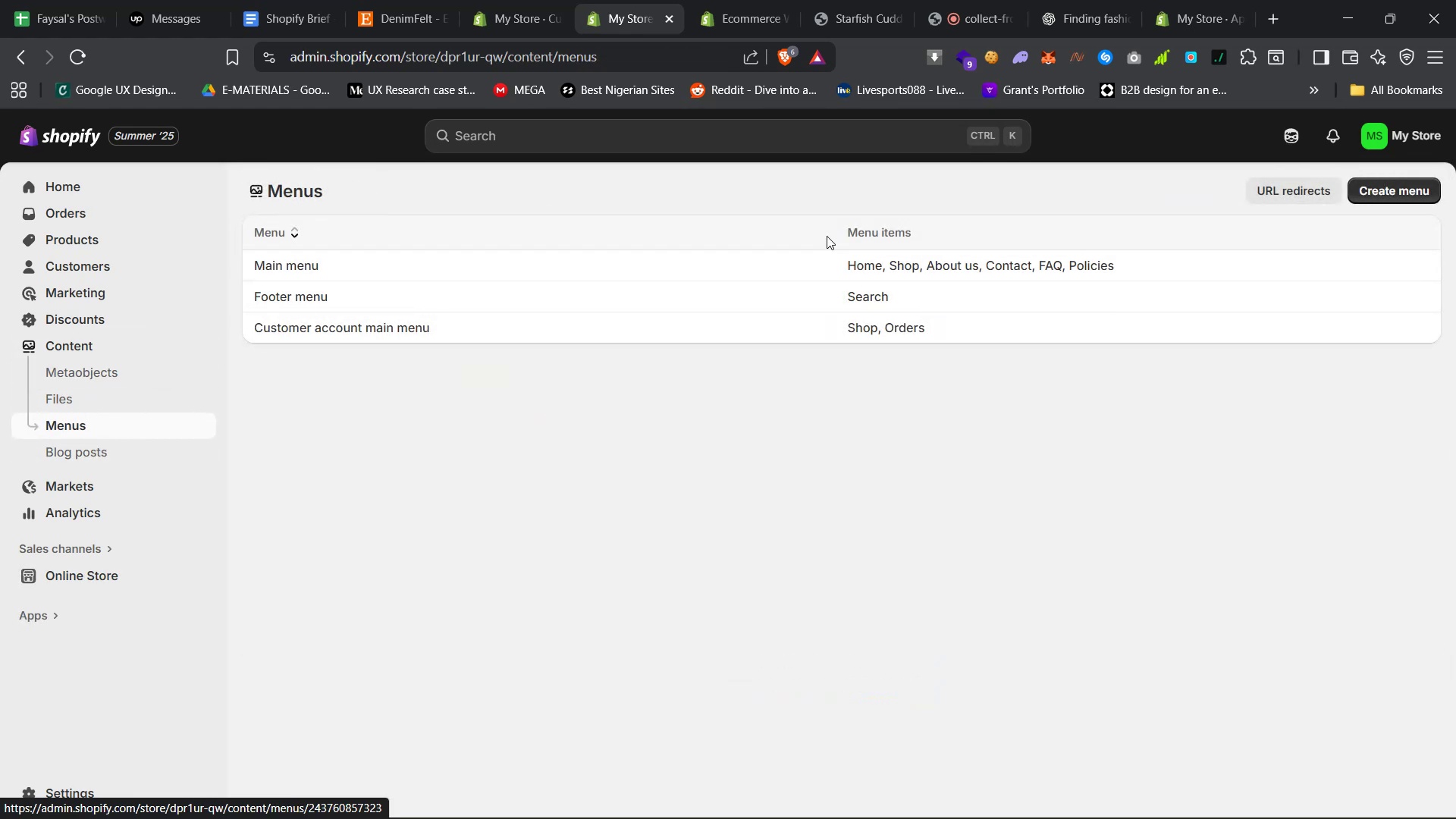 
left_click([723, 0])
 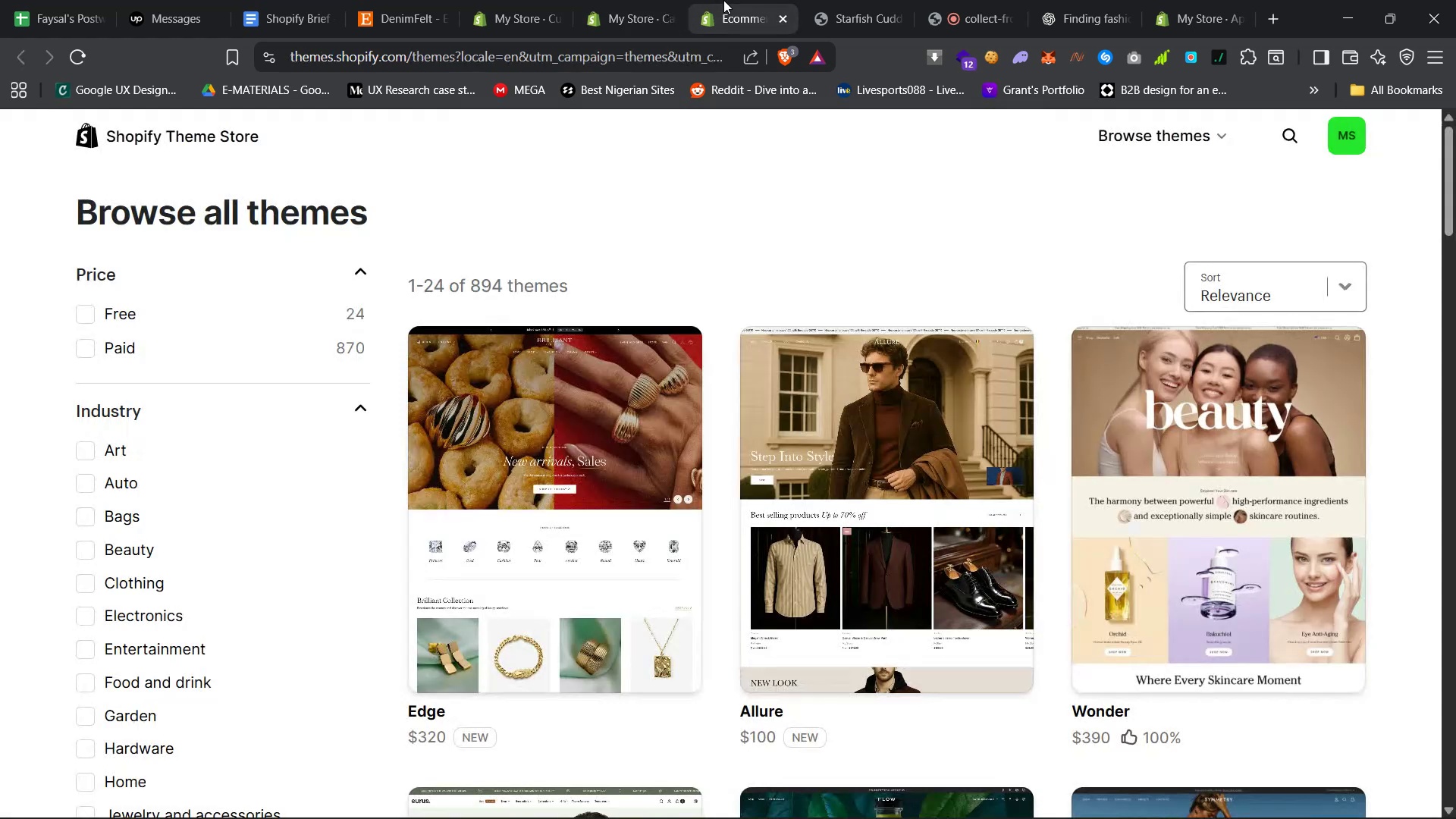 
mouse_move([622, 5])
 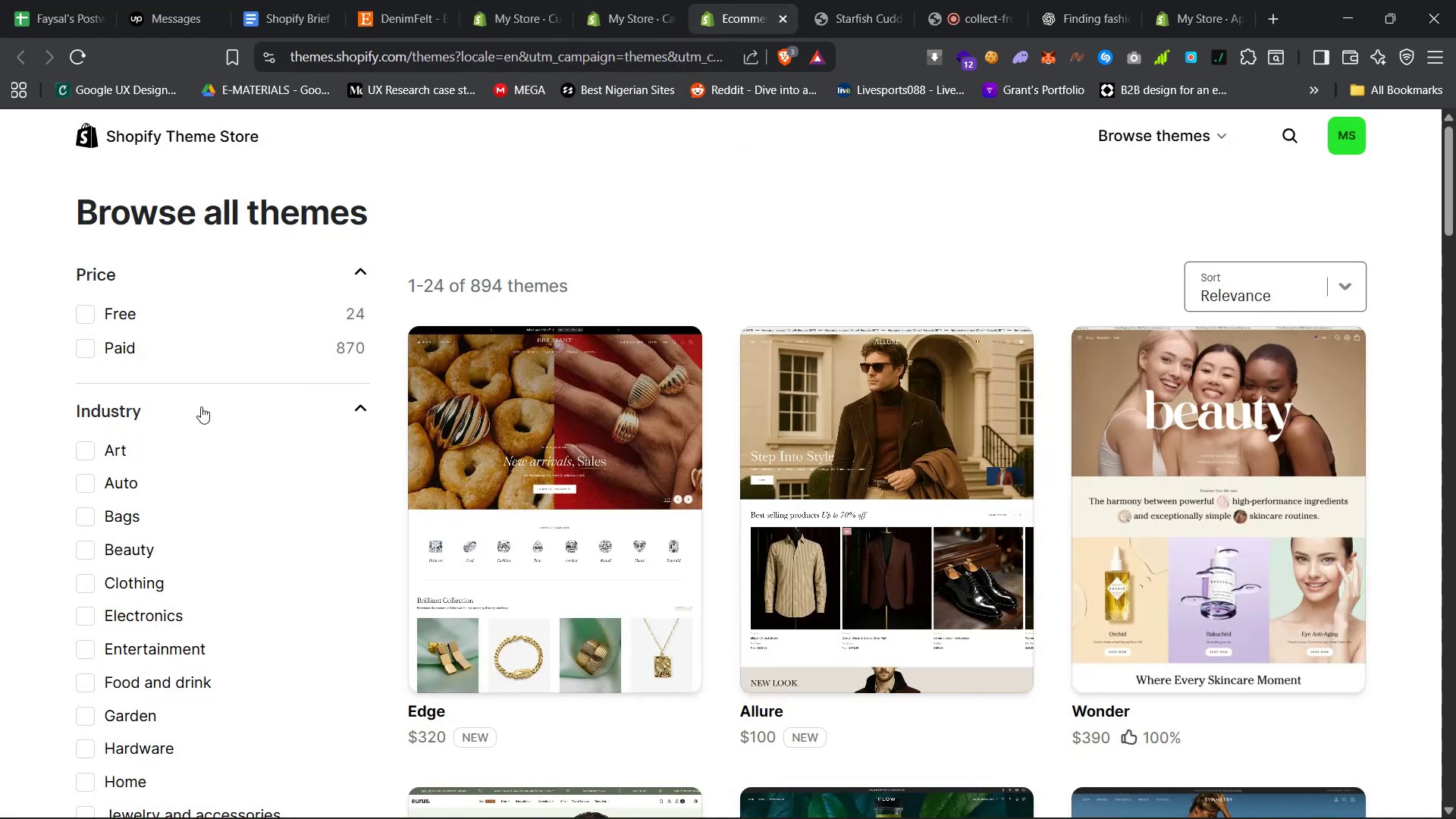 
left_click([169, 307])
 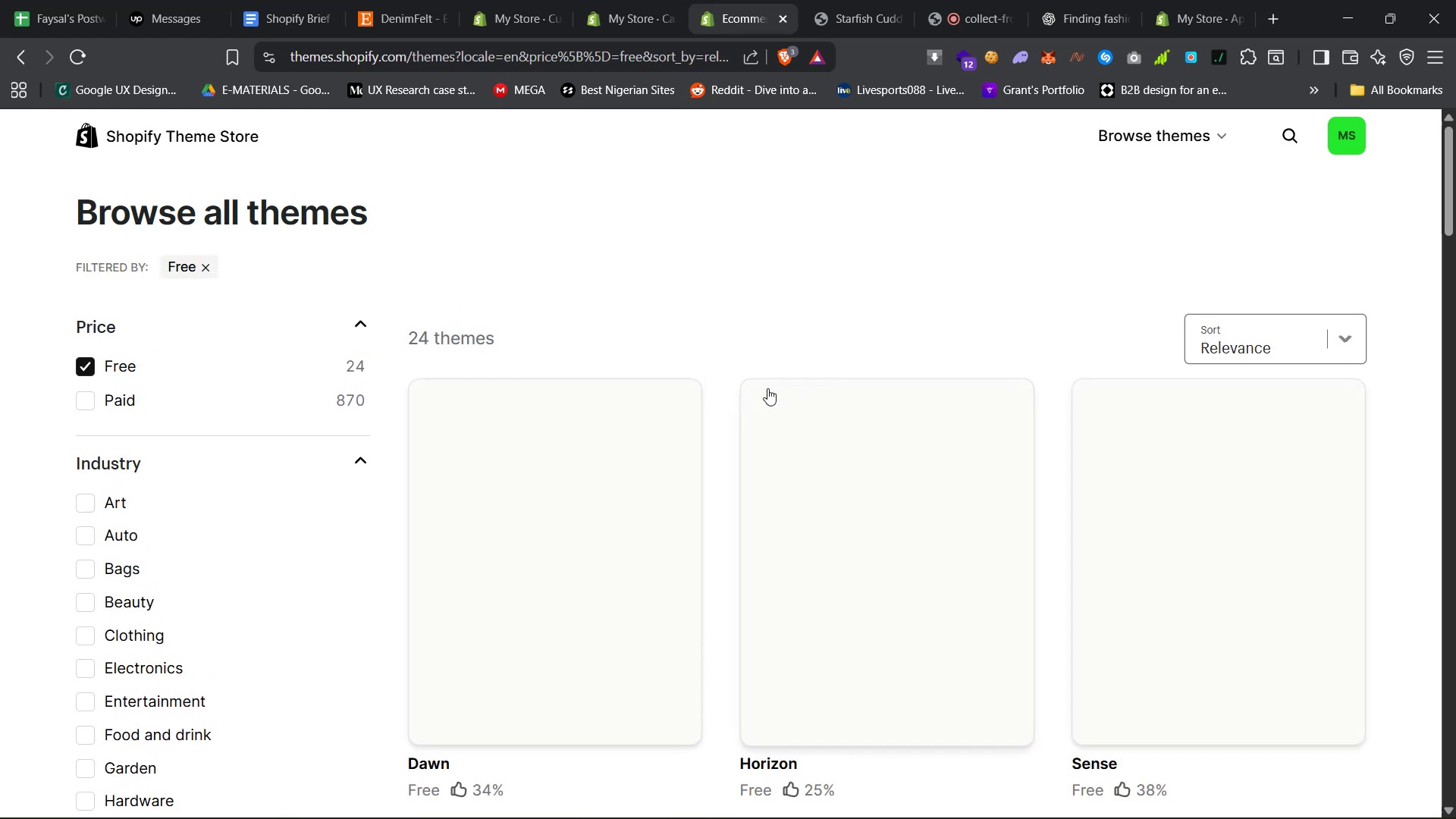 
left_click([865, 0])
 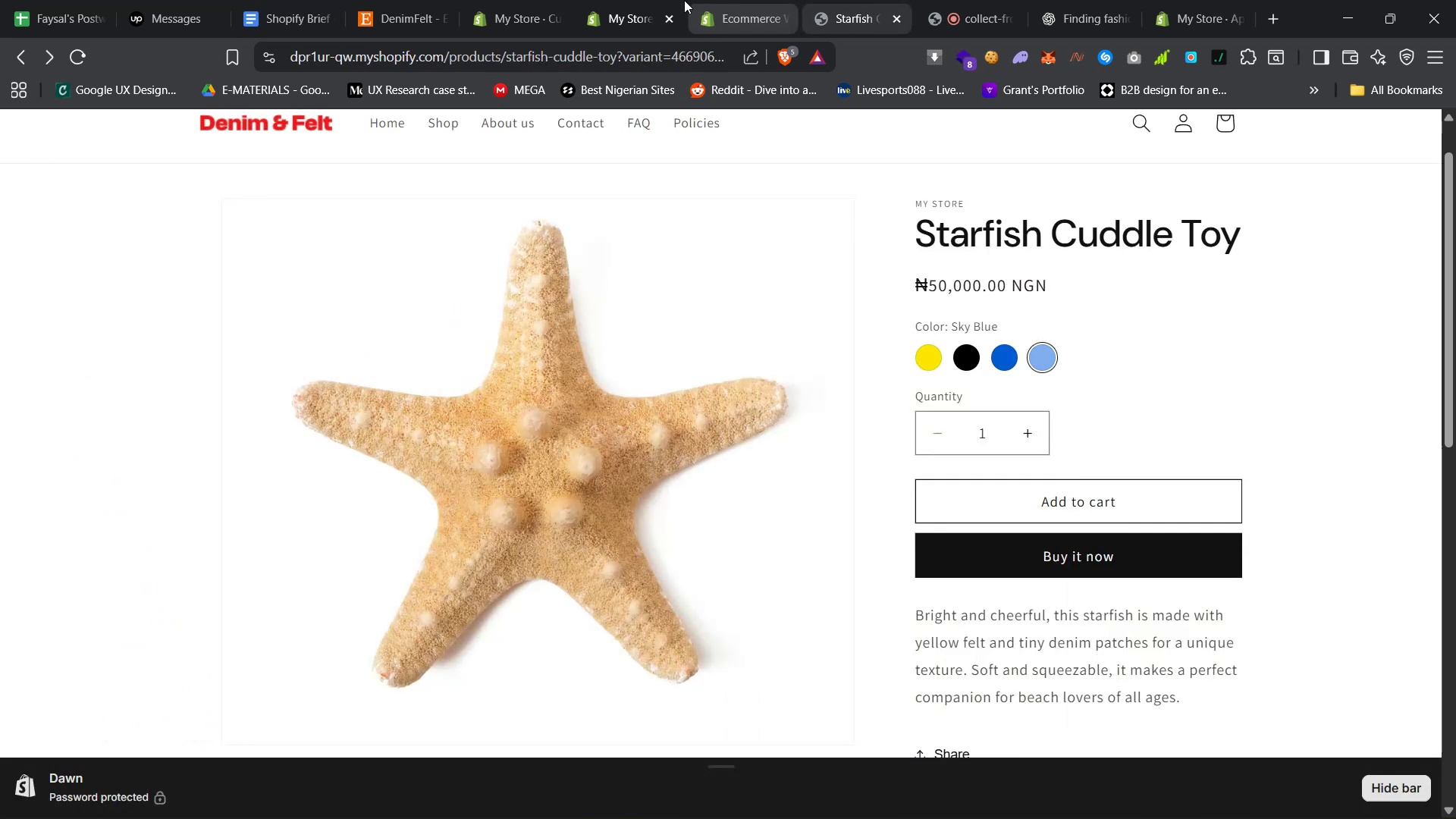 
left_click([618, 0])
 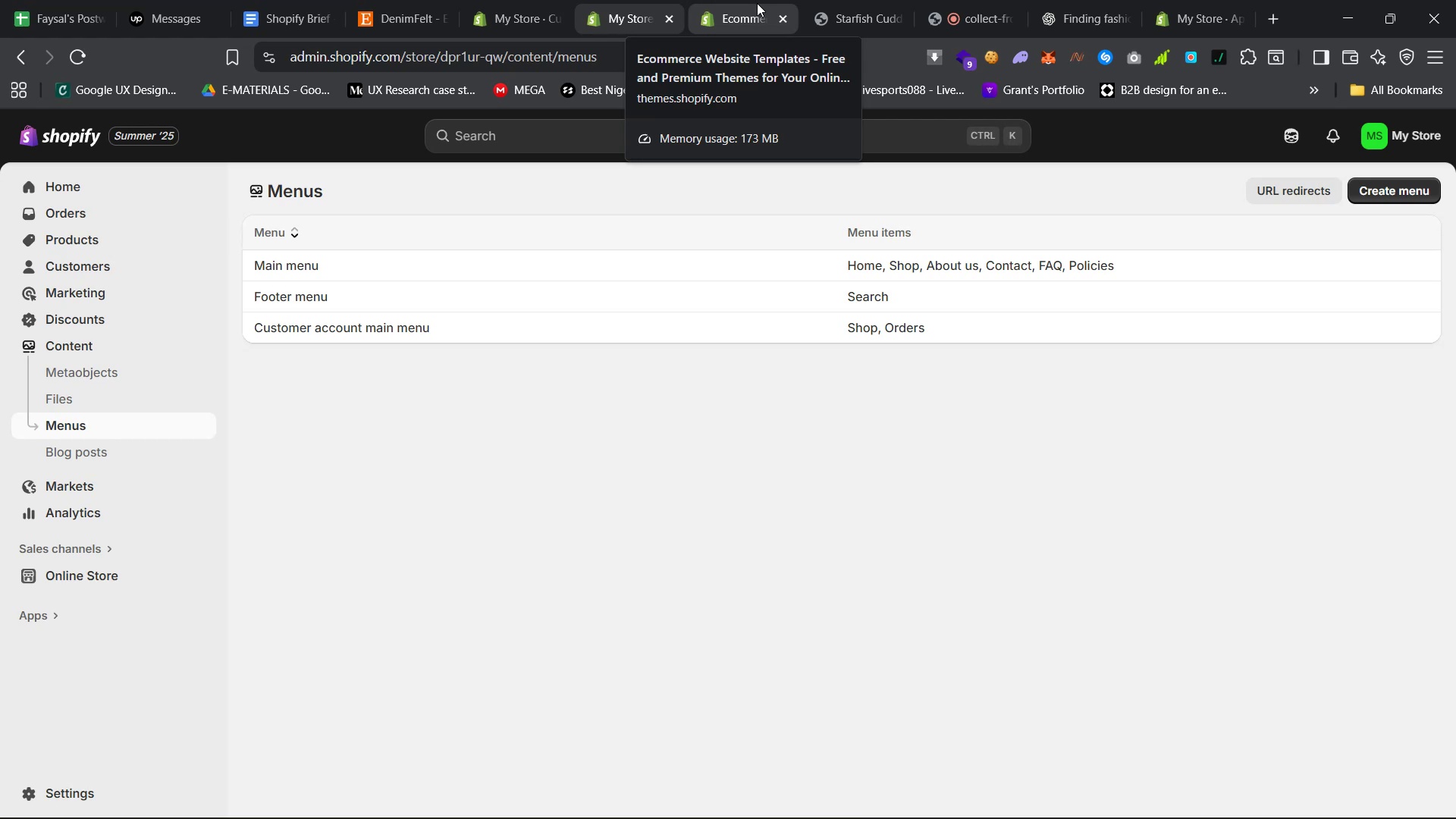 
wait(19.25)
 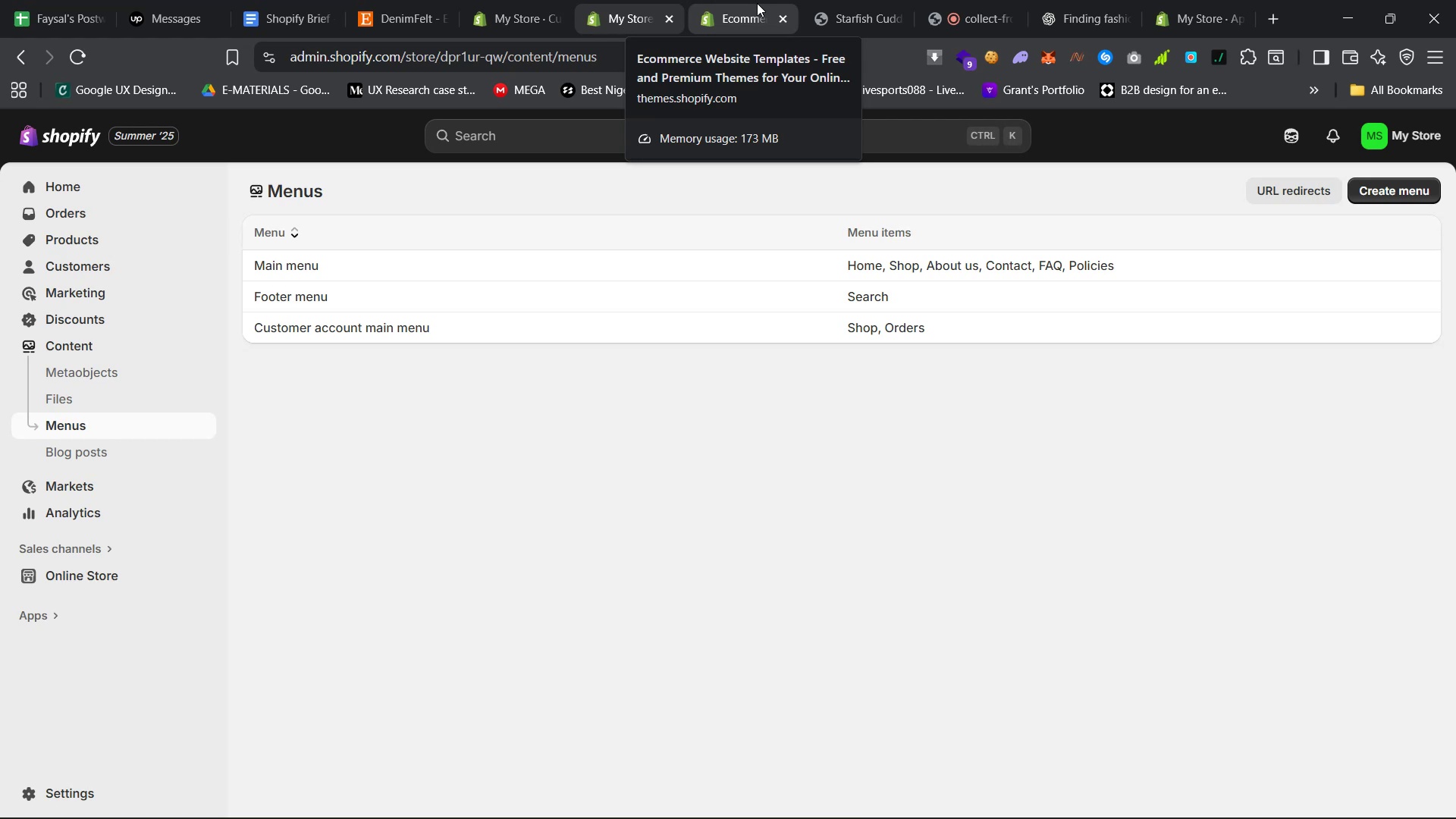 
left_click([1278, 11])
 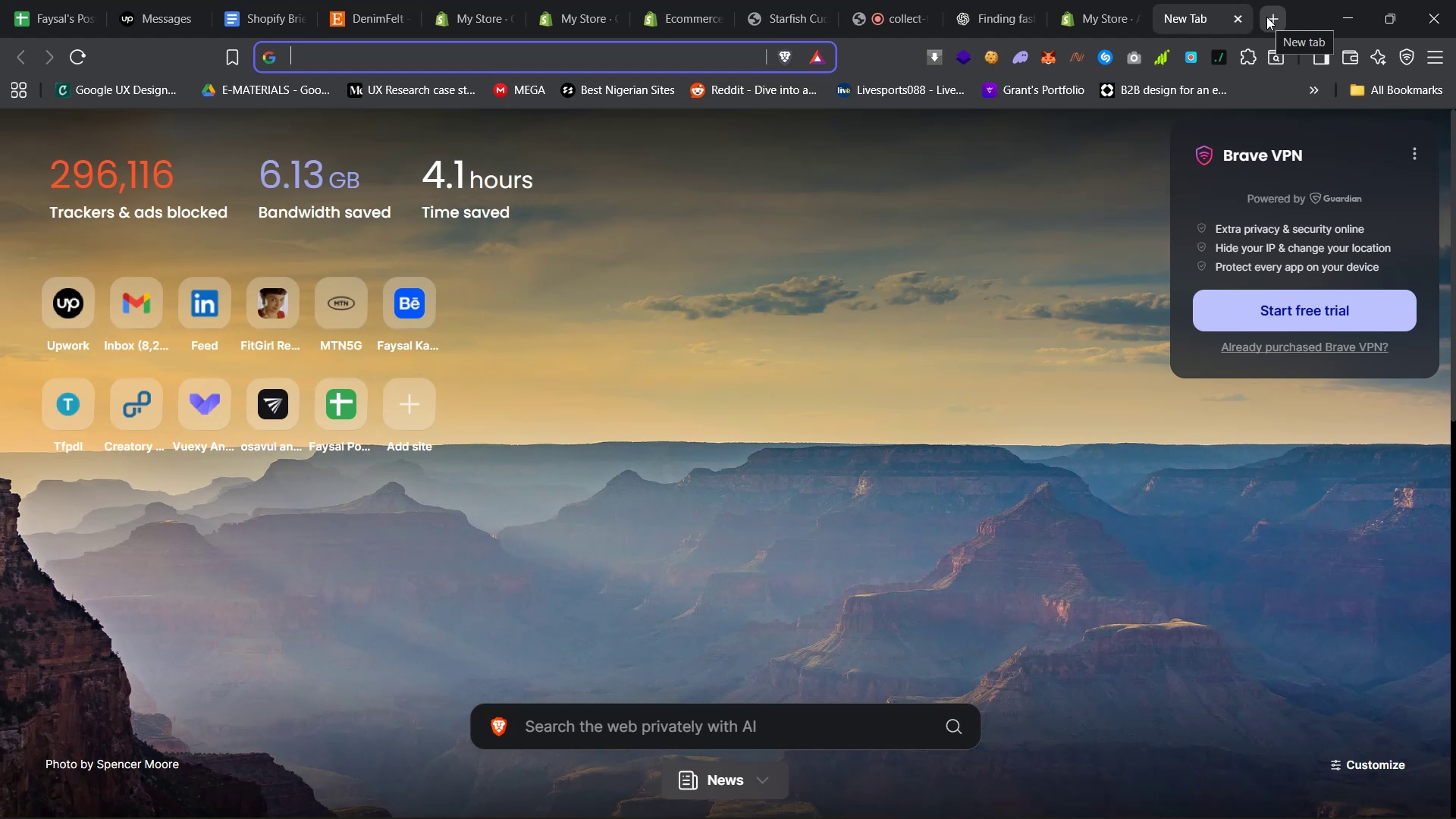 
wait(12.83)
 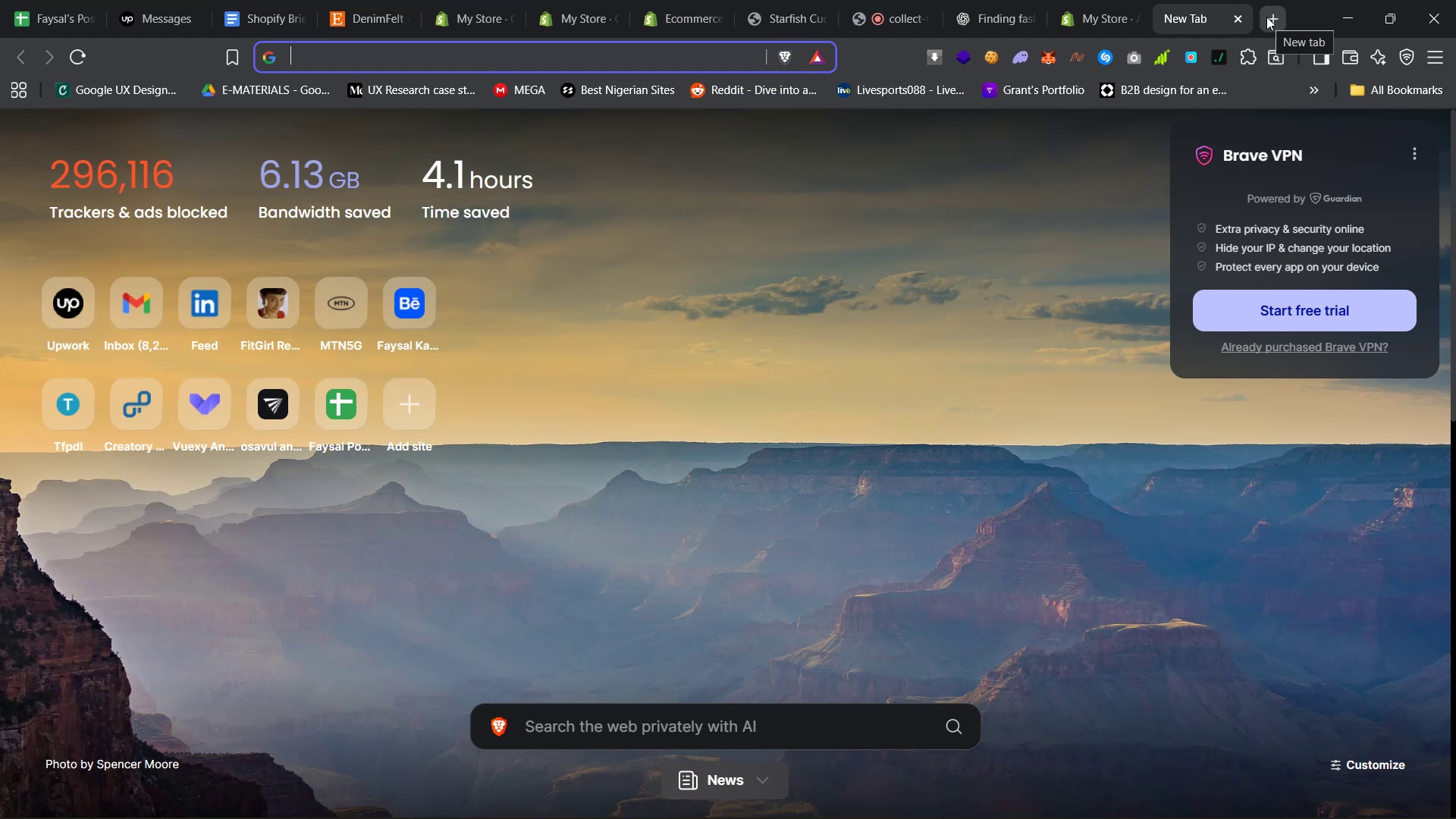 
left_click([338, 49])
 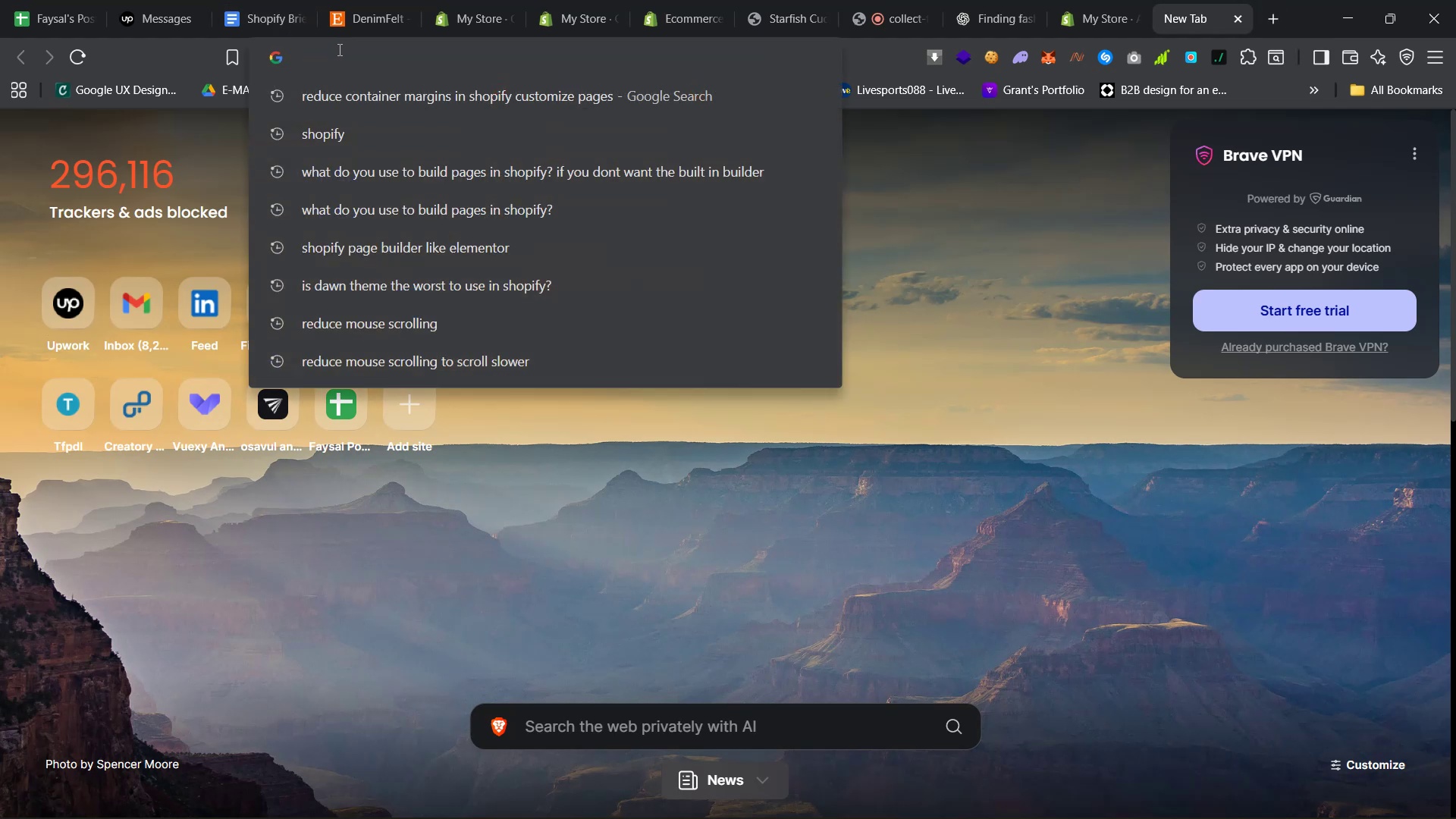 
type(page speed)
 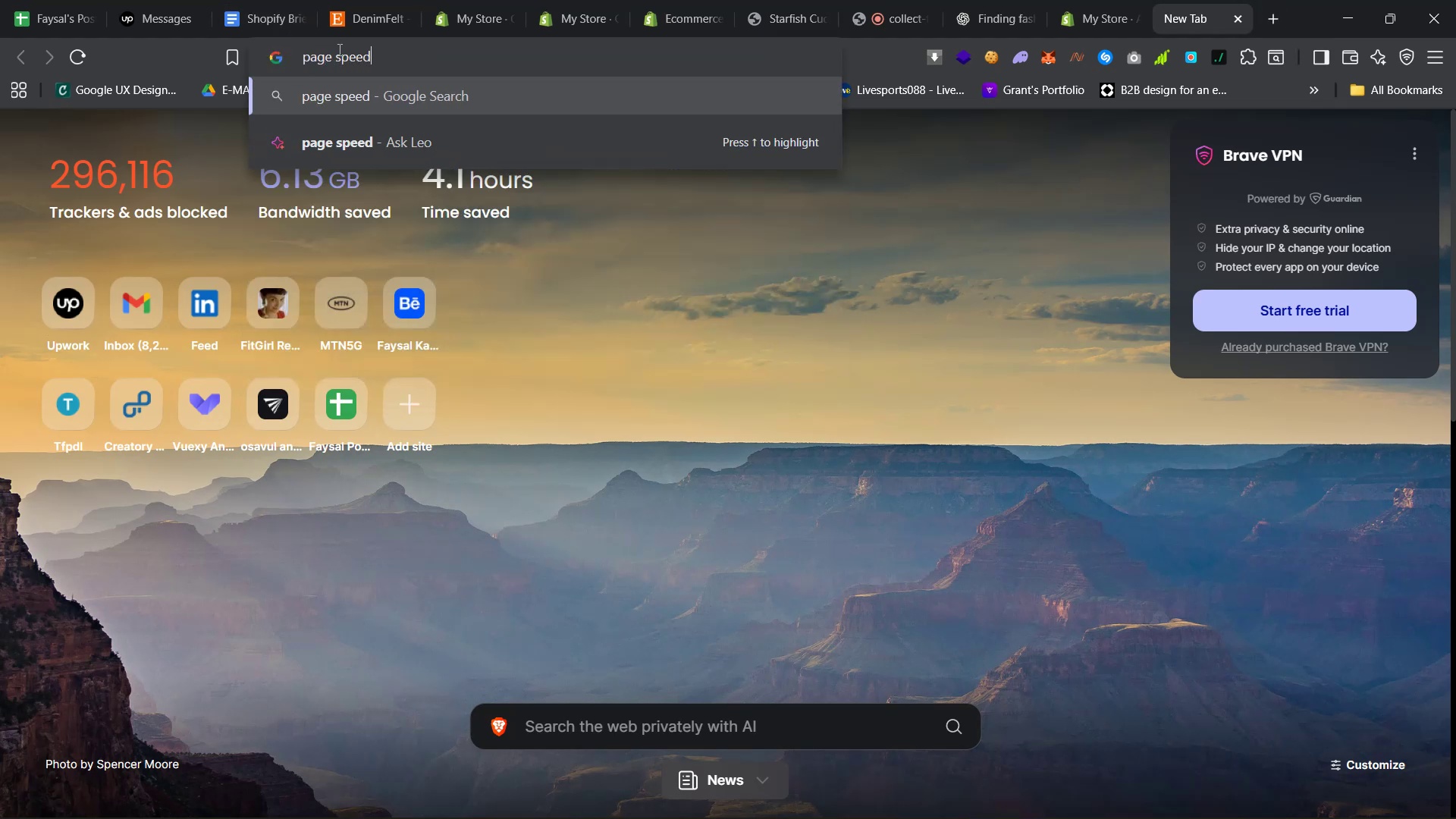 
key(Enter)
 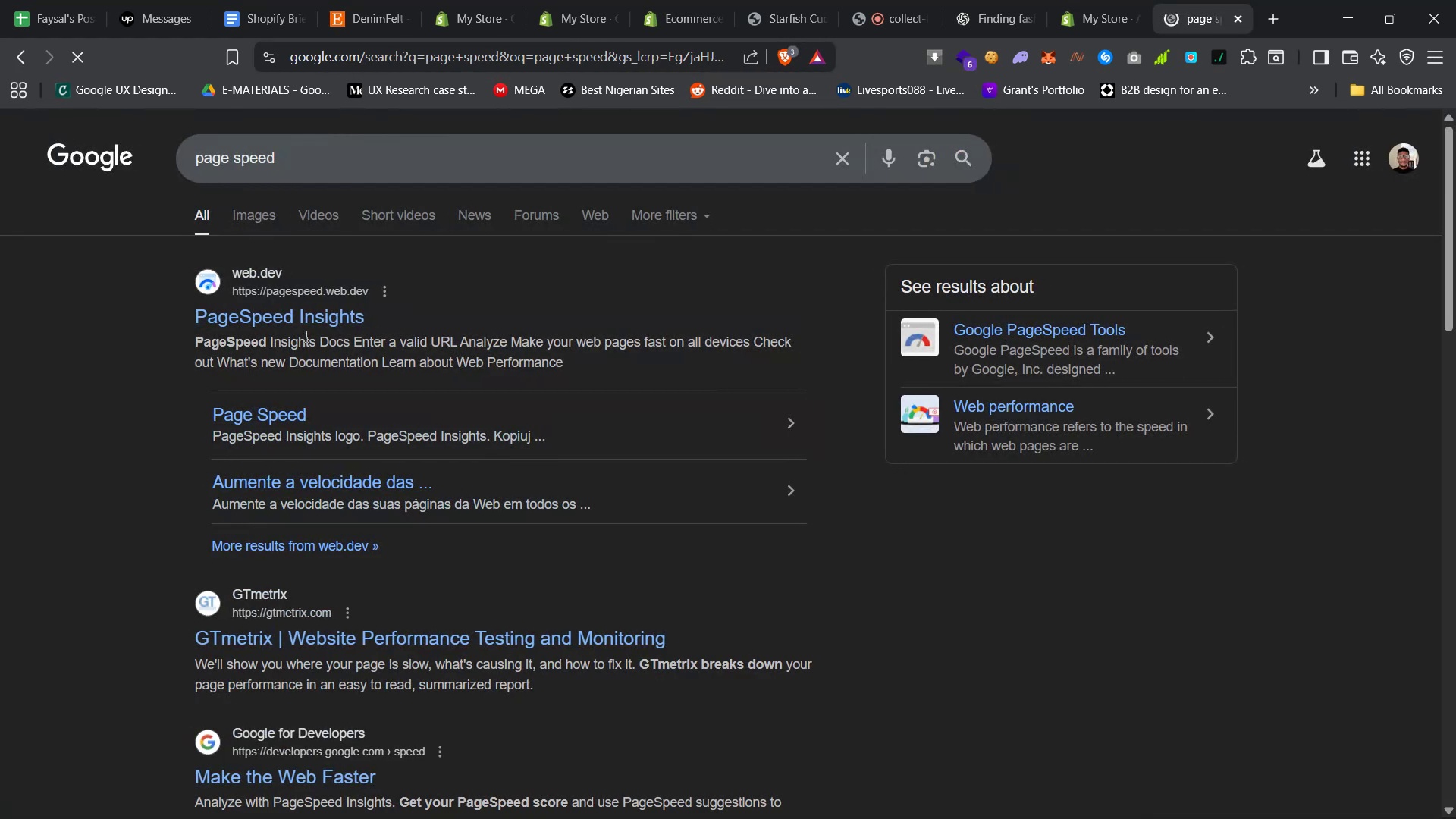 
left_click([328, 299])
 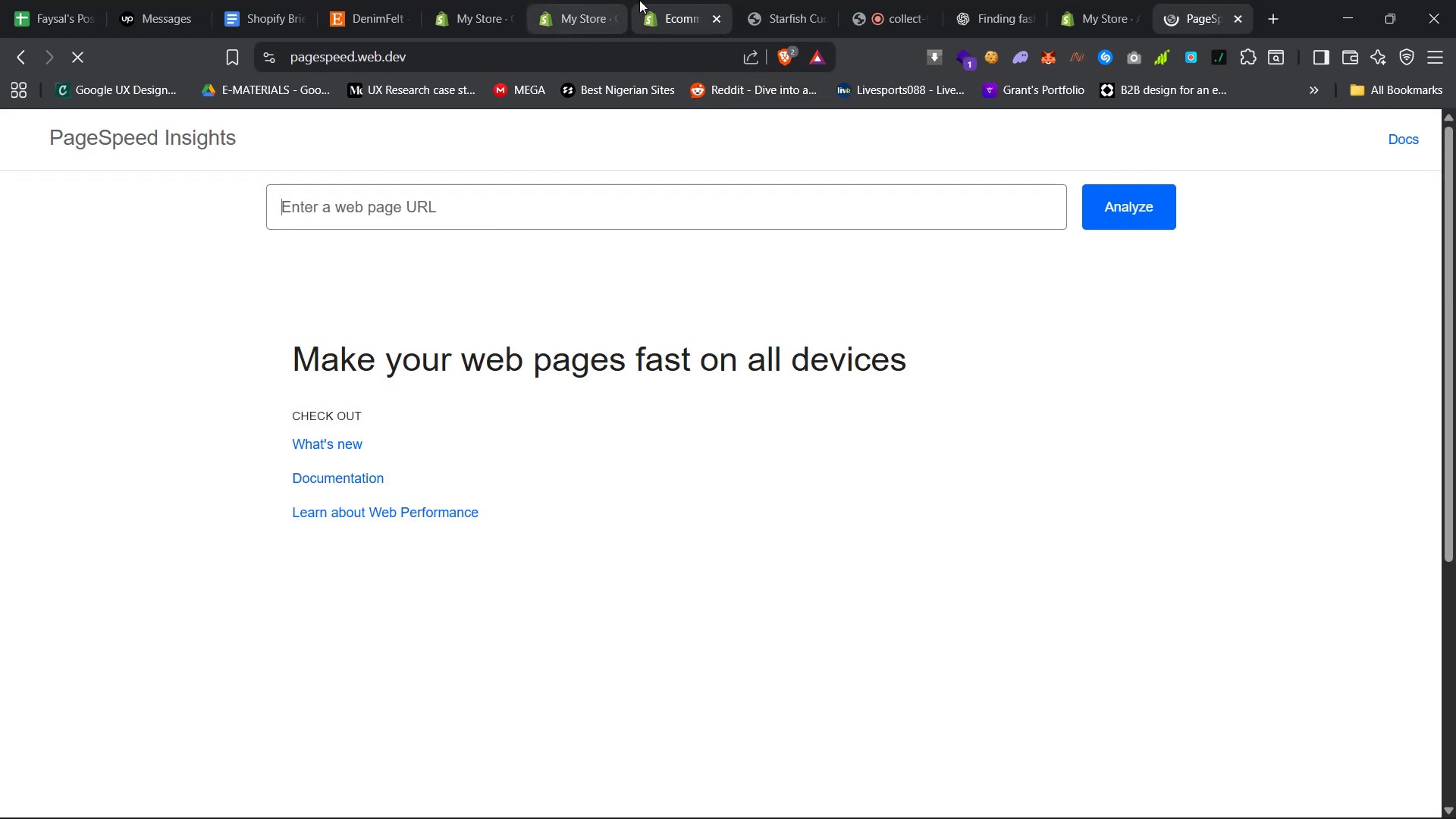 
wait(5.56)
 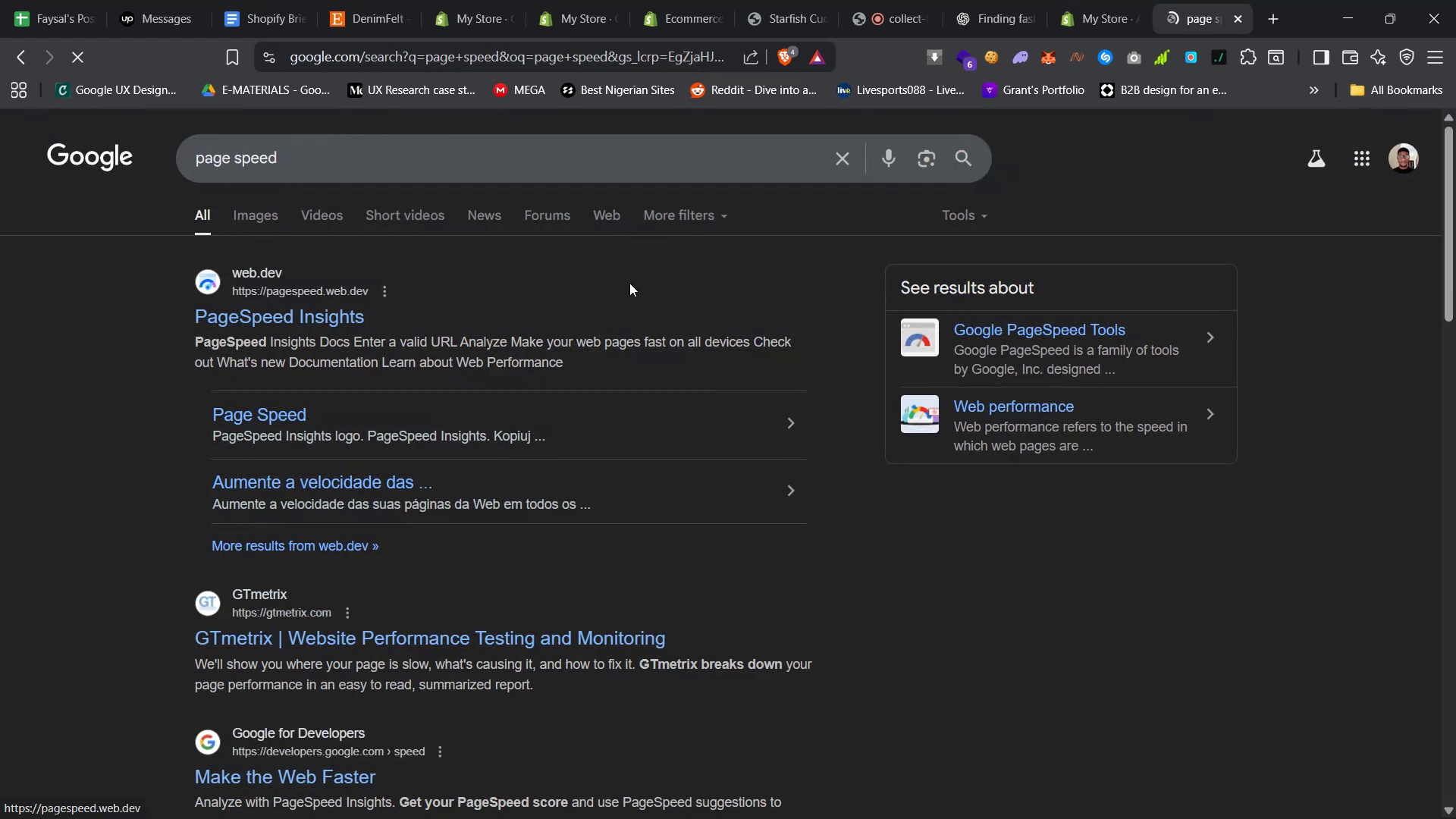 
left_click([769, 0])
 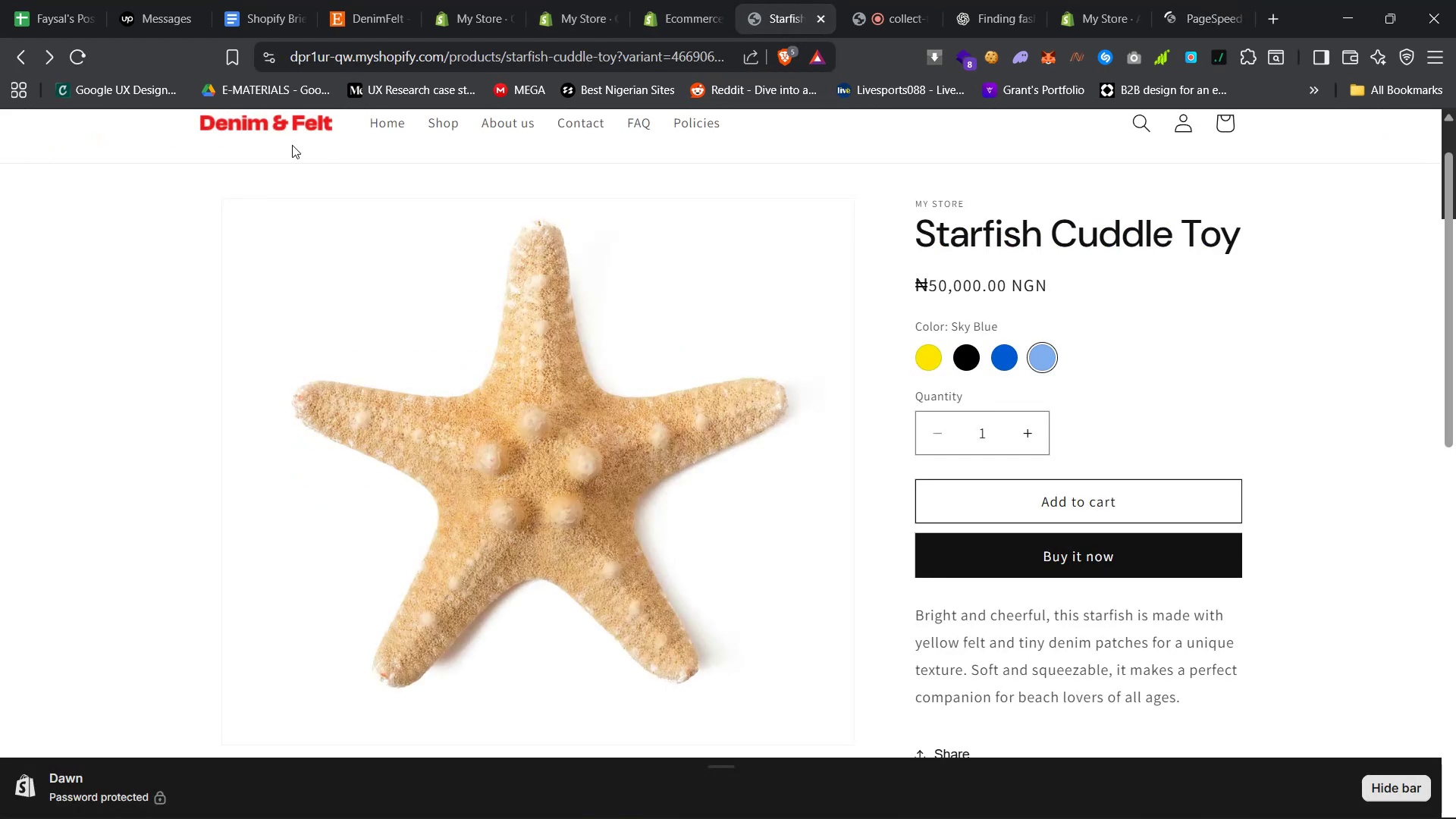 
scroll: coordinate [236, 353], scroll_direction: up, amount: 23.0
 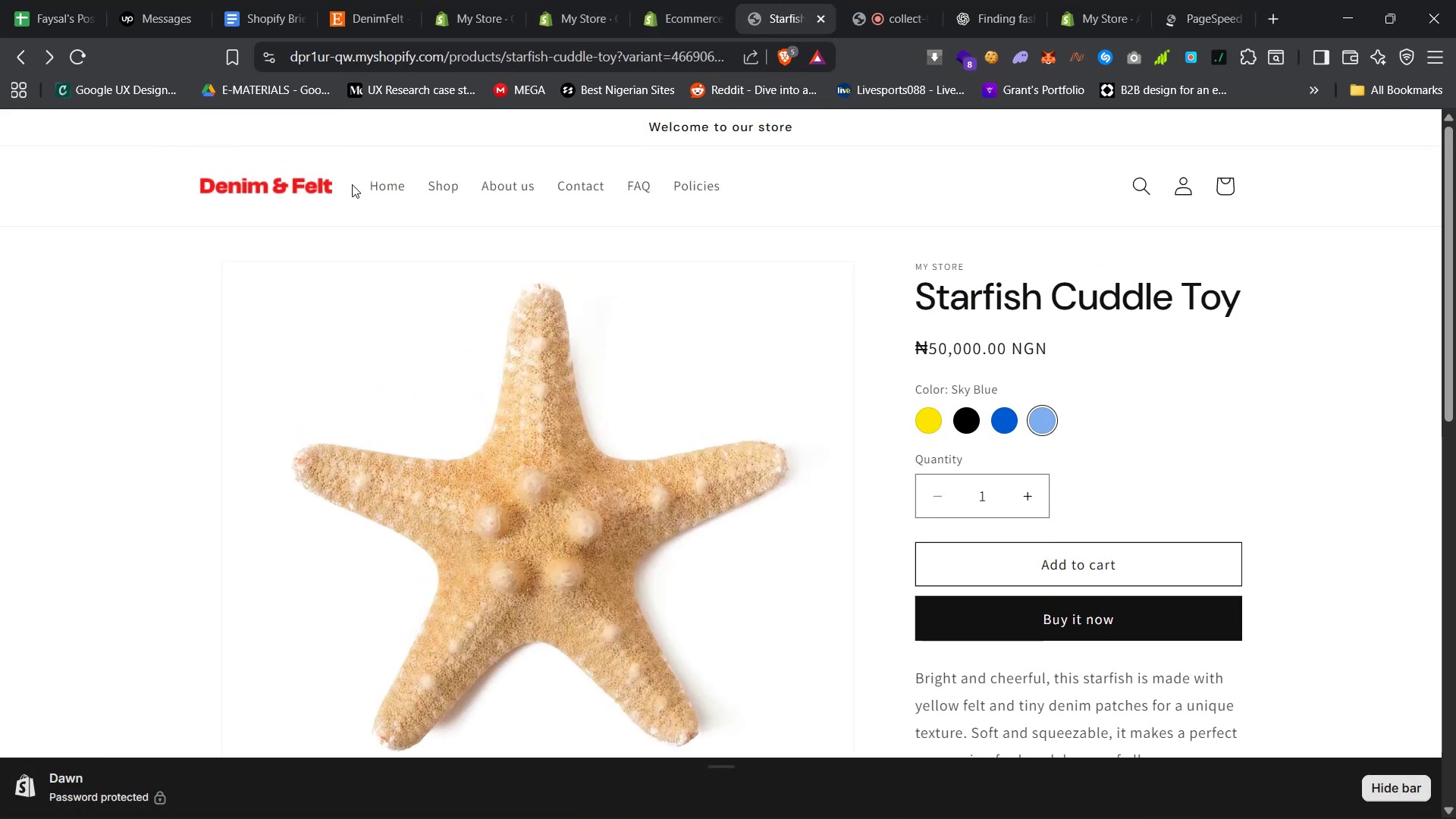 
left_click([391, 182])
 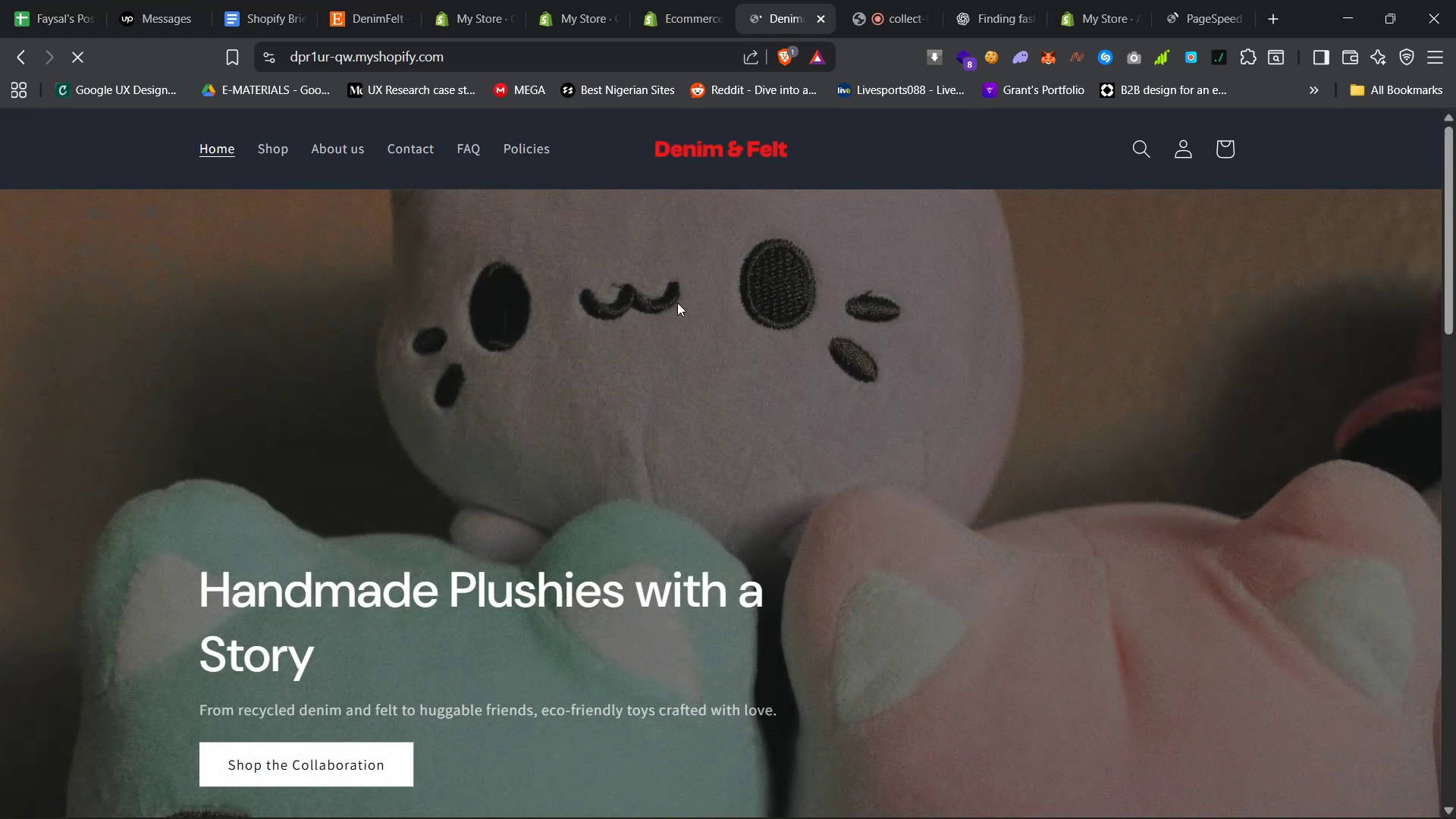 
left_click([583, 49])
 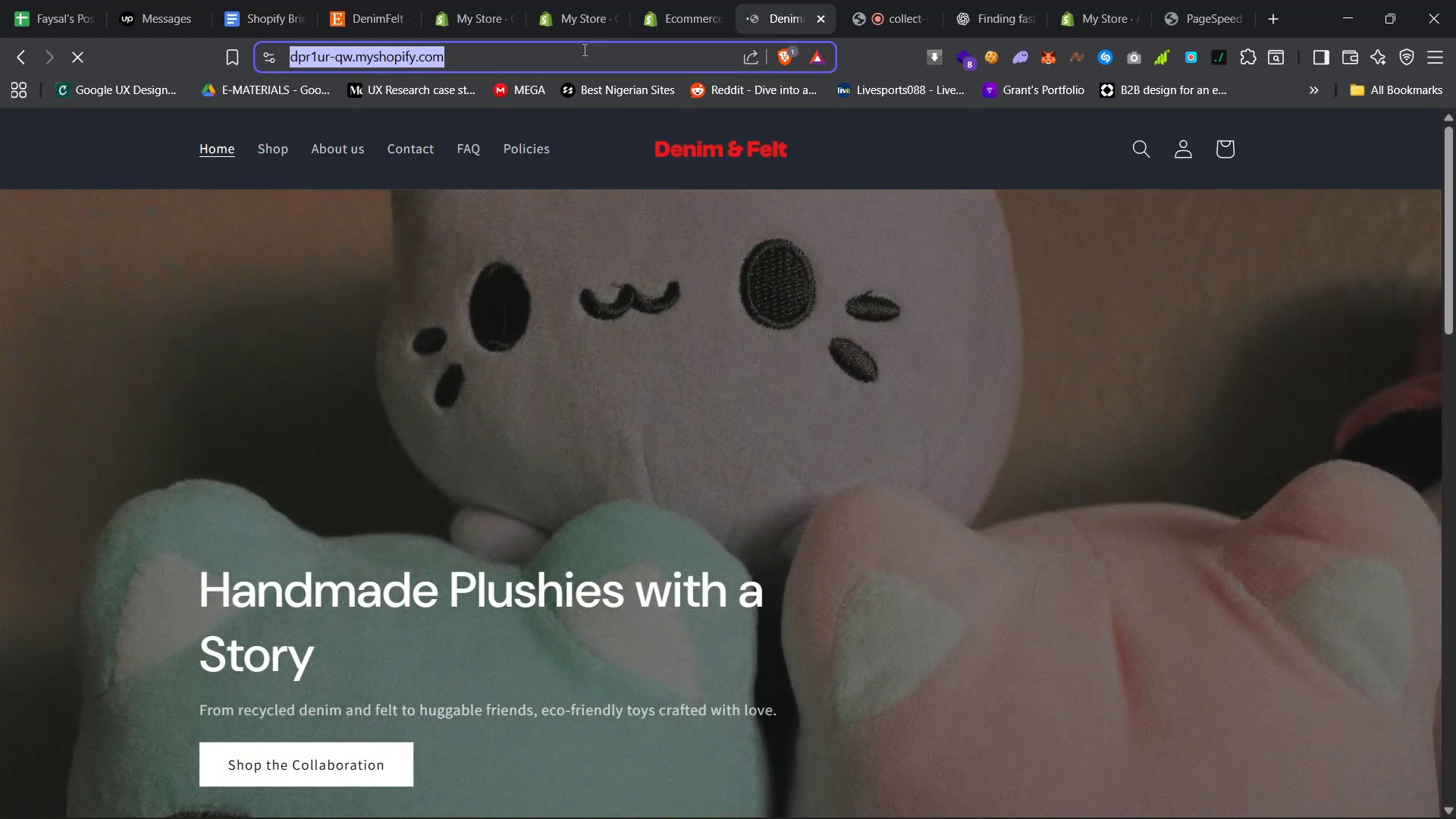 
key(Control+C)
 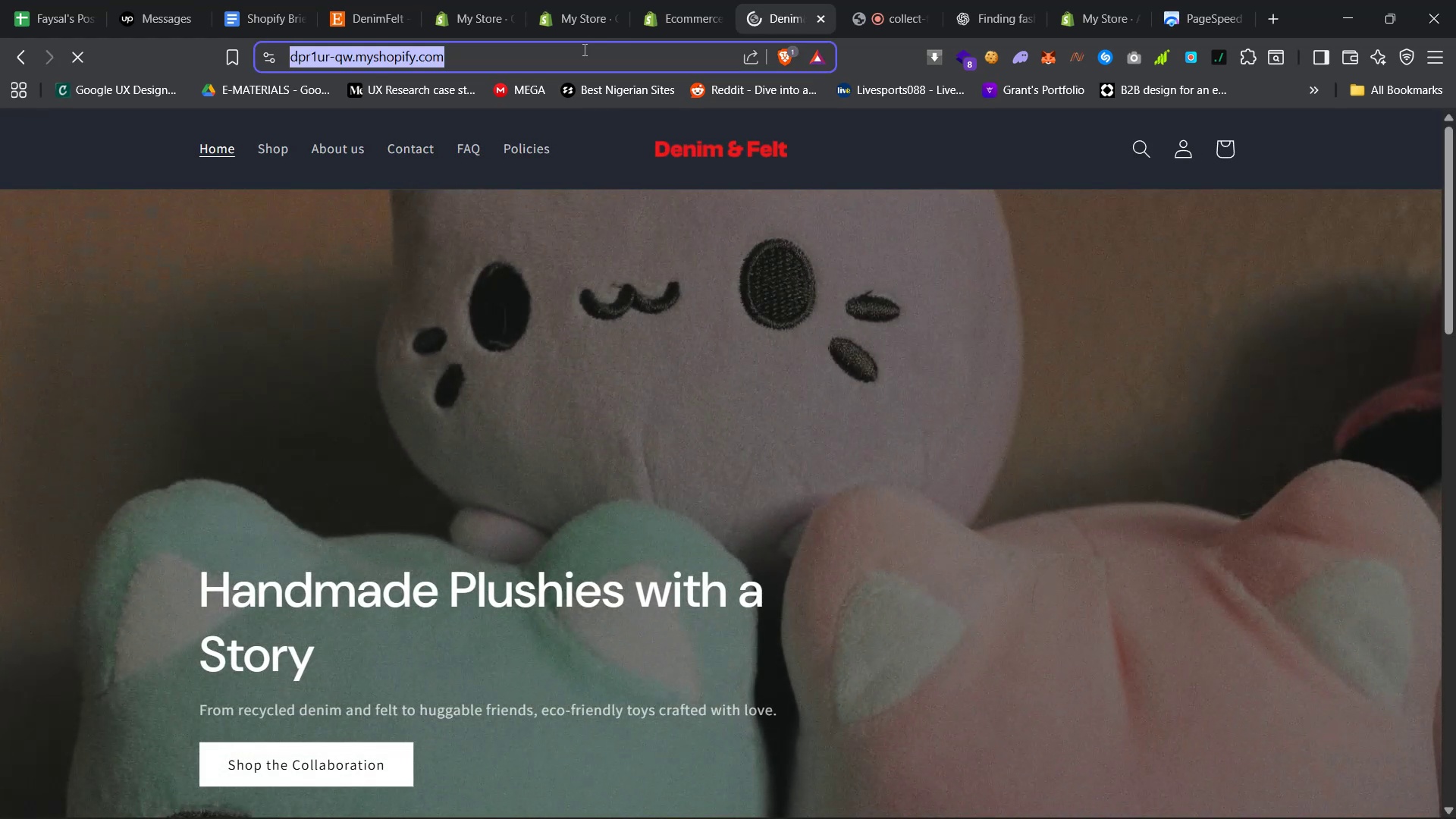 
key(Control+C)
 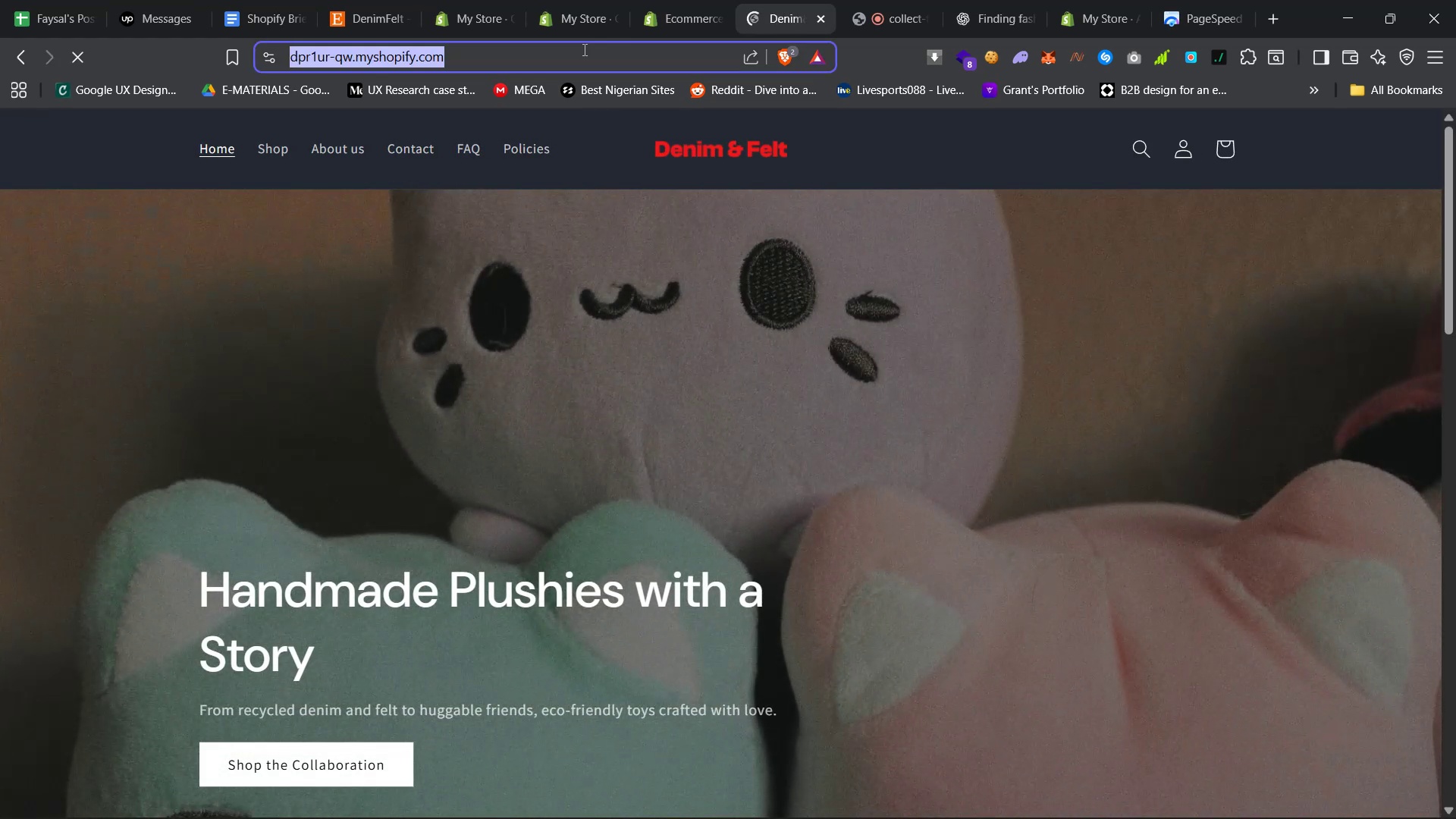 
key(Control+C)
 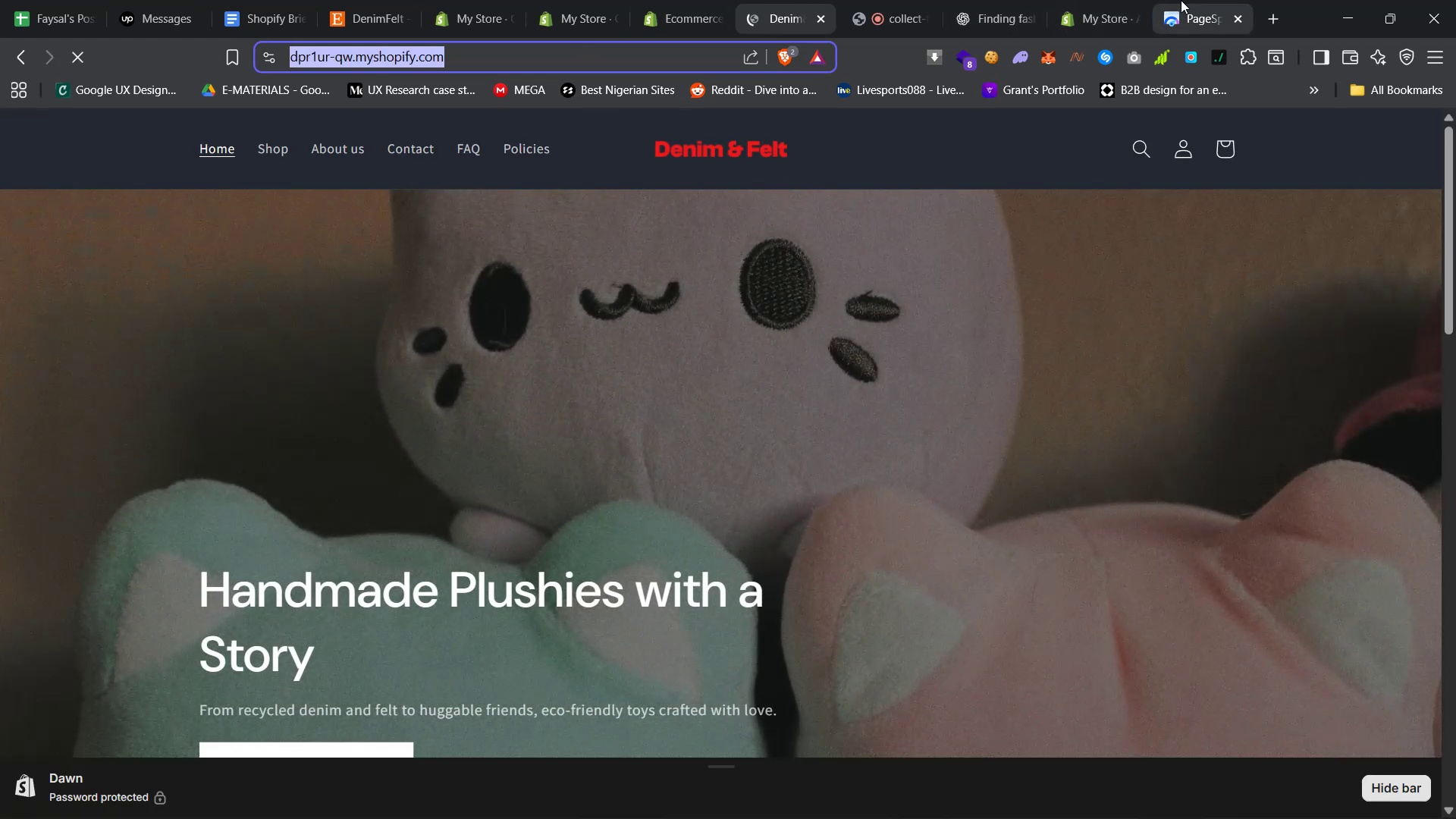 
left_click([1181, 0])
 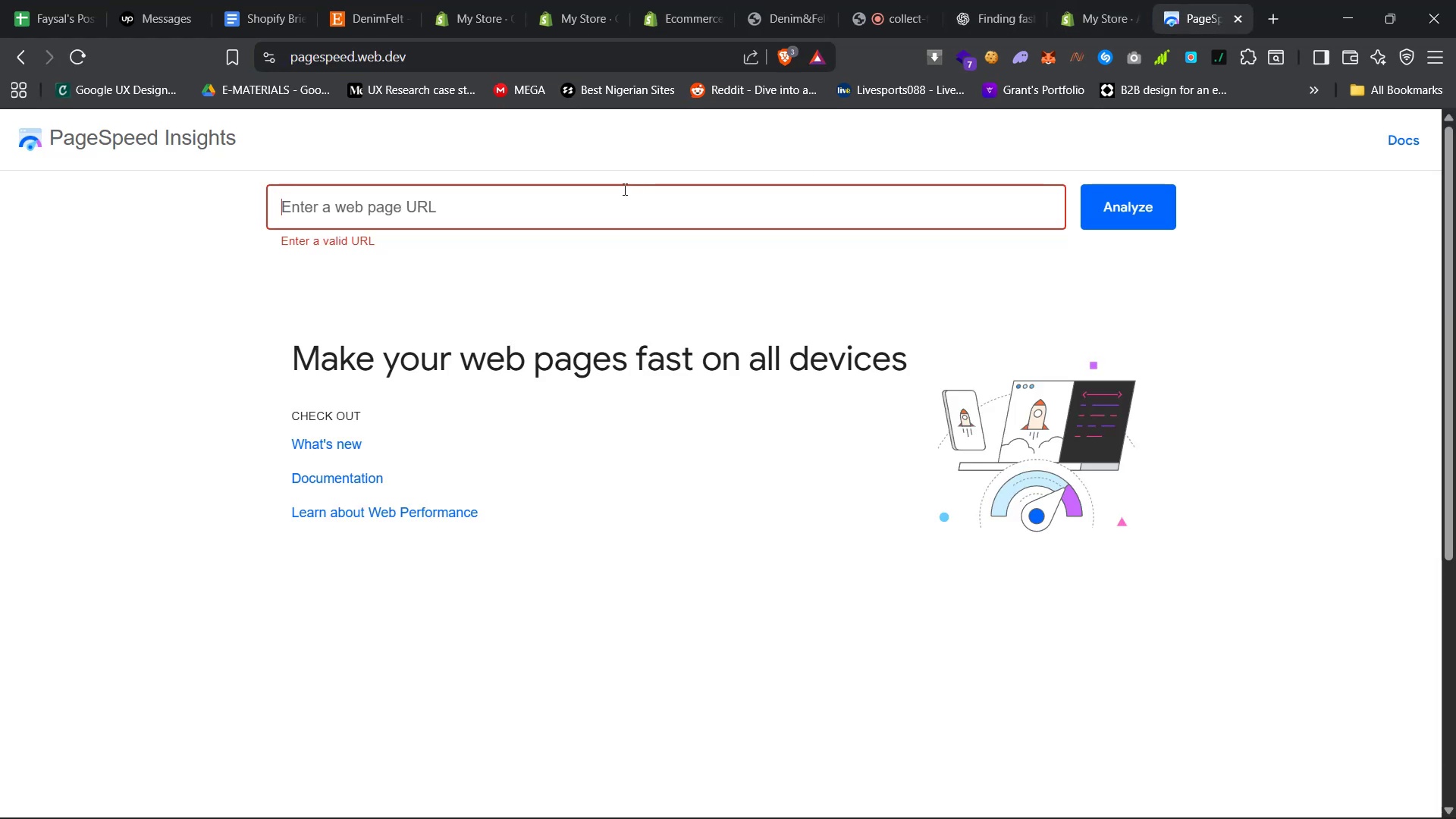 
key(Control+V)
 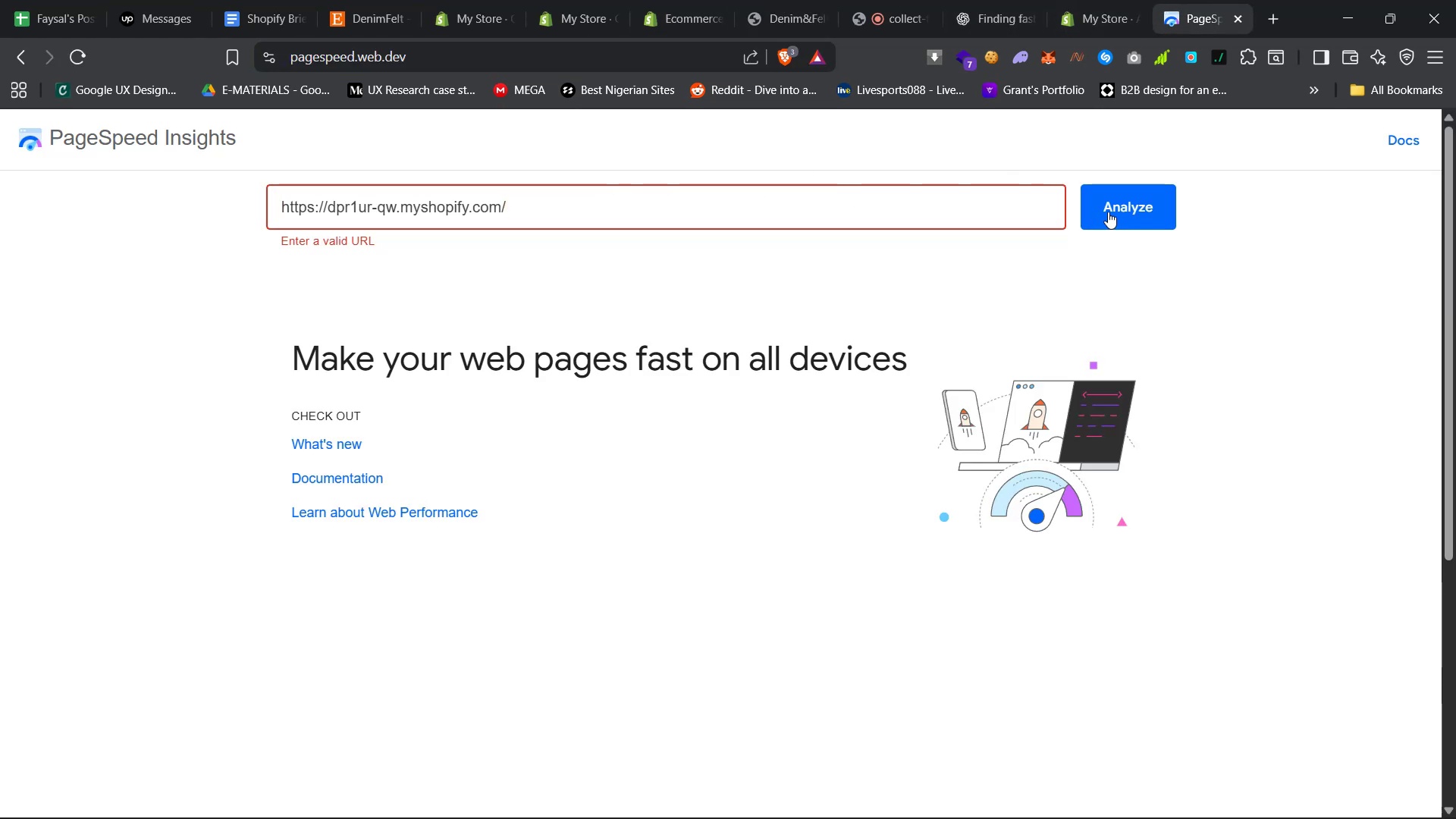 
left_click([1110, 212])
 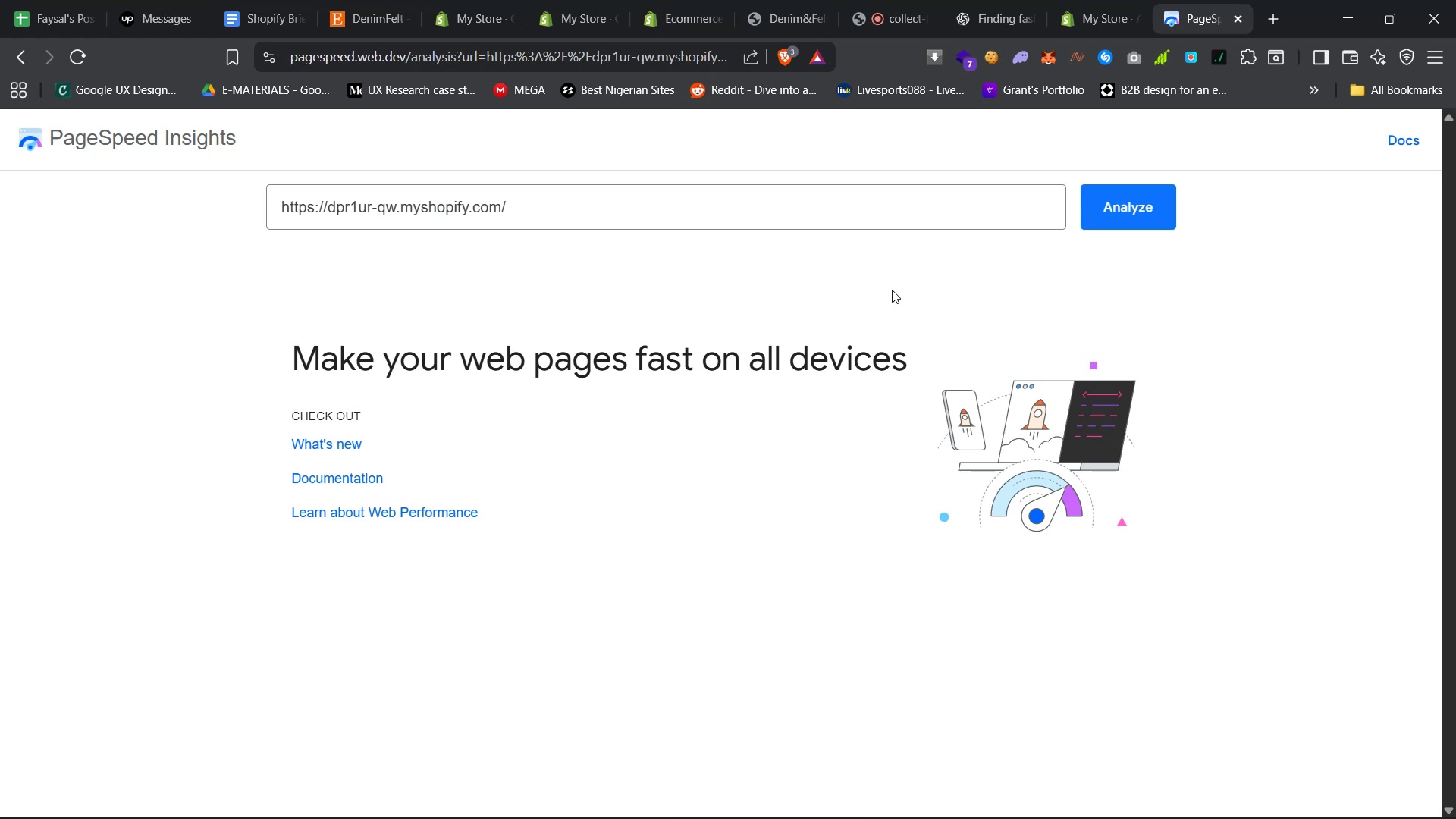 
left_click([1139, 204])
 